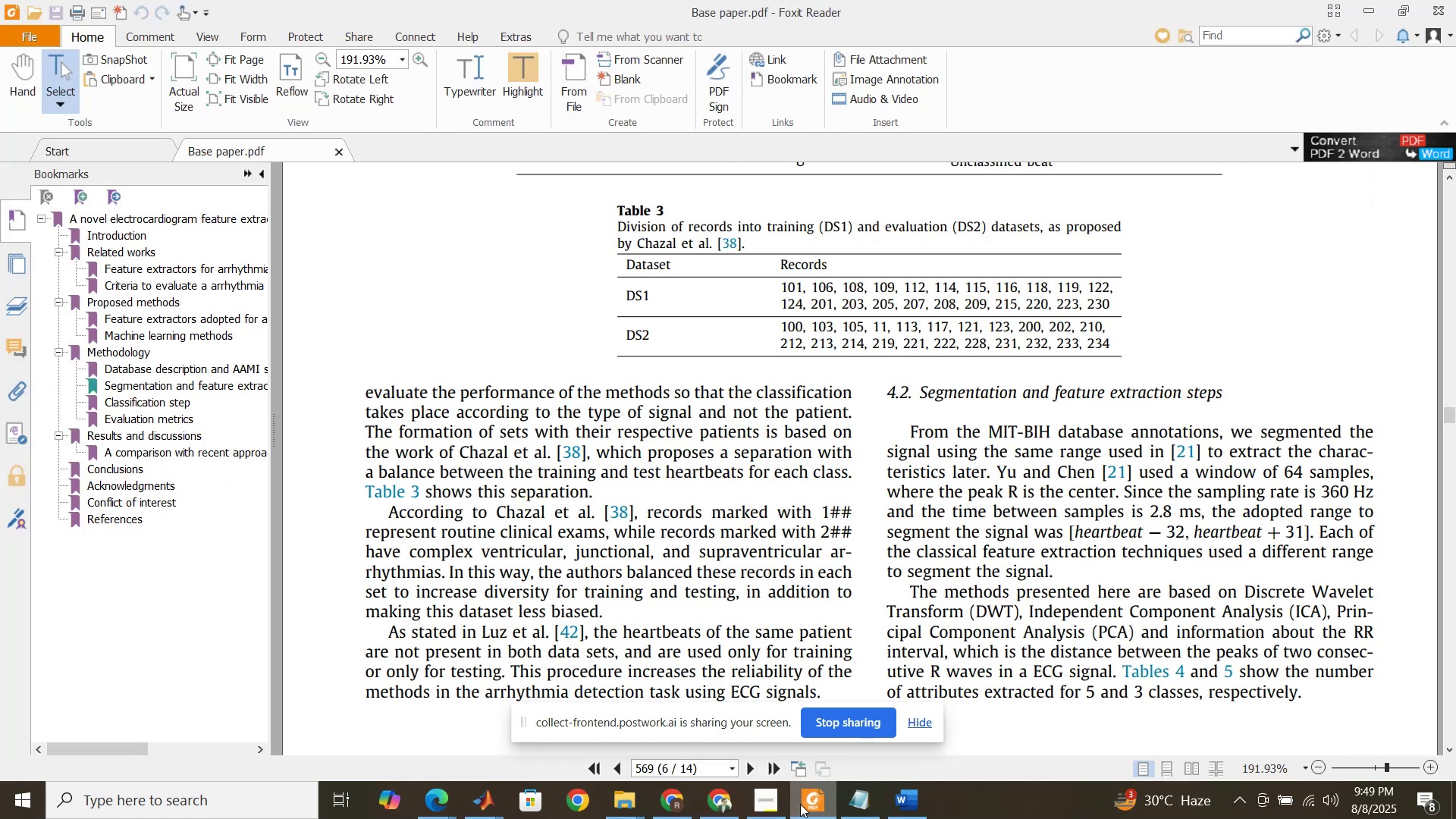 
left_click([800, 804])
 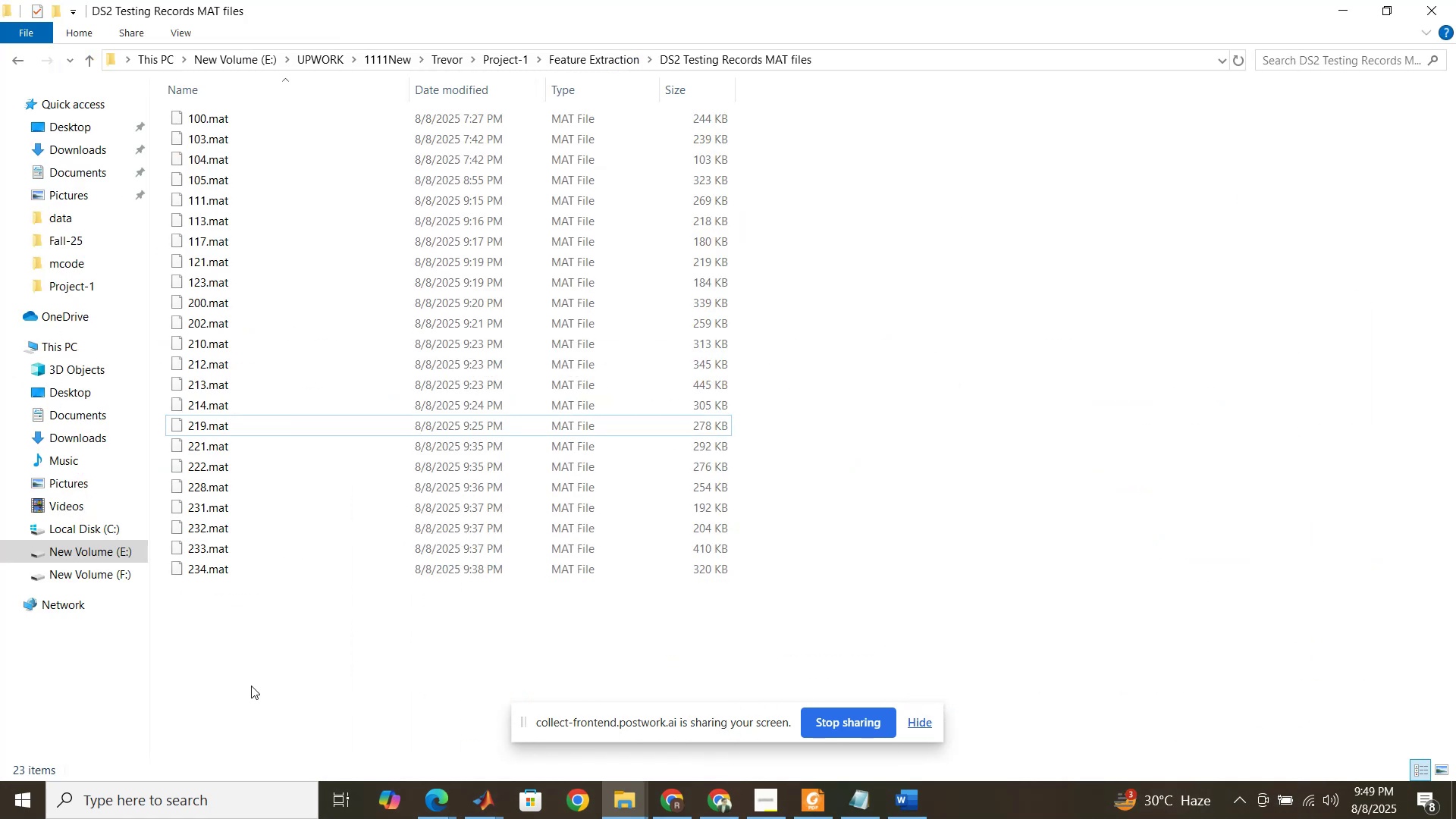 
left_click_drag(start_coordinate=[262, 664], to_coordinate=[200, 118])
 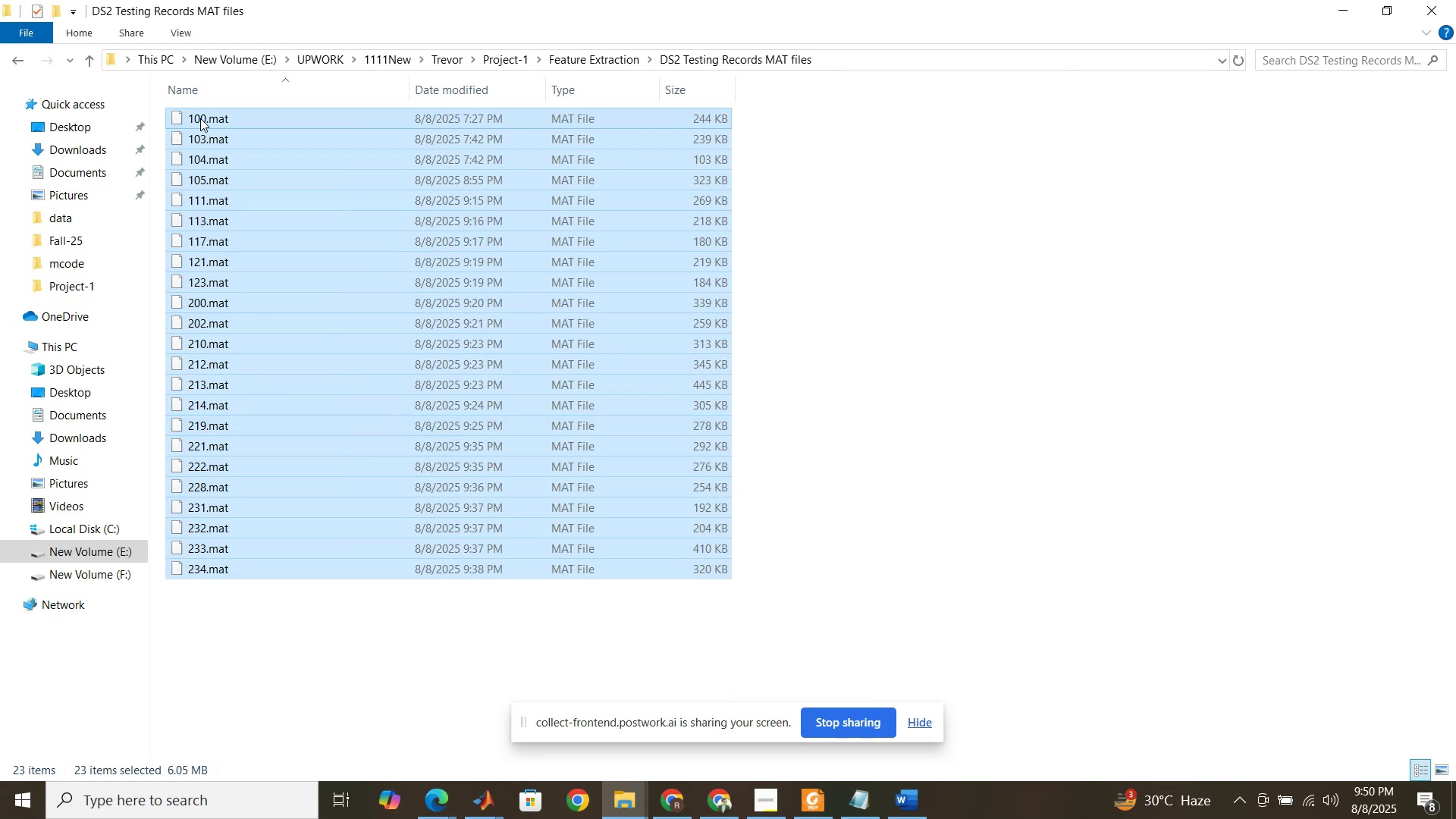 
right_click([200, 118])
 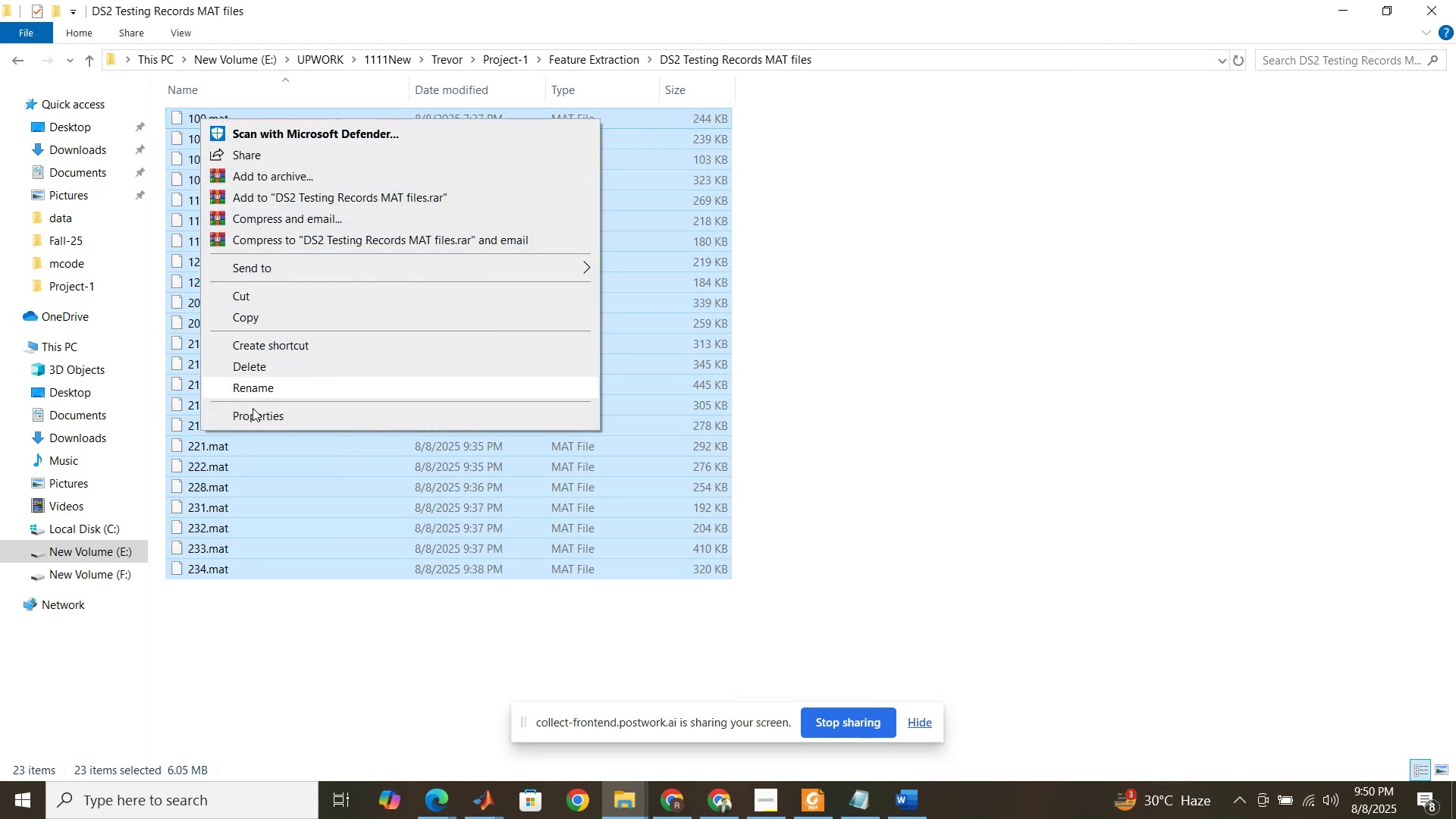 
left_click([253, 424])
 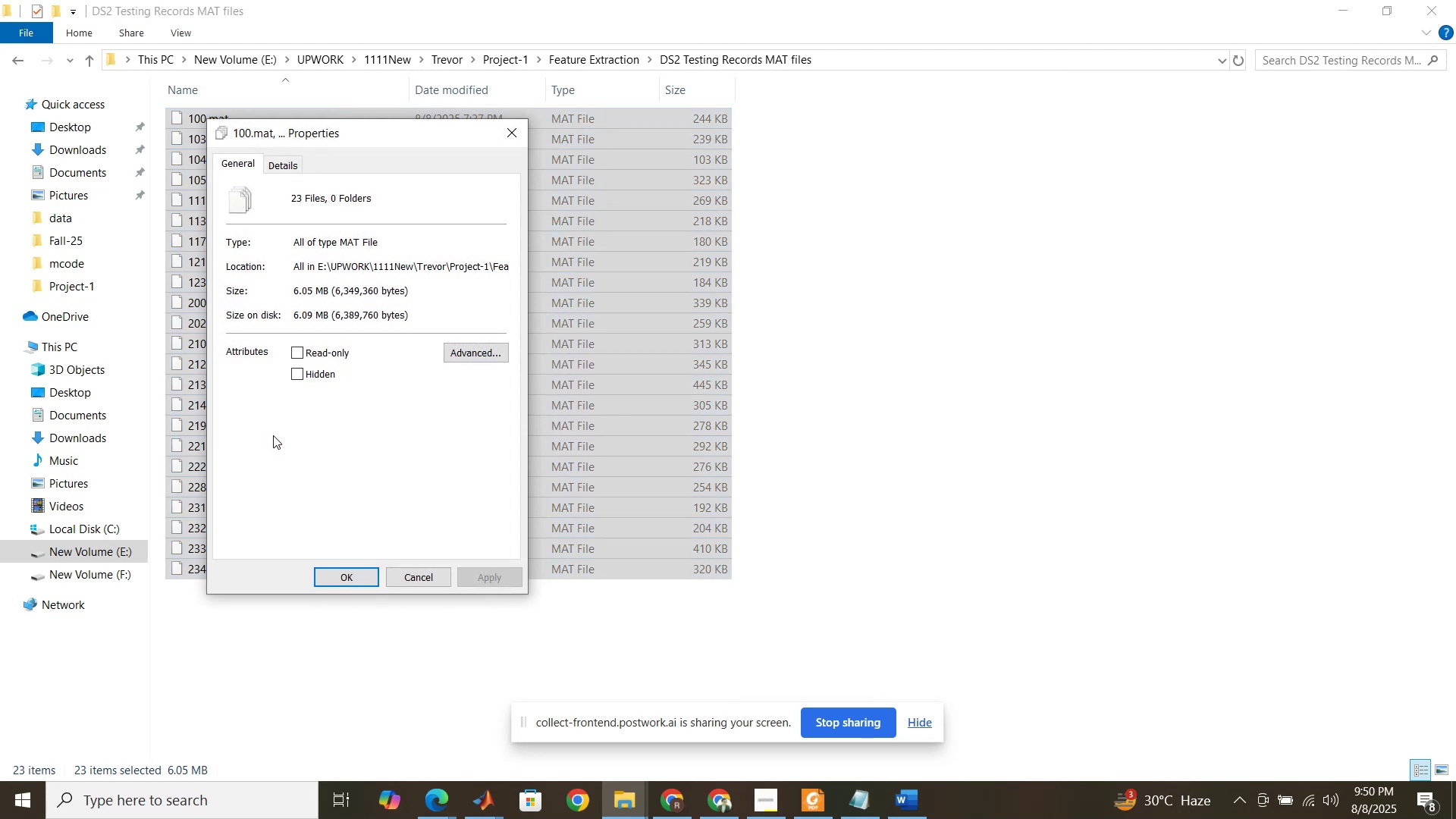 
wait(6.22)
 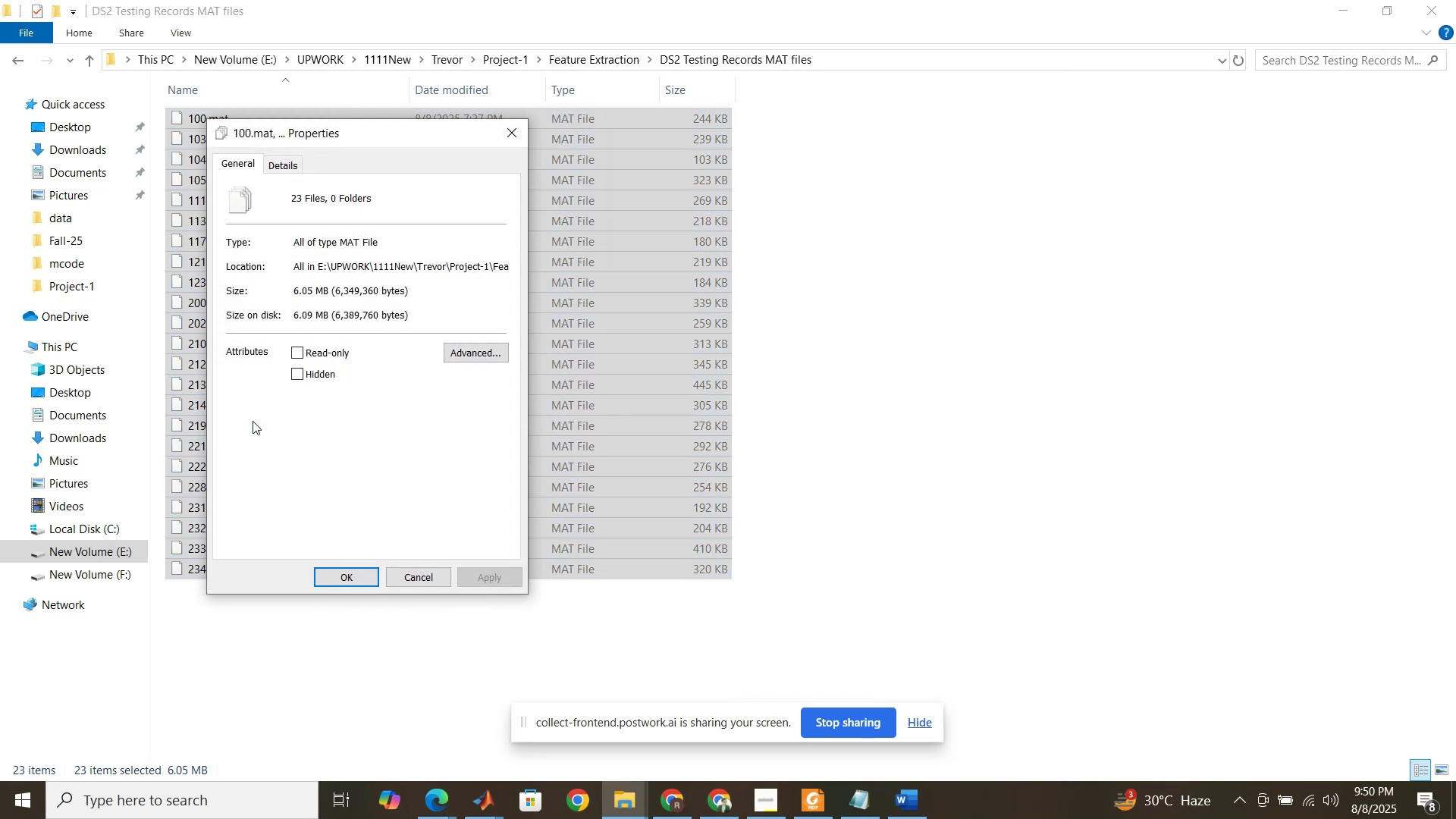 
left_click([422, 569])
 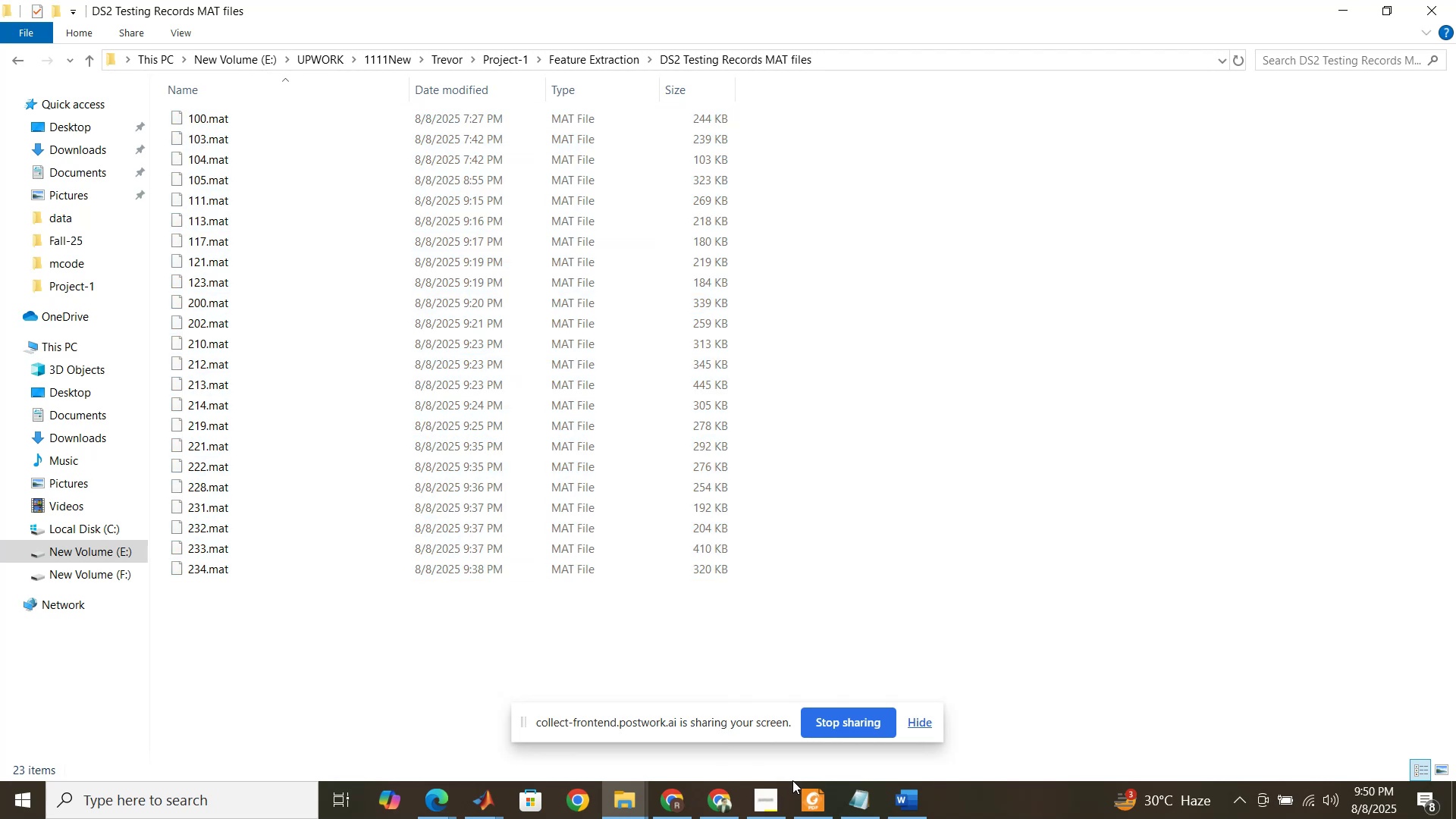 
left_click([808, 805])
 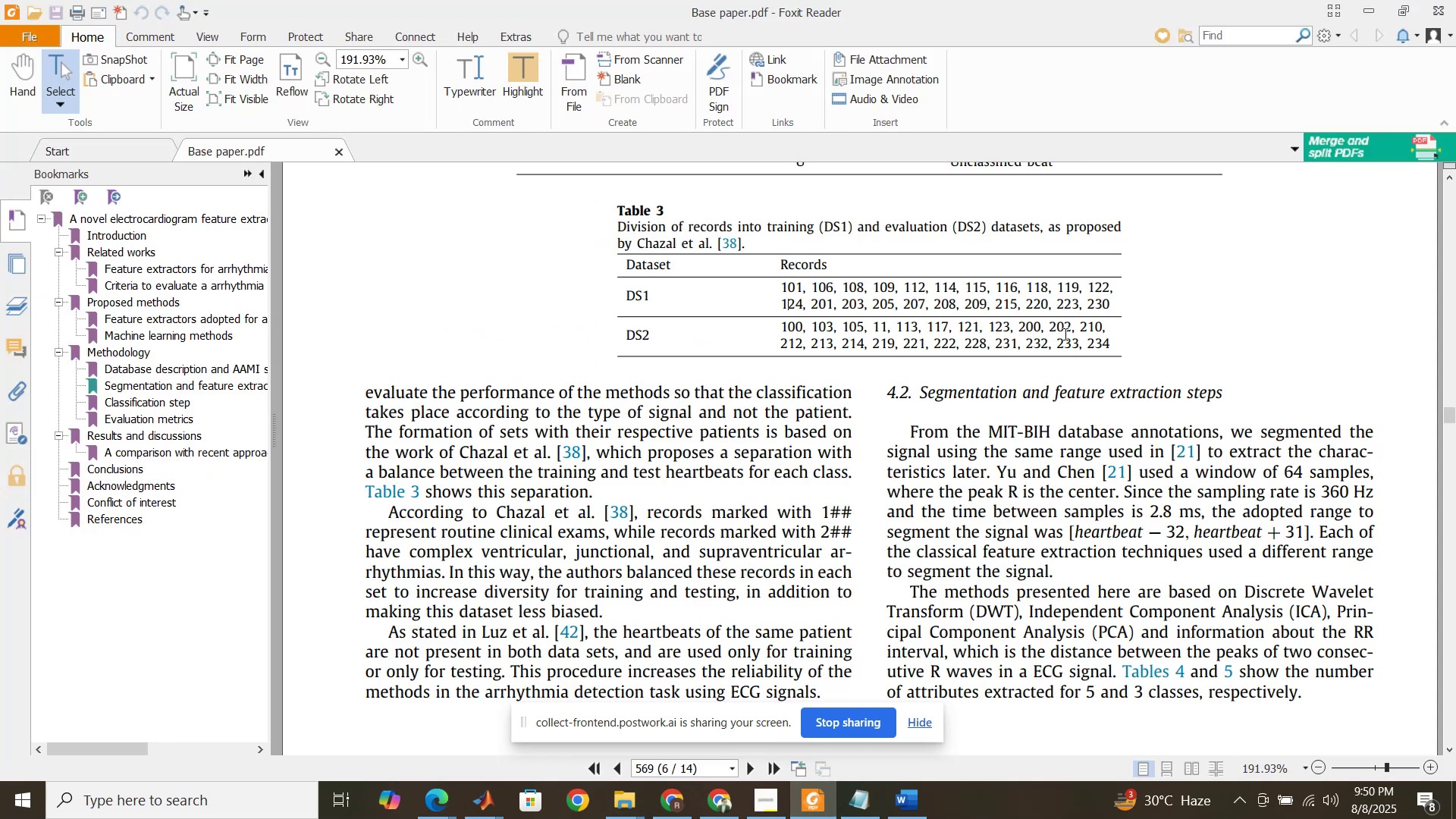 
wait(12.01)
 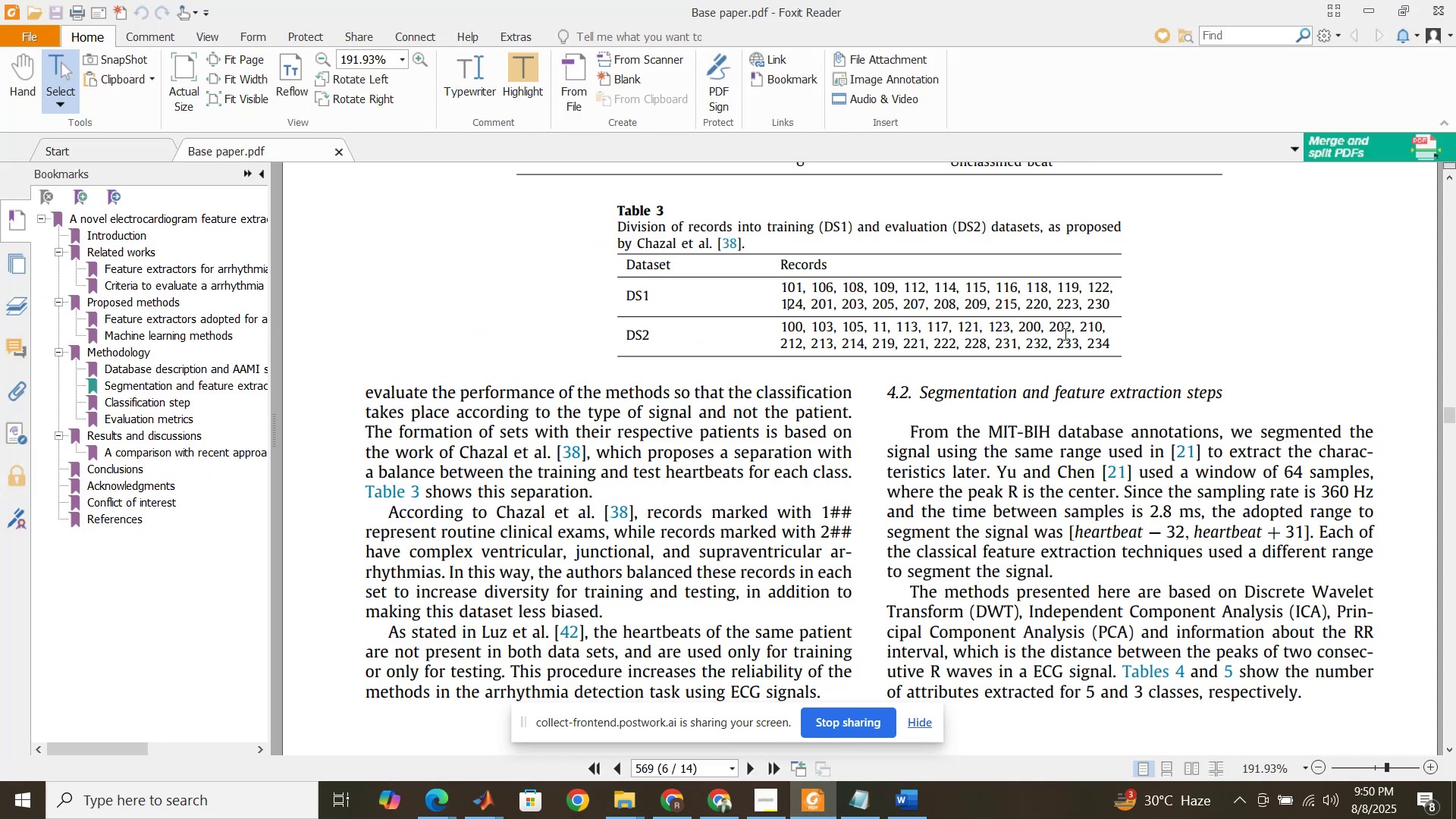 
left_click([1391, 10])
 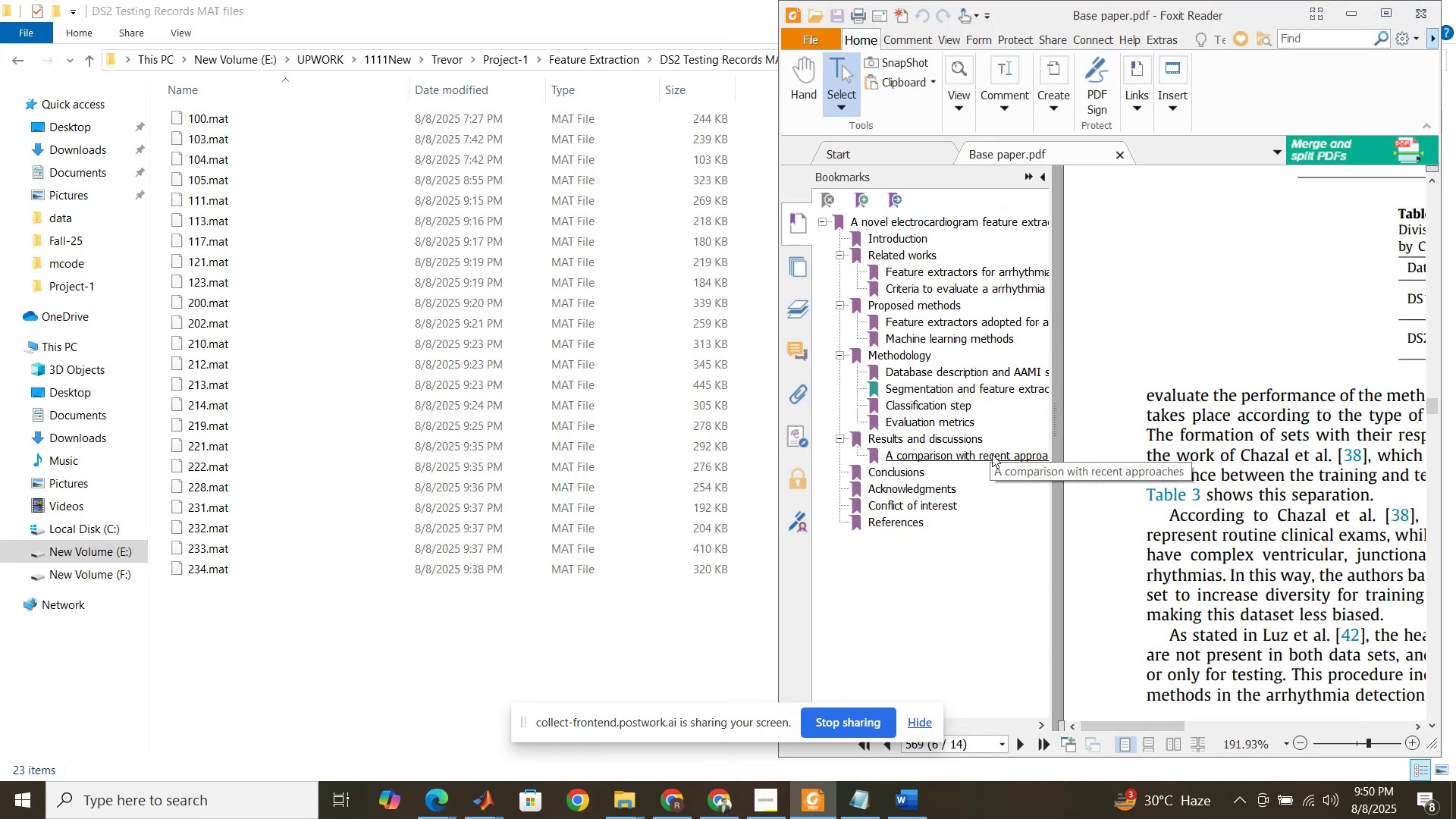 
left_click([1044, 172])
 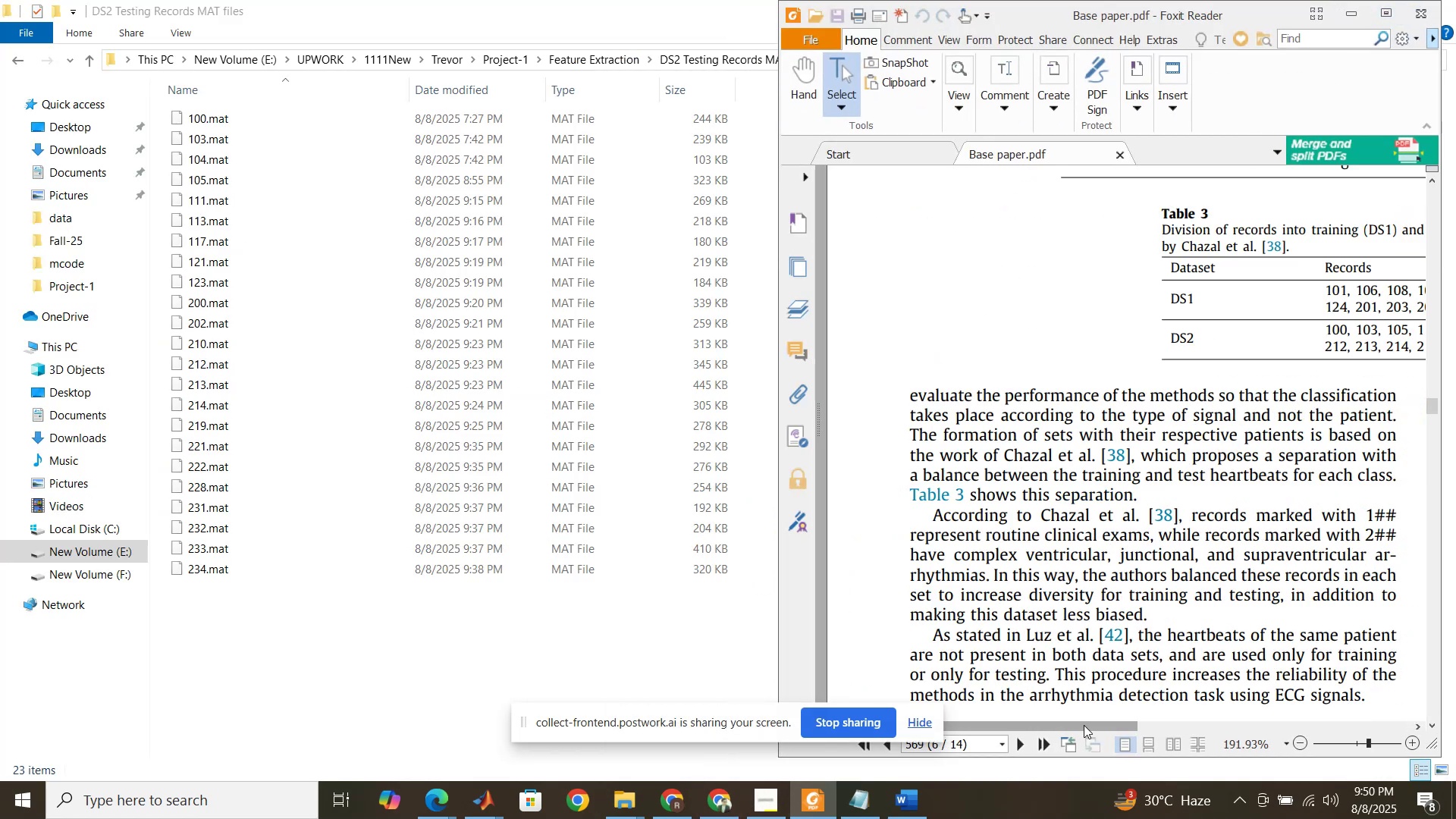 
left_click_drag(start_coordinate=[1080, 723], to_coordinate=[1215, 712])
 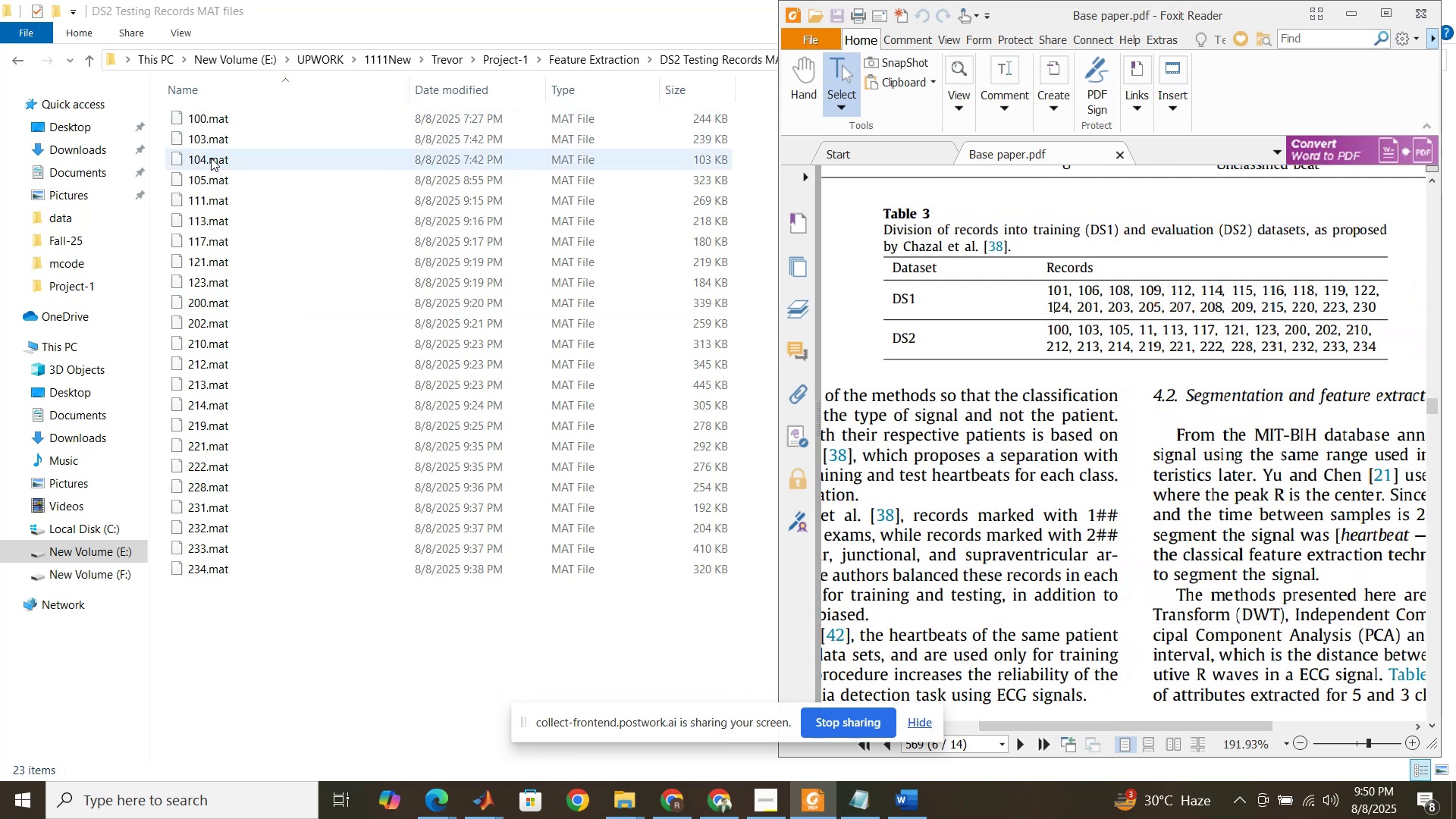 
wait(6.37)
 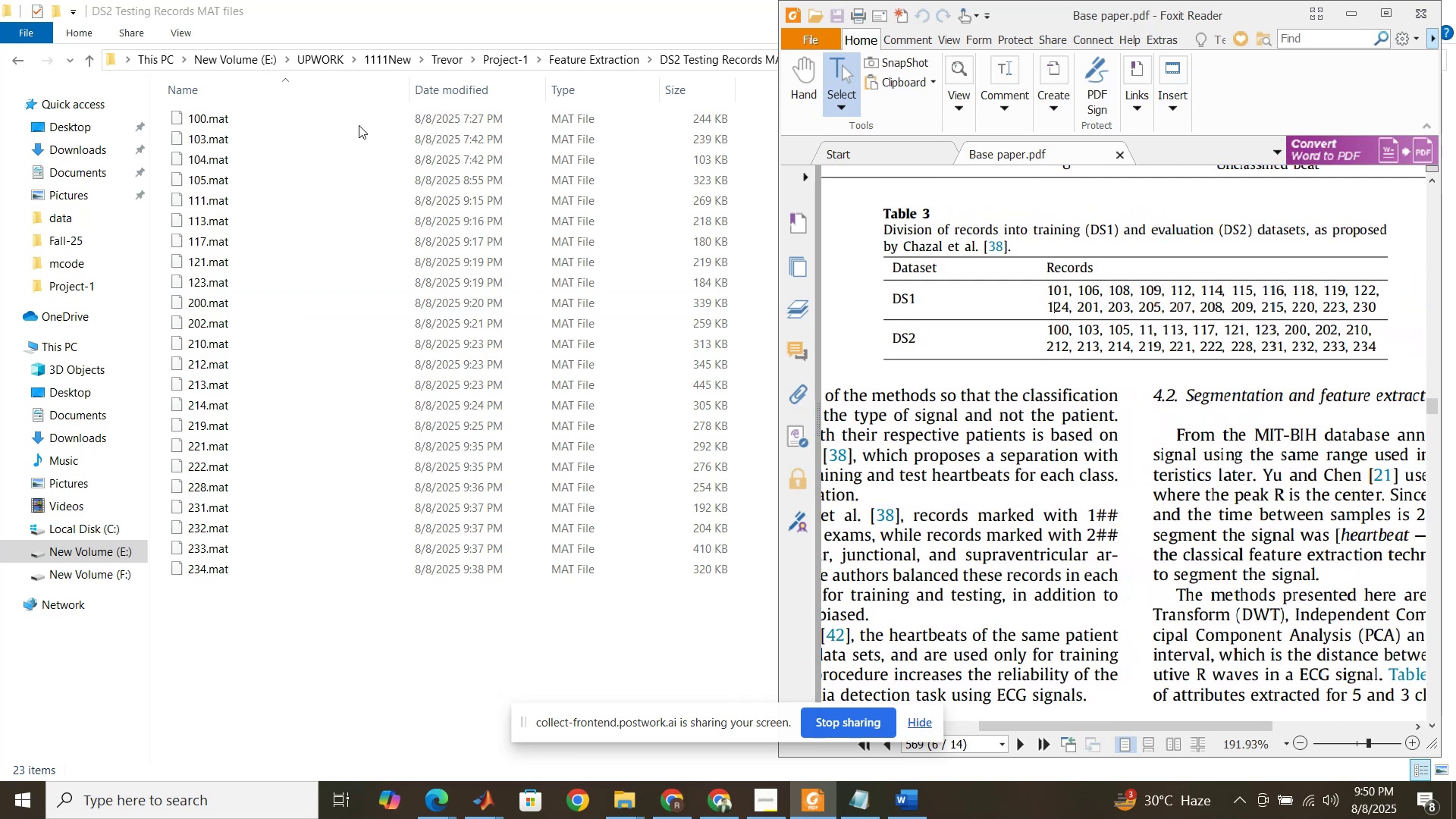 
left_click([211, 158])
 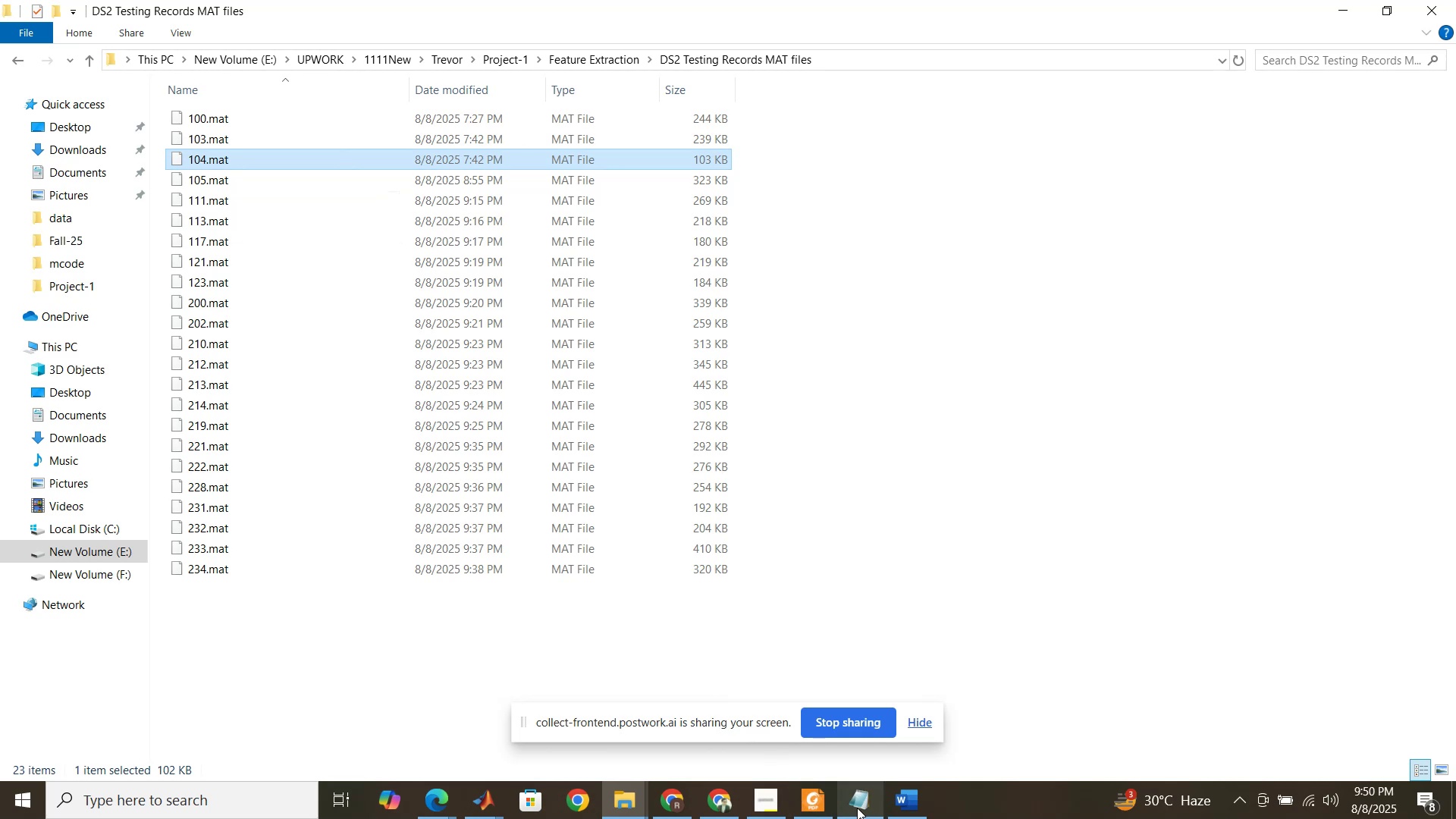 
left_click([820, 806])
 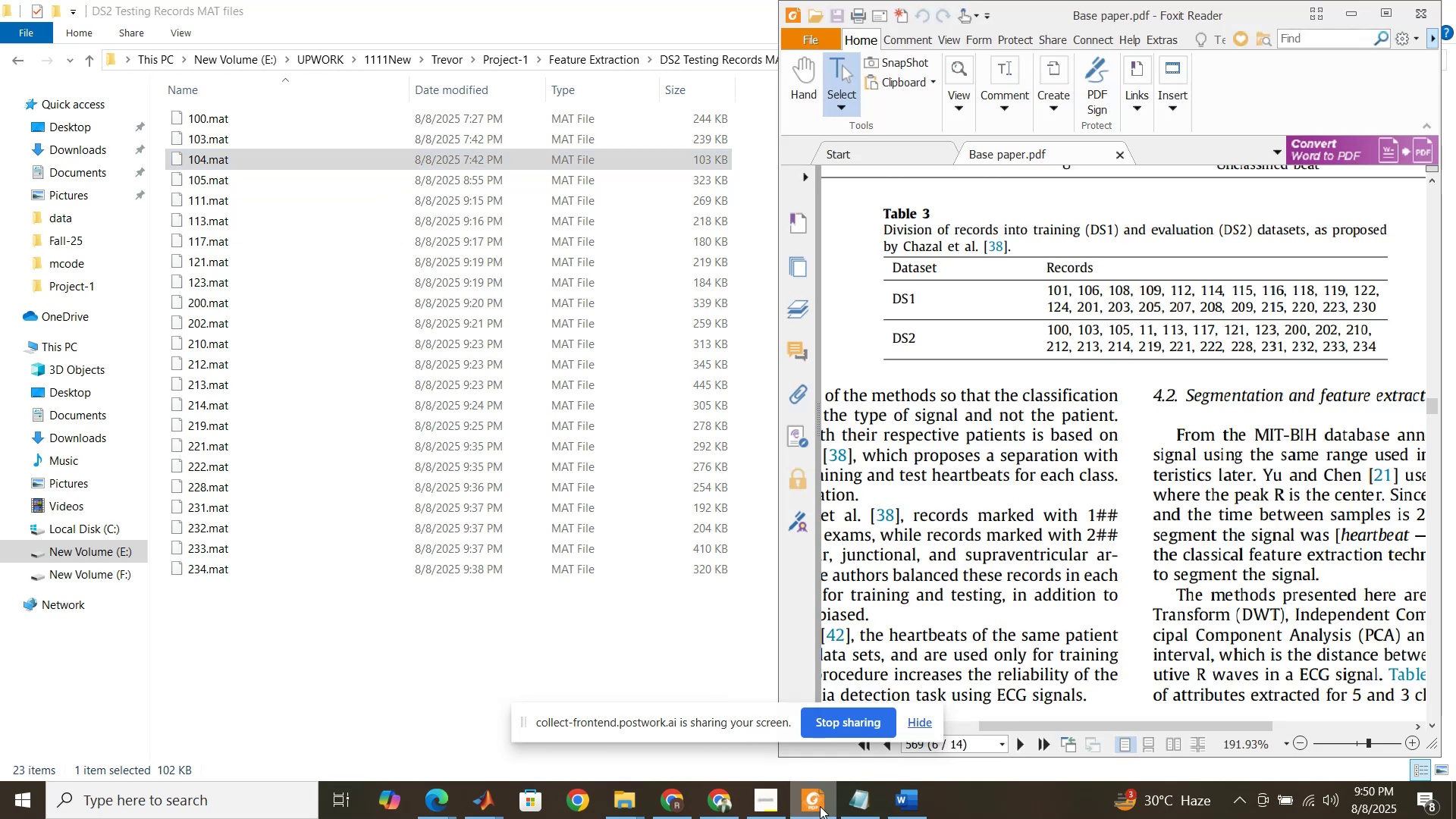 
left_click([820, 806])
 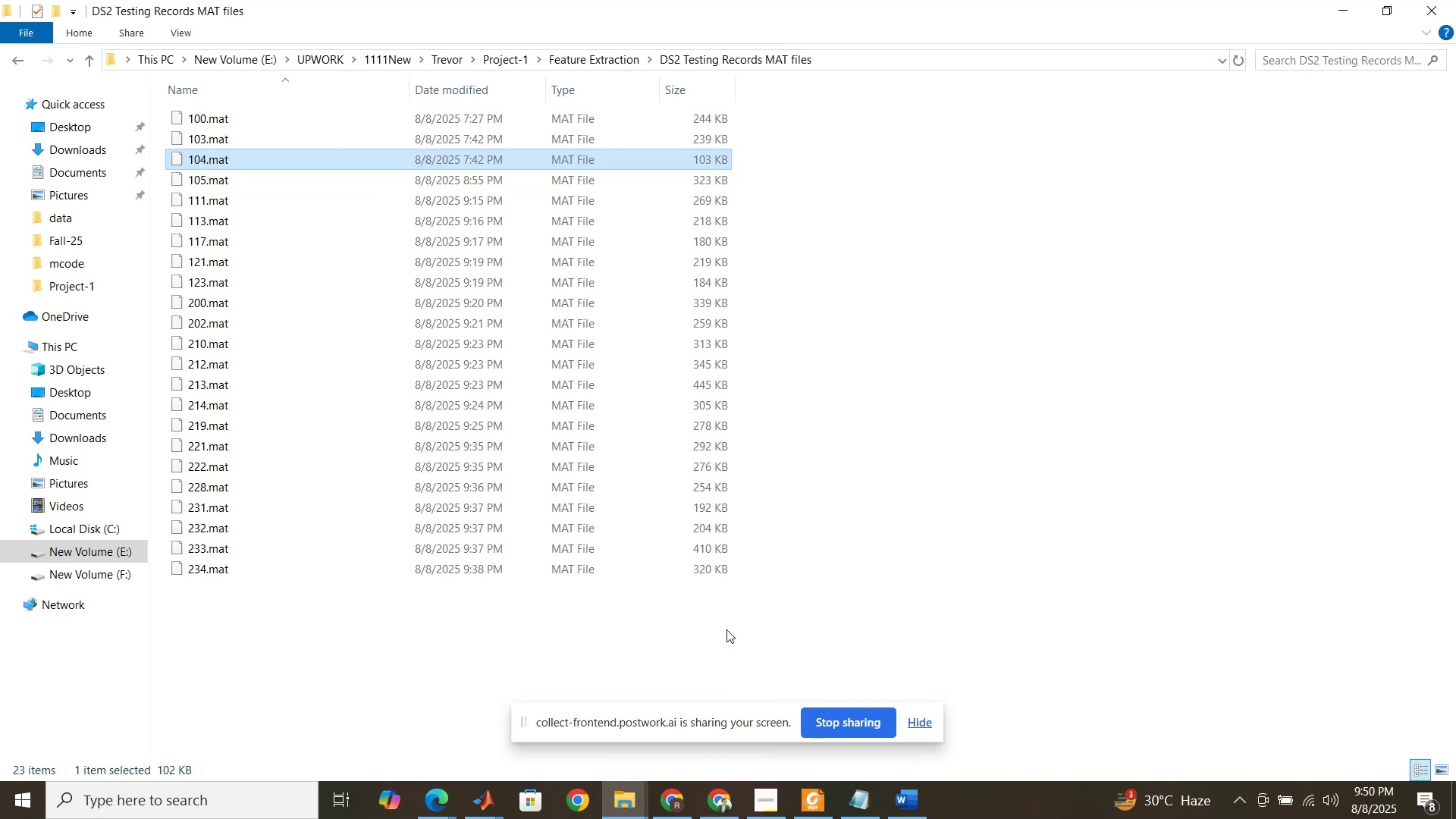 
key(Delete)
 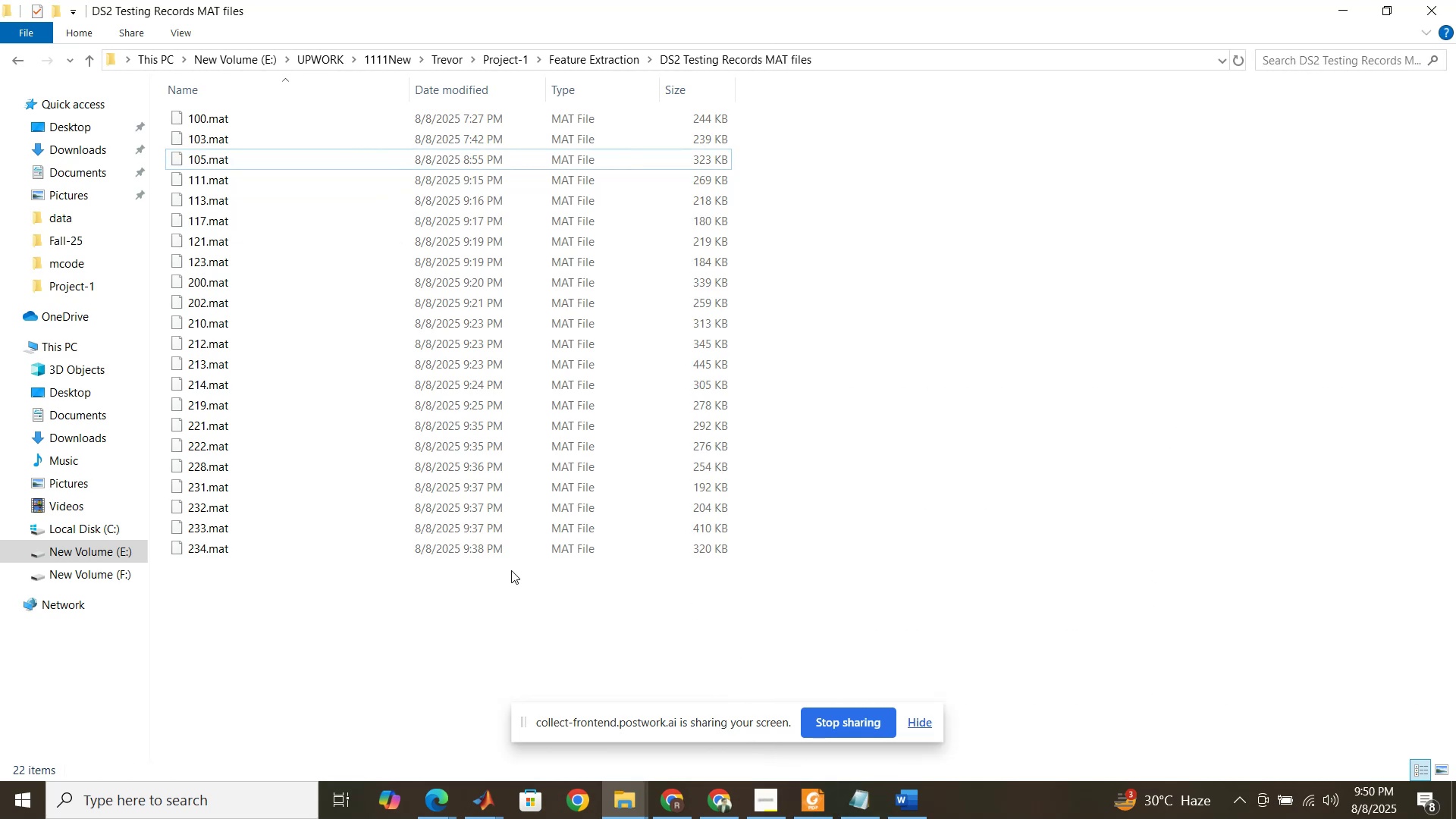 
left_click_drag(start_coordinate=[418, 610], to_coordinate=[243, 120])
 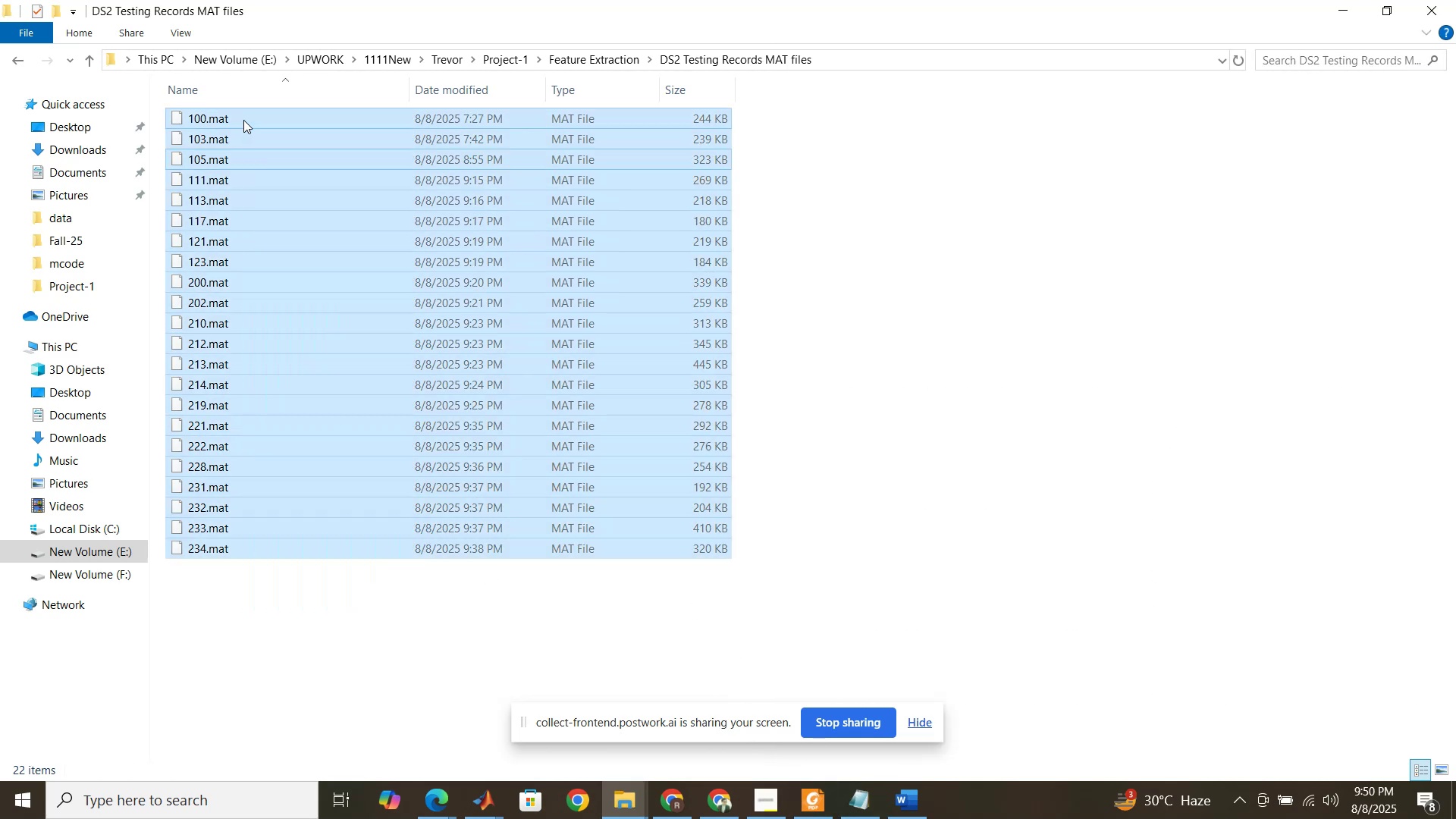 
right_click([243, 120])
 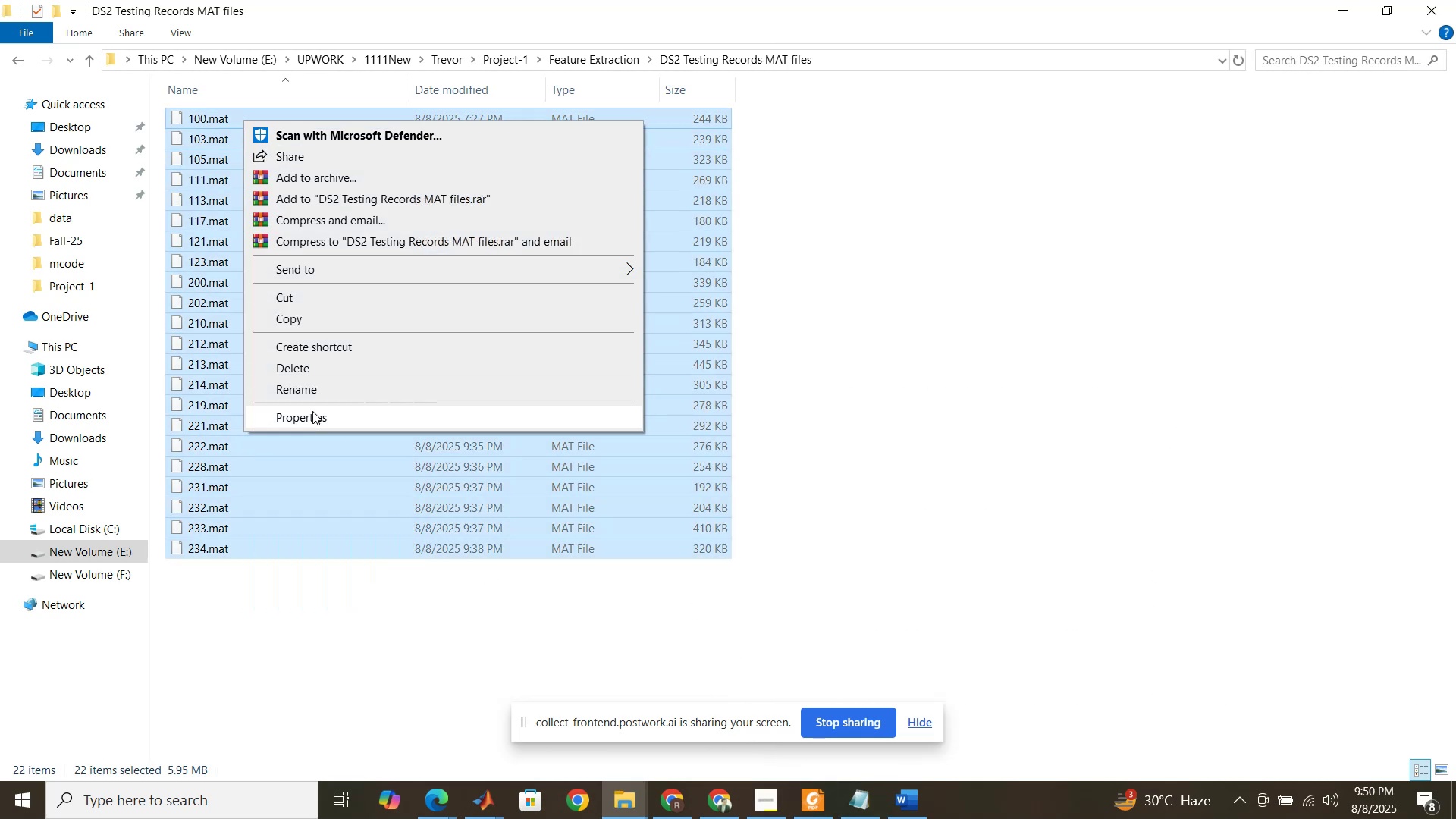 
left_click([312, 416])
 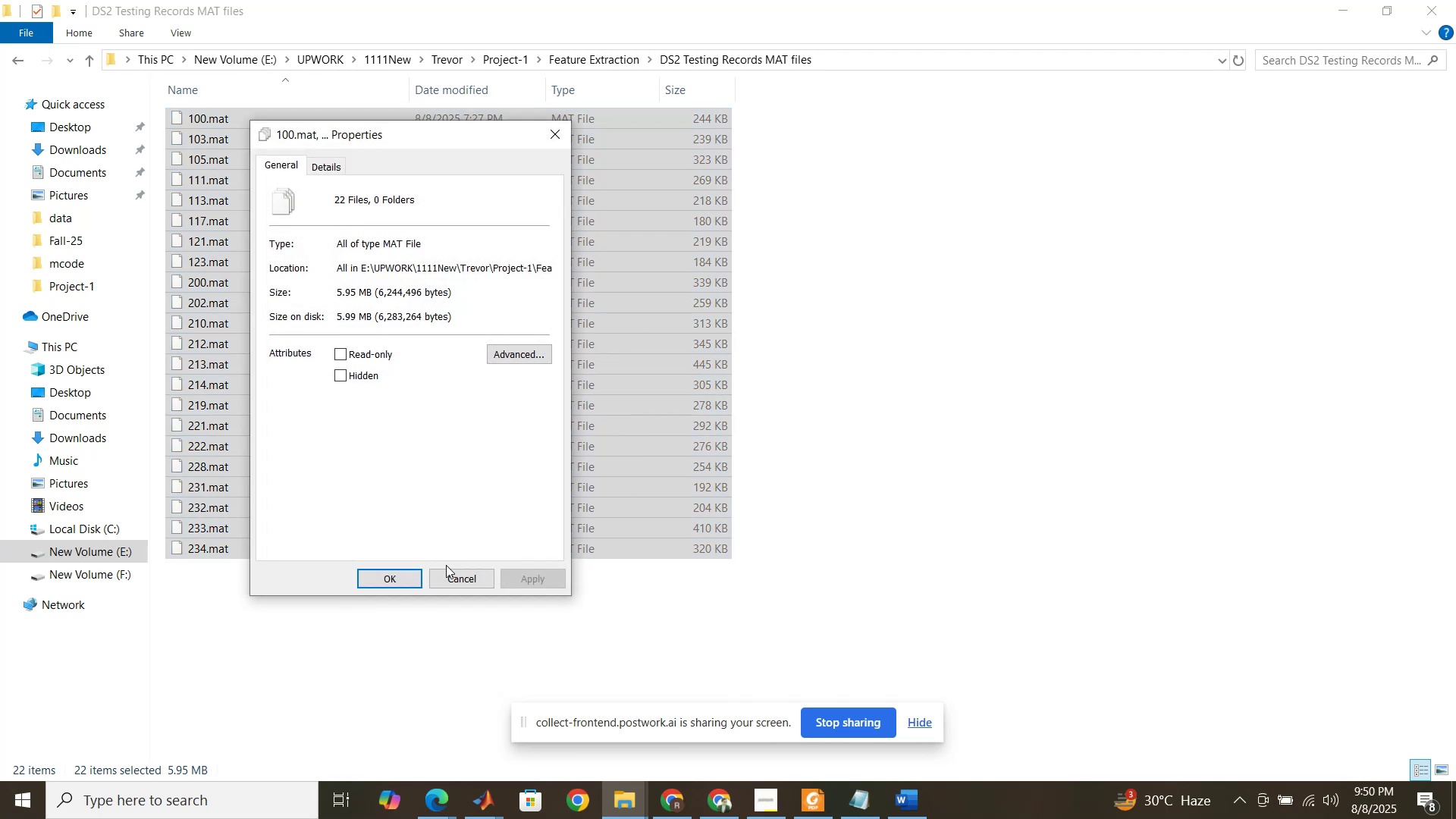 
left_click([456, 575])
 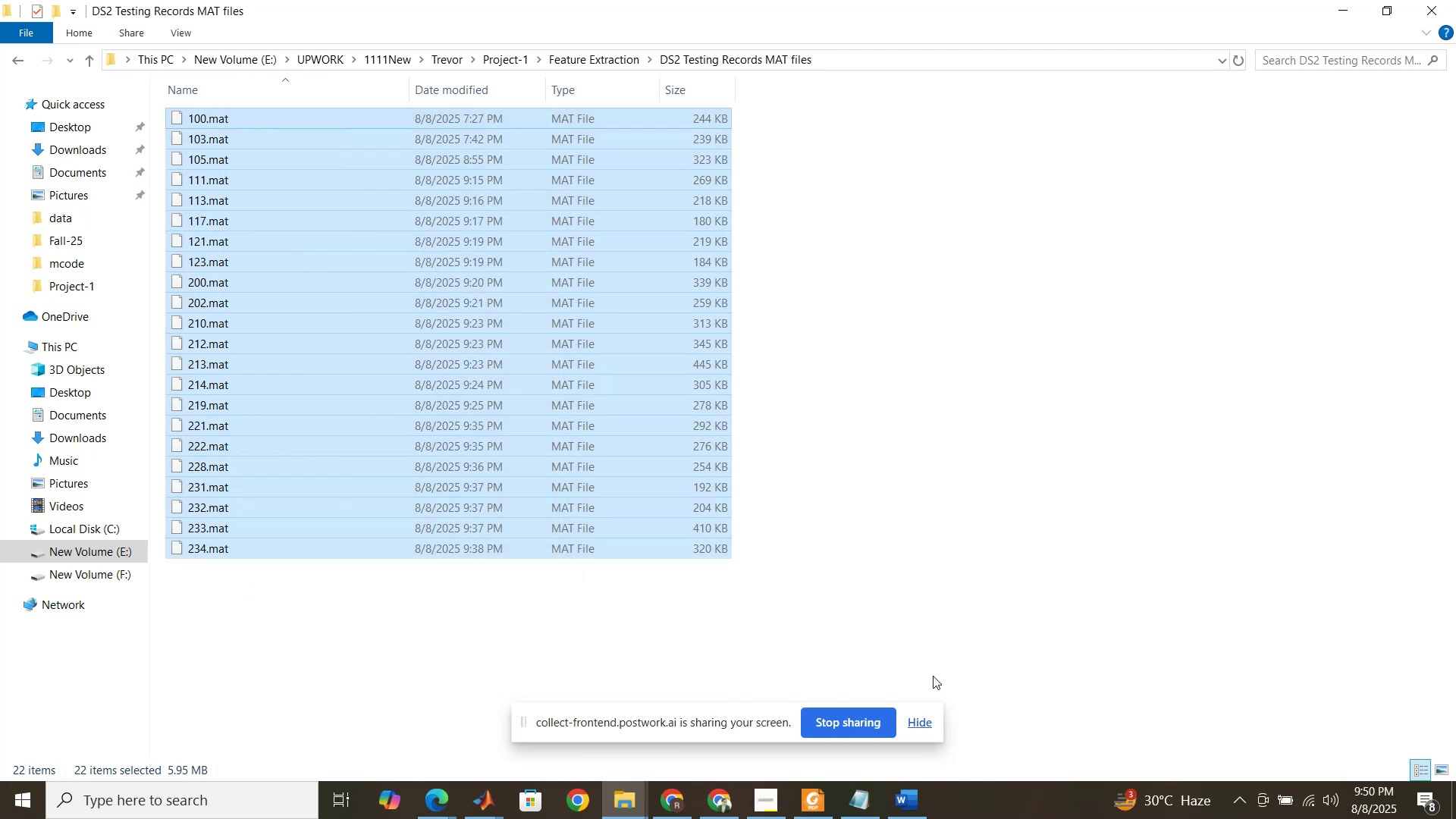 
left_click([937, 675])
 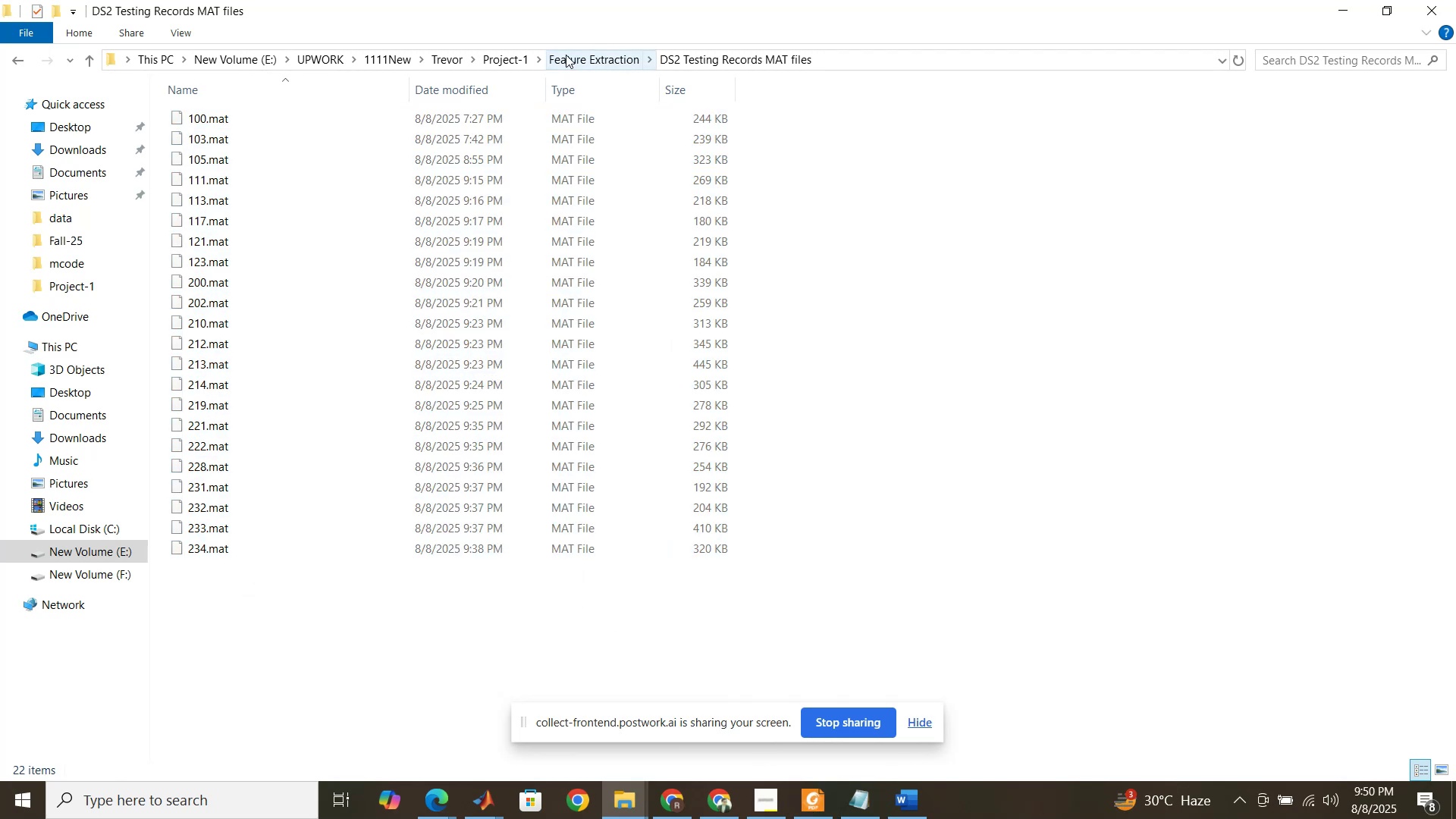 
left_click([510, 55])
 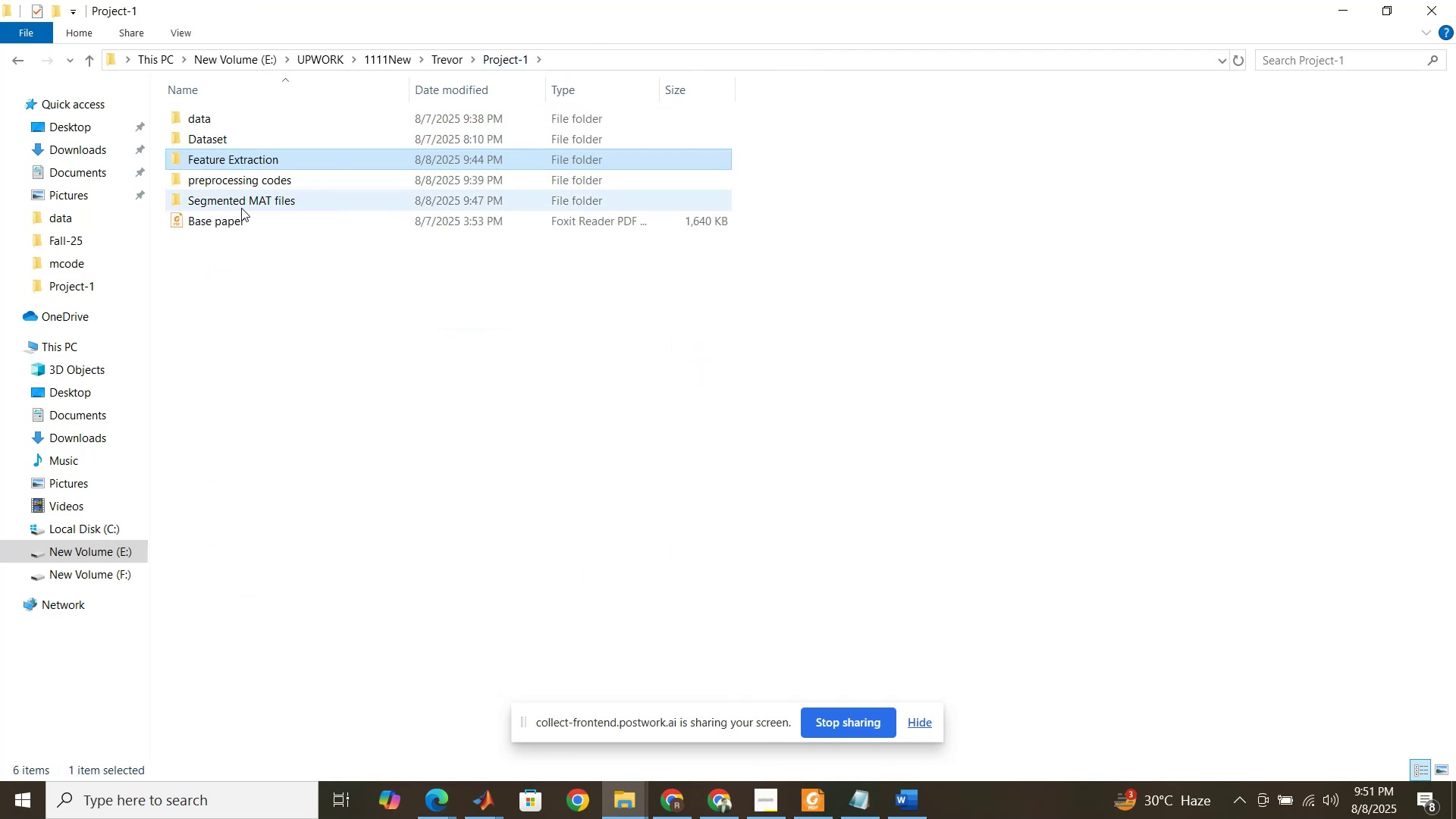 
double_click([241, 208])
 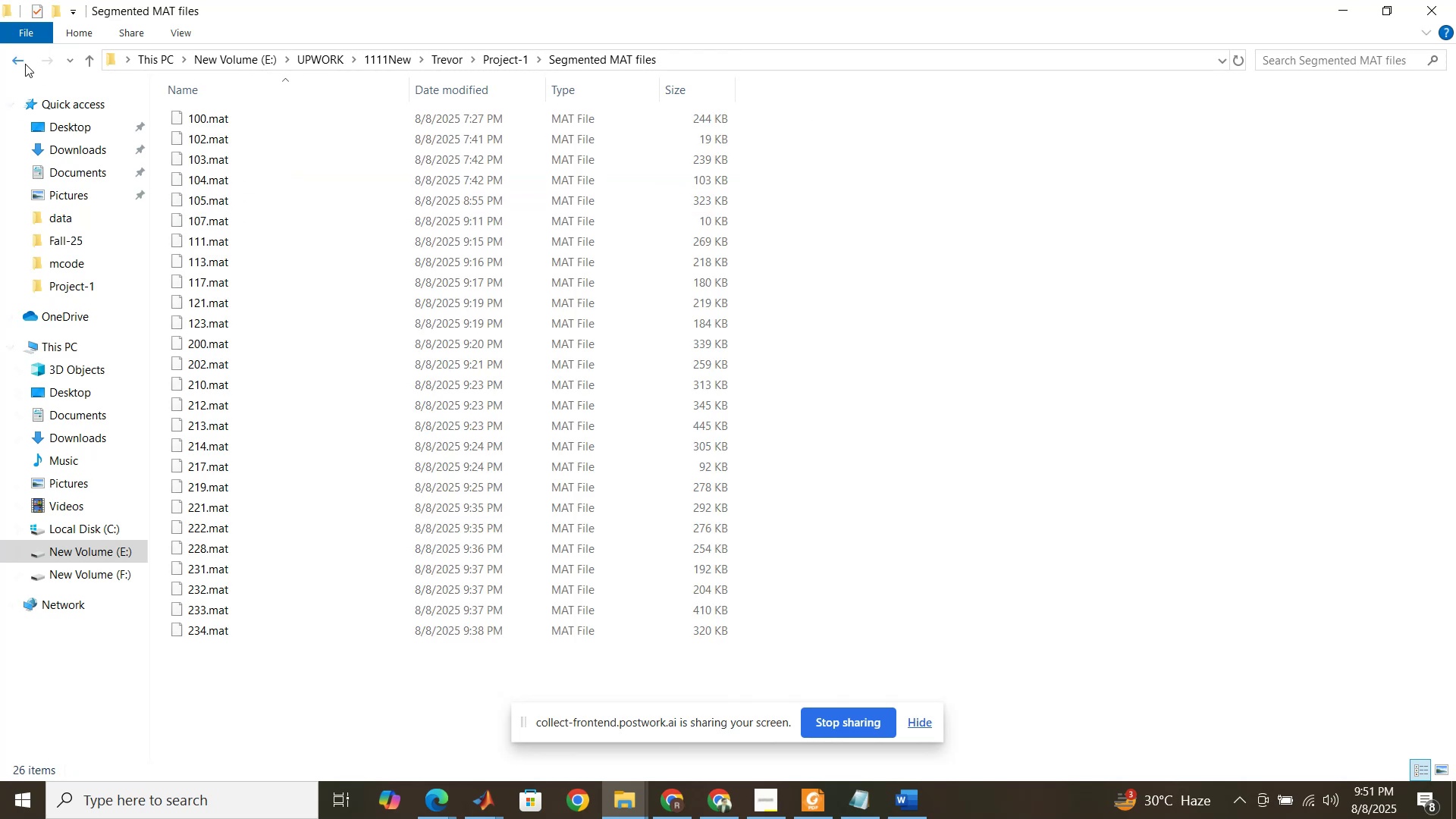 
left_click([22, 65])
 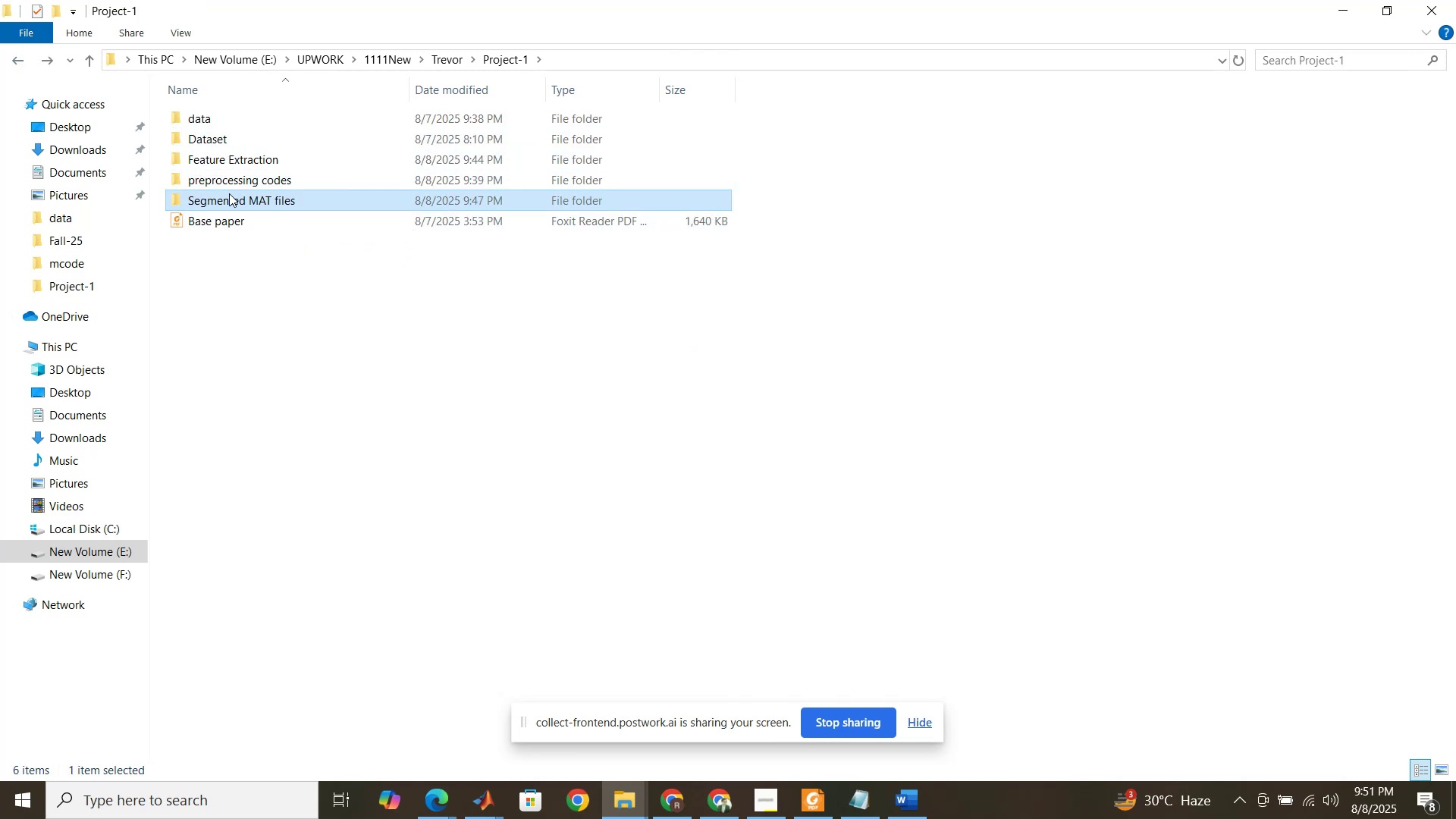 
double_click([227, 165])
 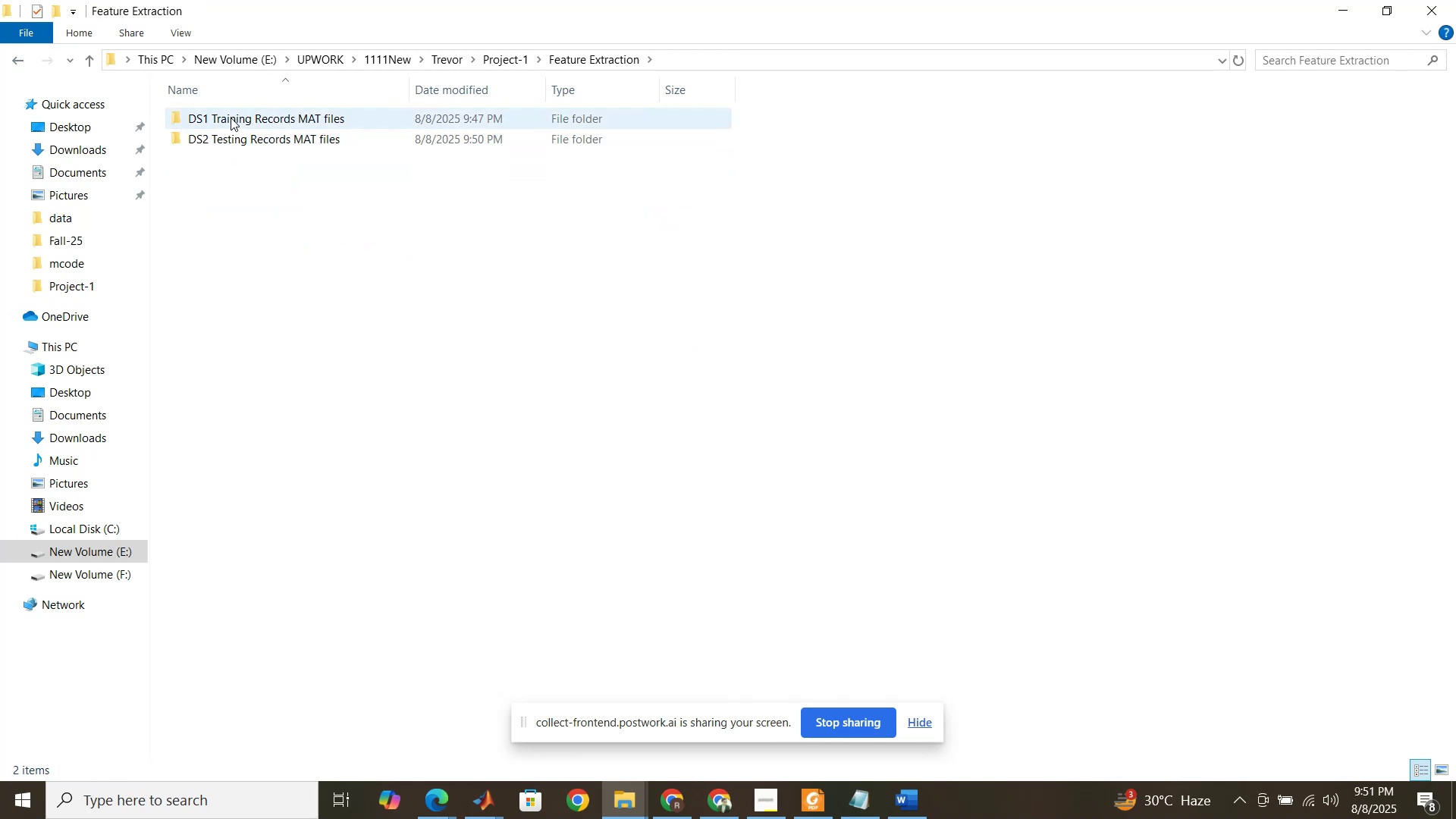 
double_click([231, 118])
 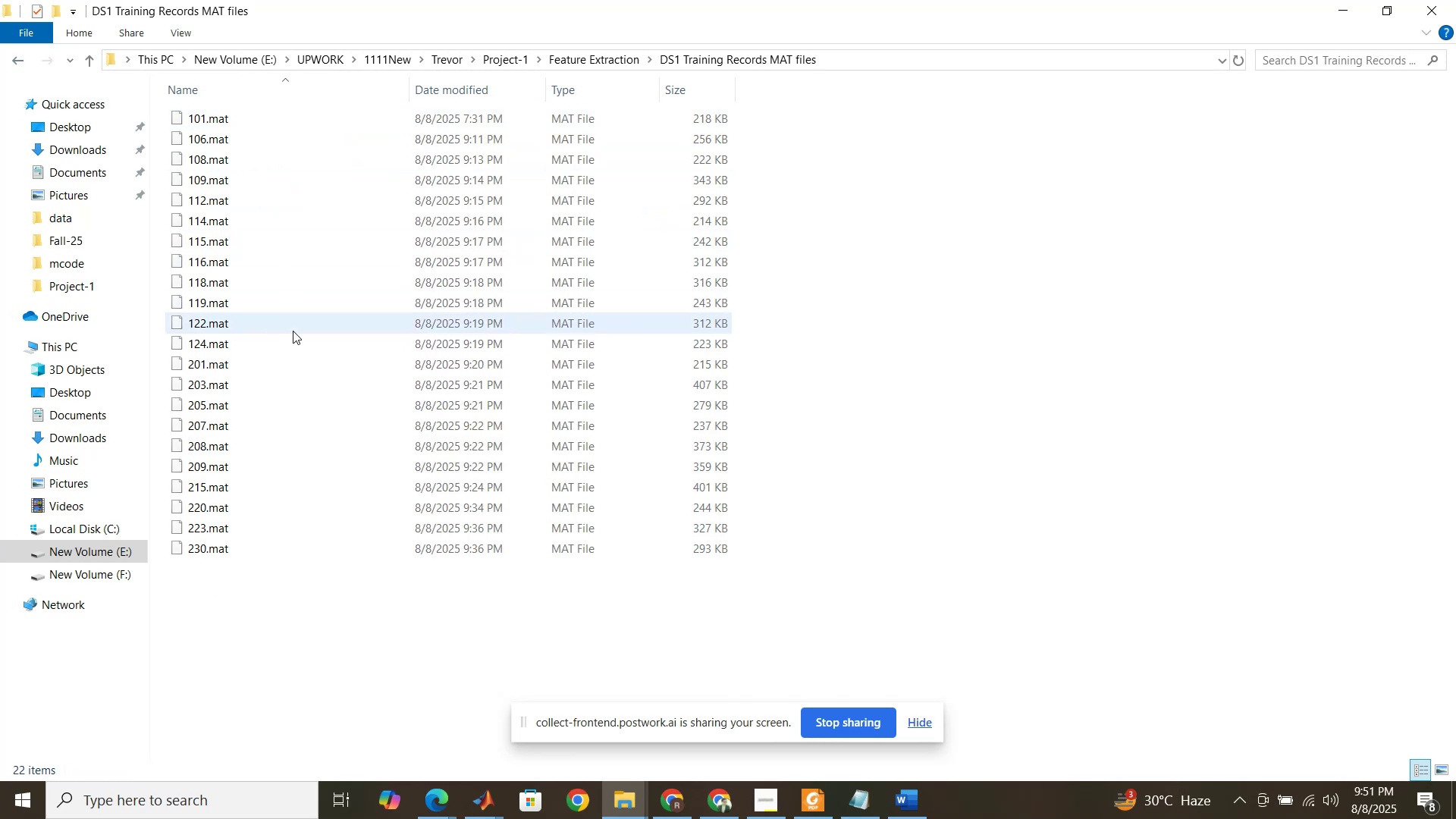 
key(Control+A)
 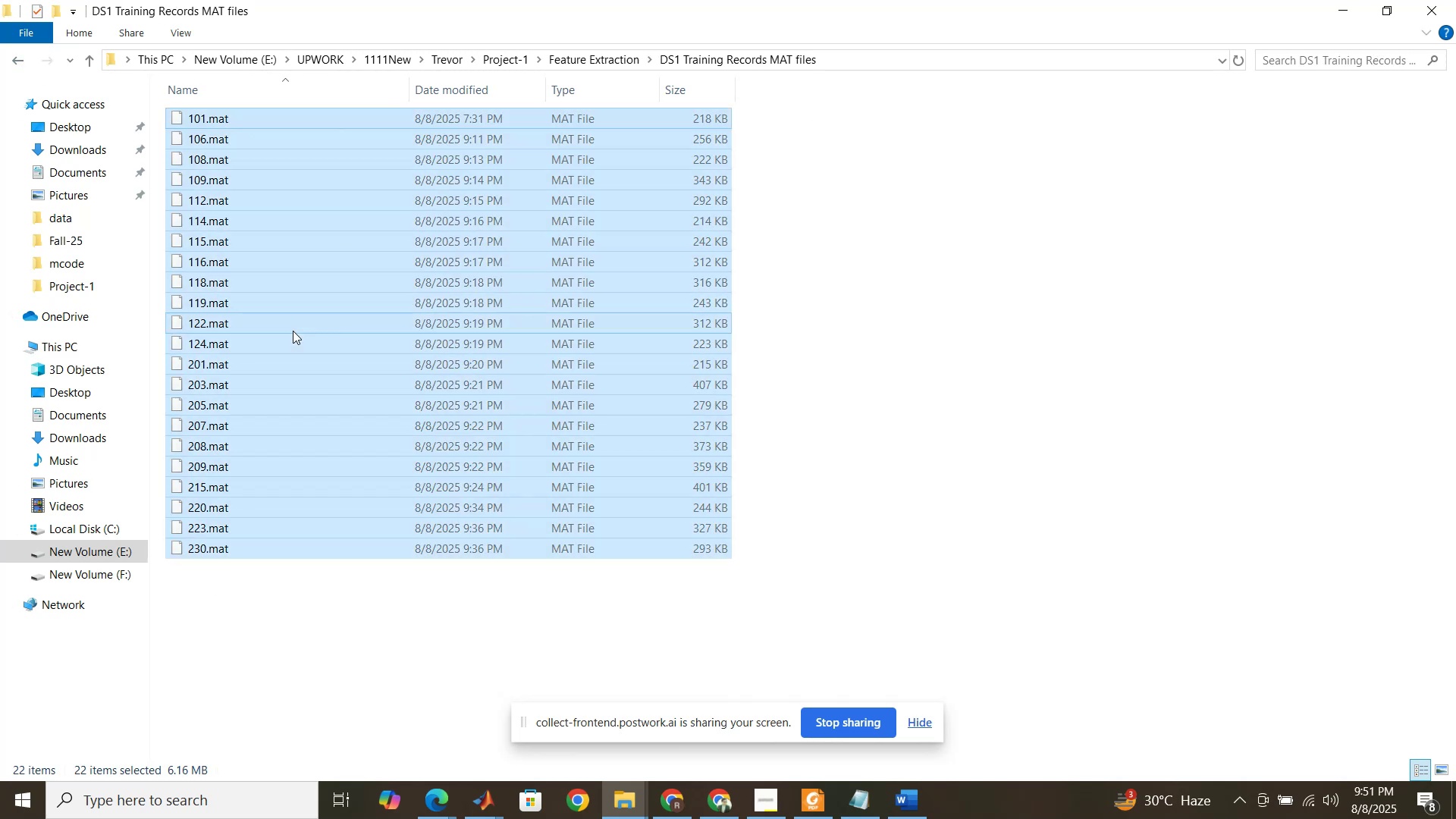 
key(Control+C)
 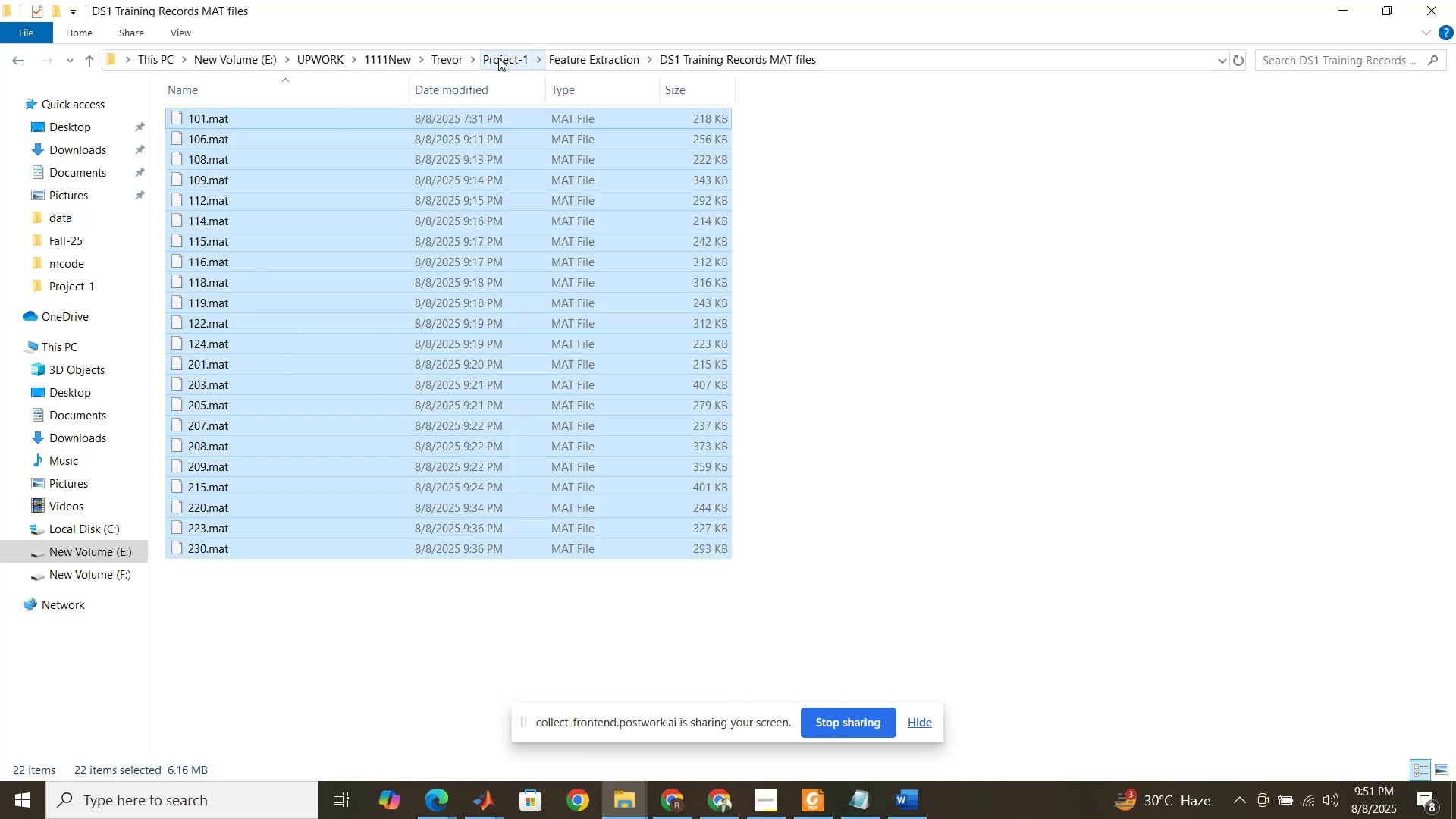 
left_click([493, 58])
 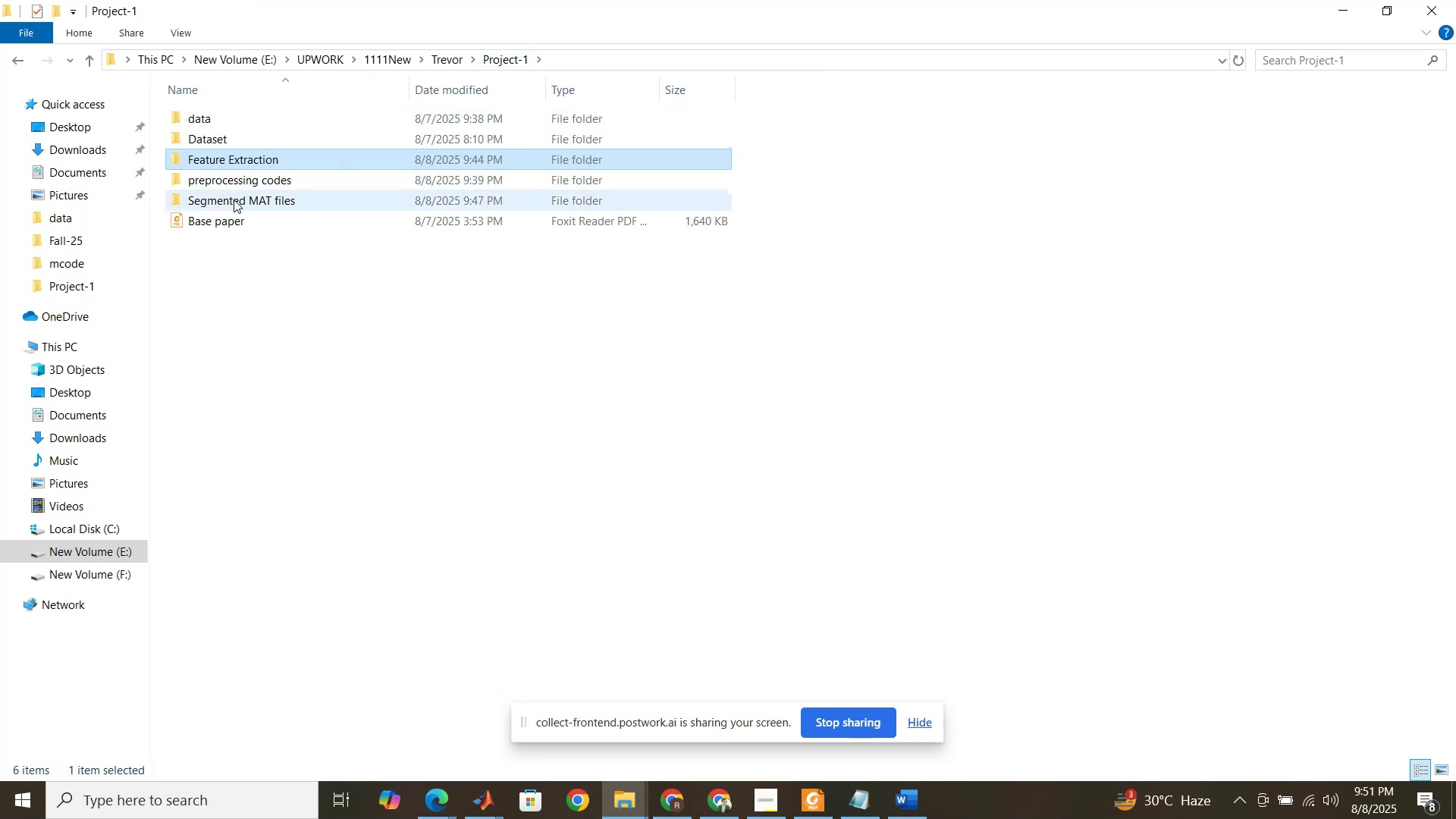 
double_click([234, 199])
 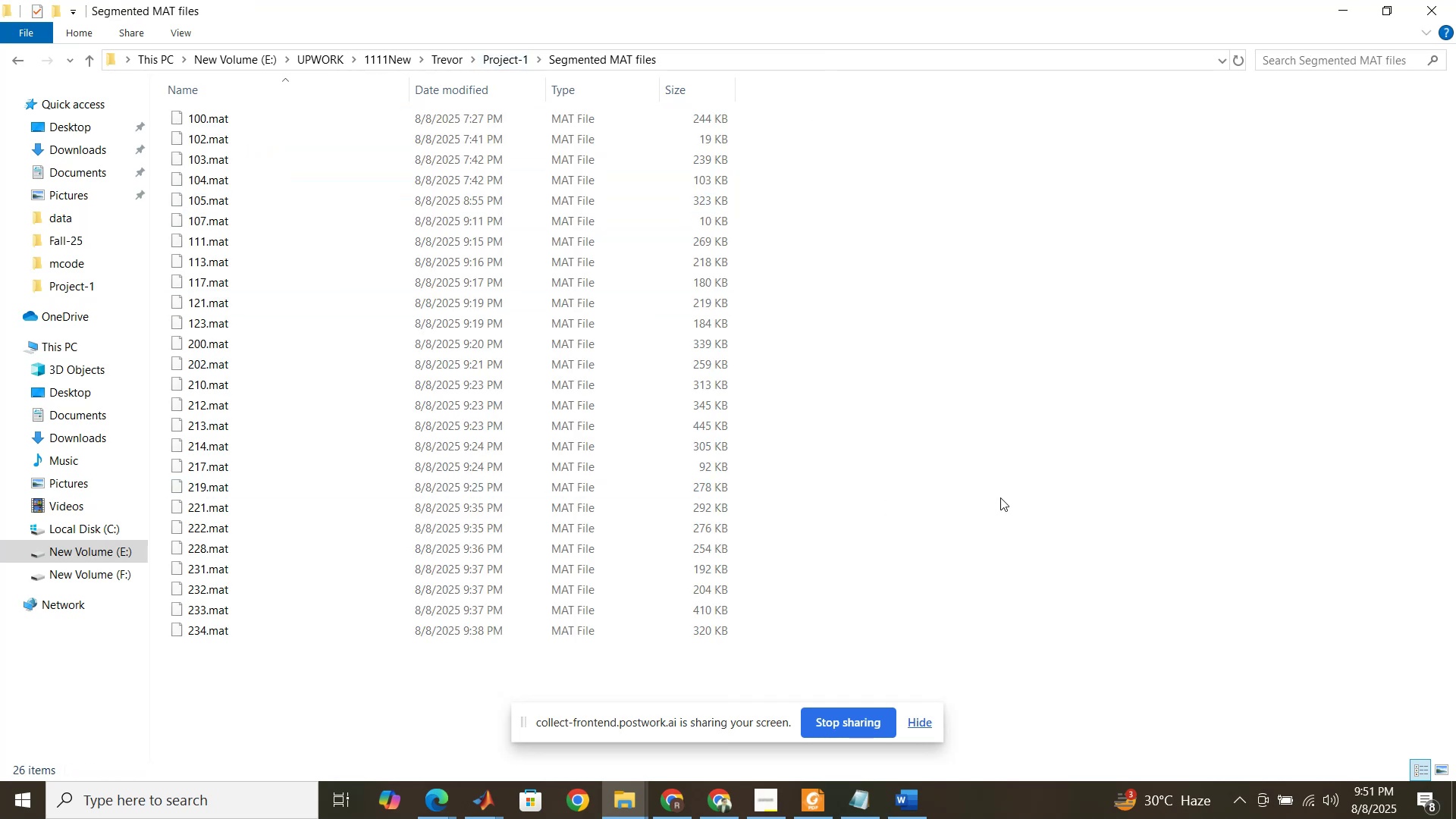 
left_click([1018, 499])
 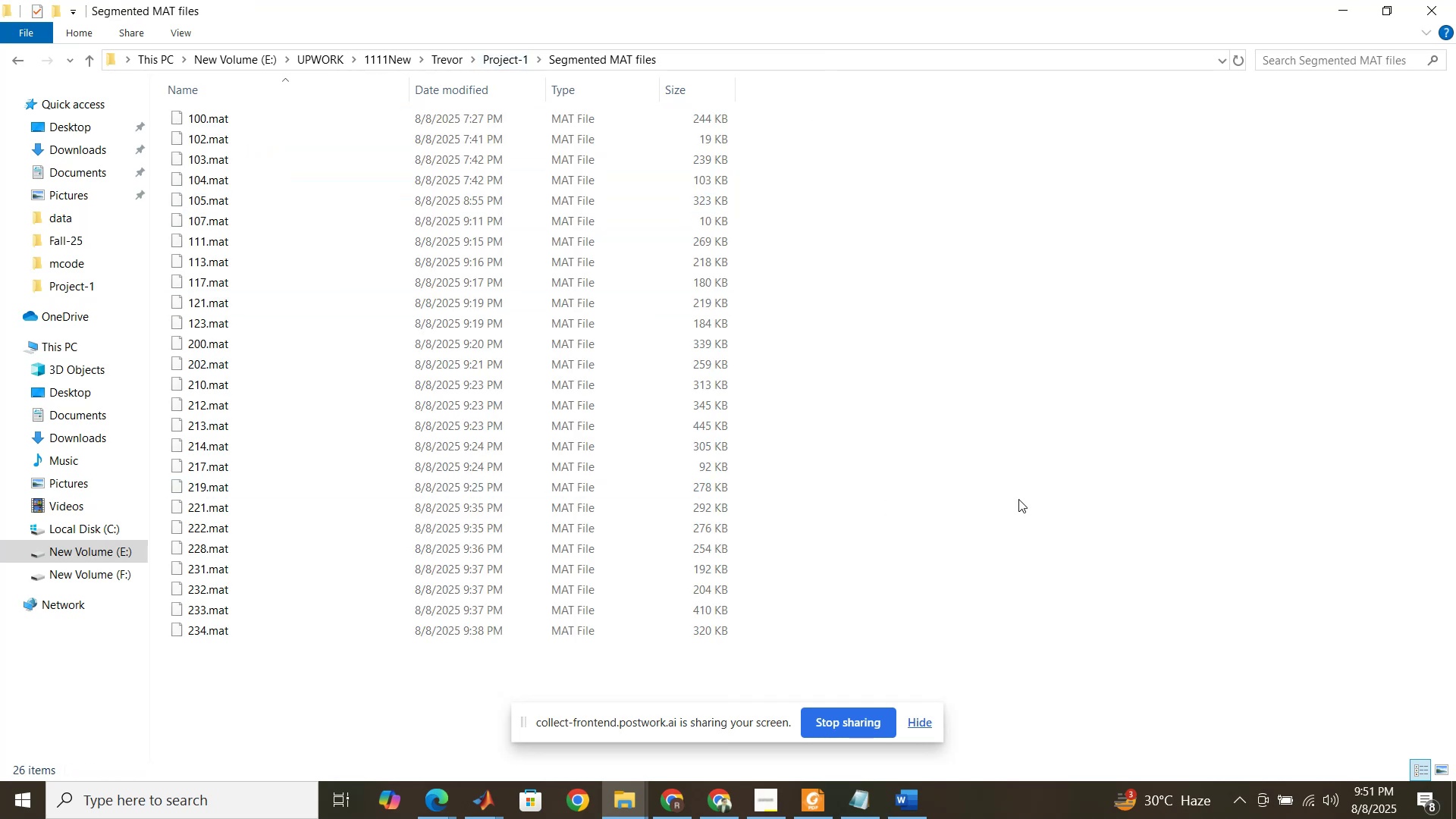 
key(Control+V)
 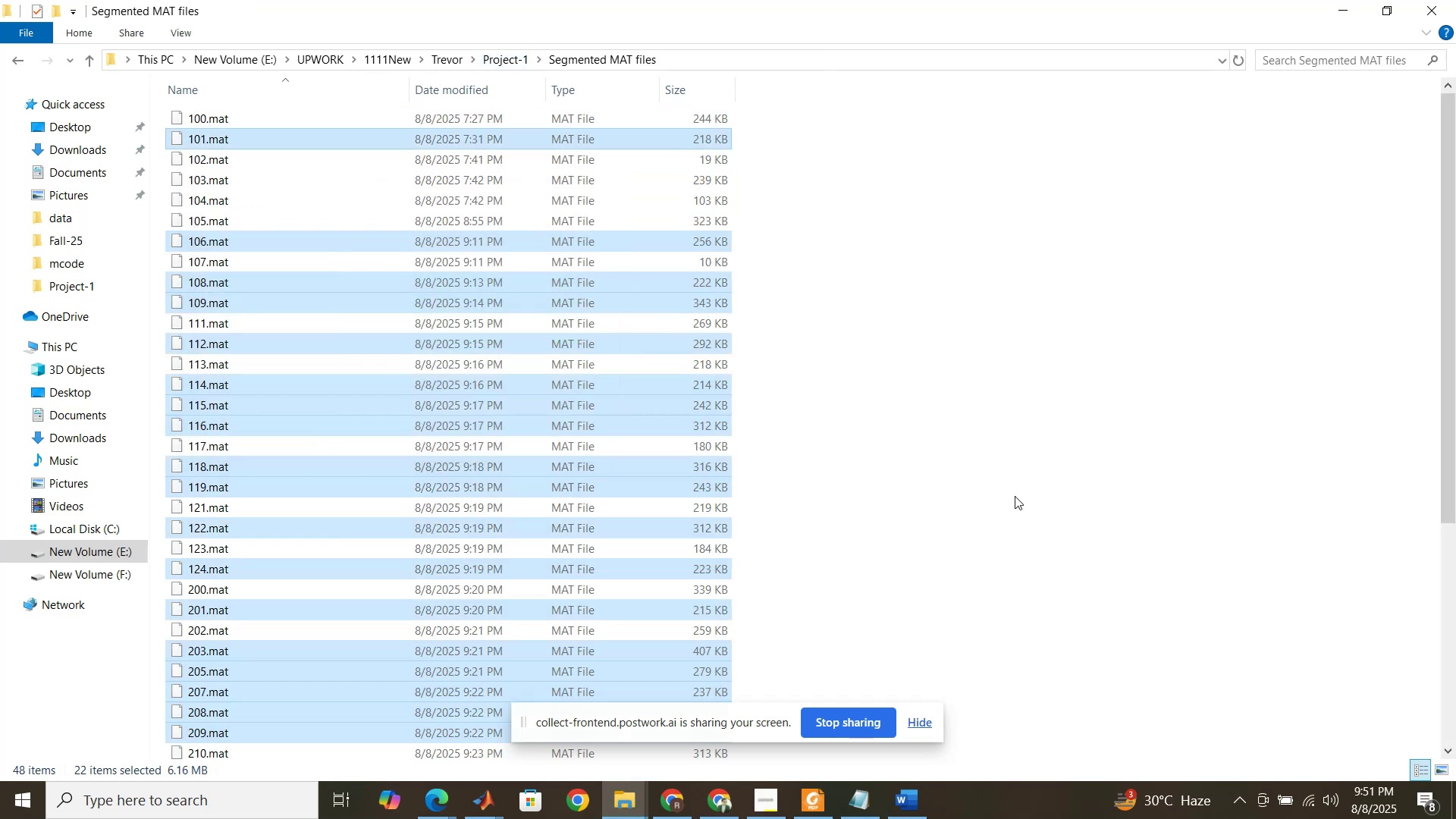 
left_click([1015, 496])
 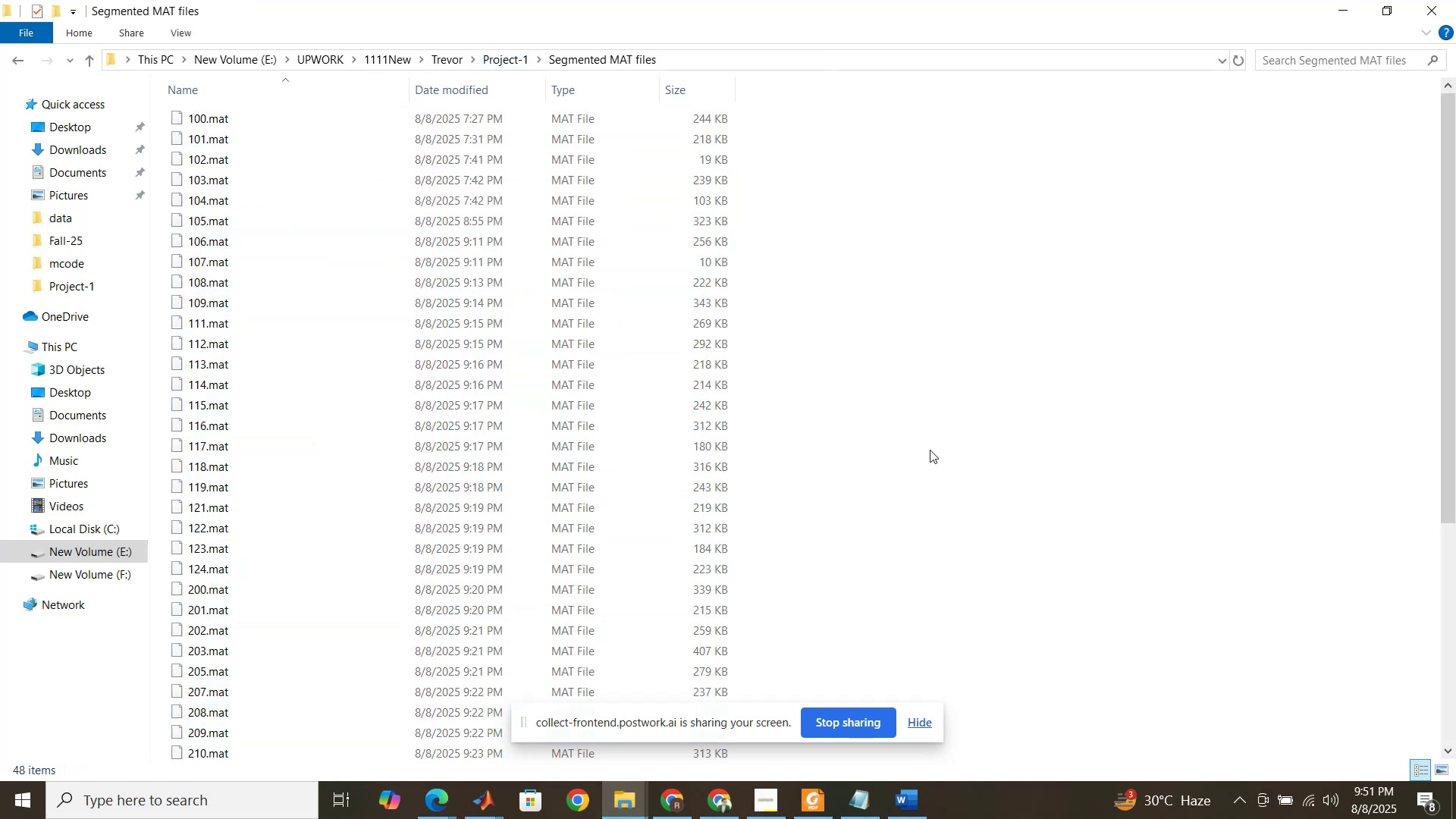 
scroll: coordinate [906, 439], scroll_direction: up, amount: 2.0
 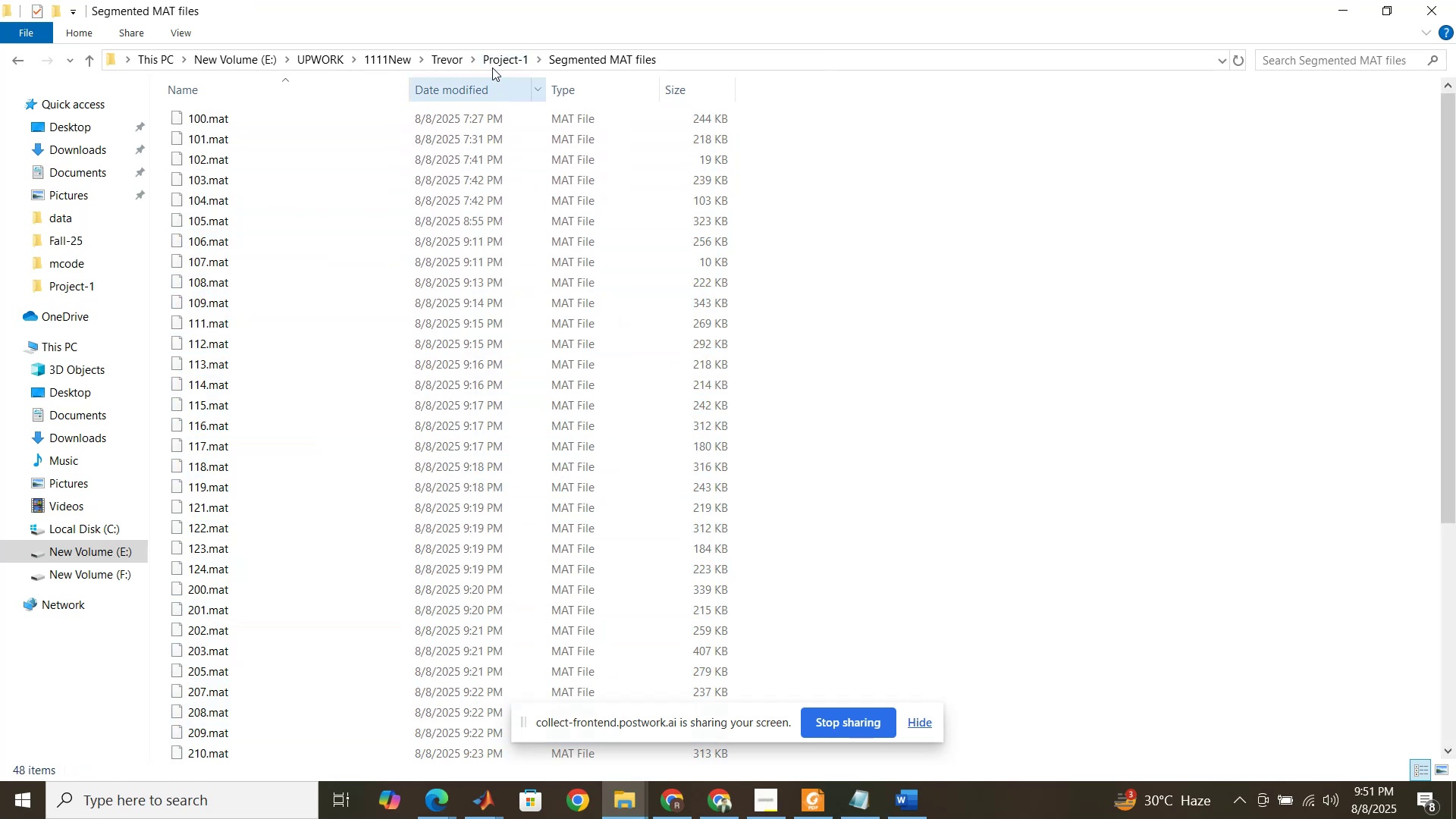 
left_click([486, 55])
 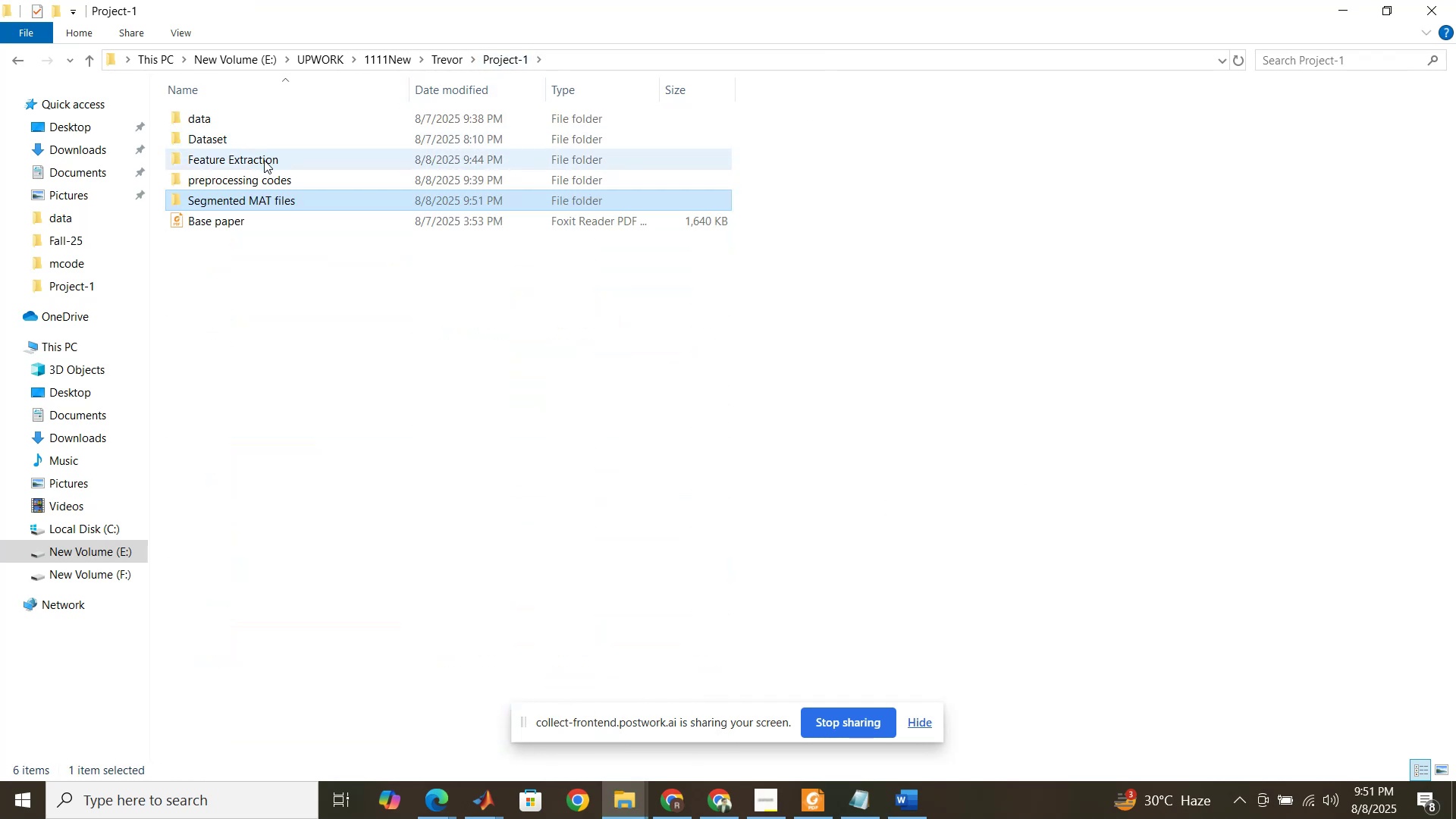 
double_click([264, 160])
 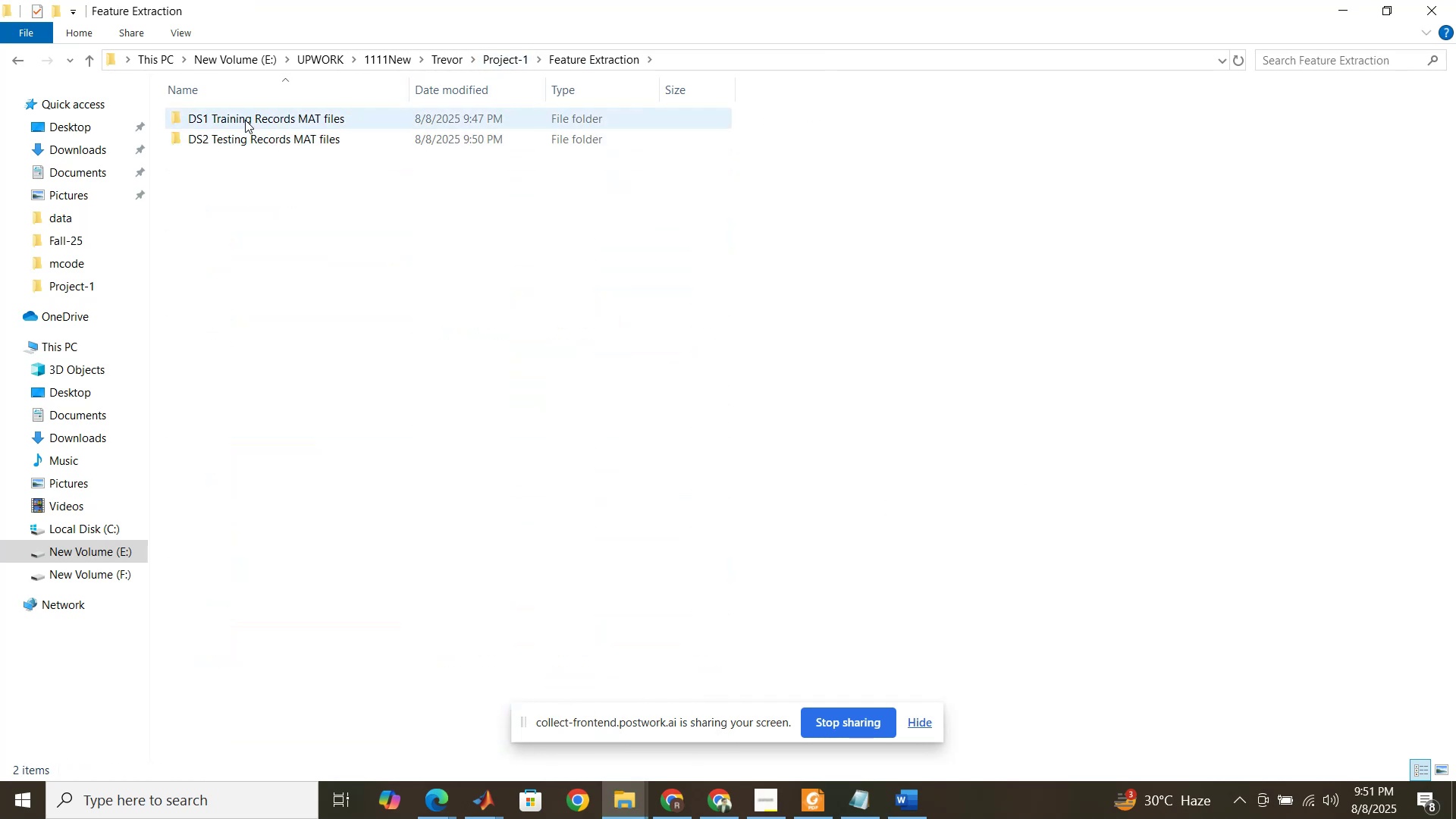 
double_click([245, 120])
 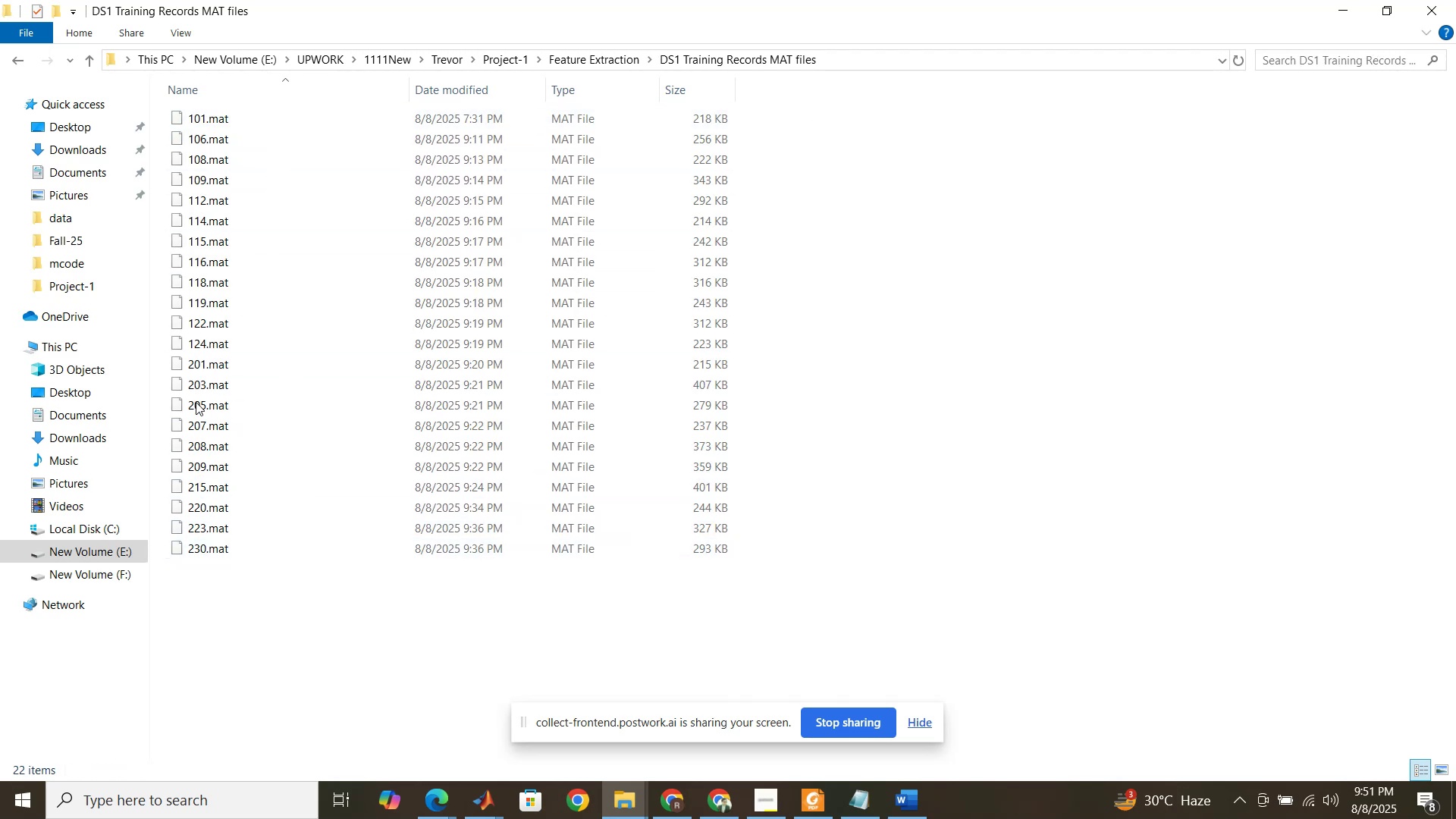 
left_click_drag(start_coordinate=[8, 62], to_coordinate=[5, 67])
 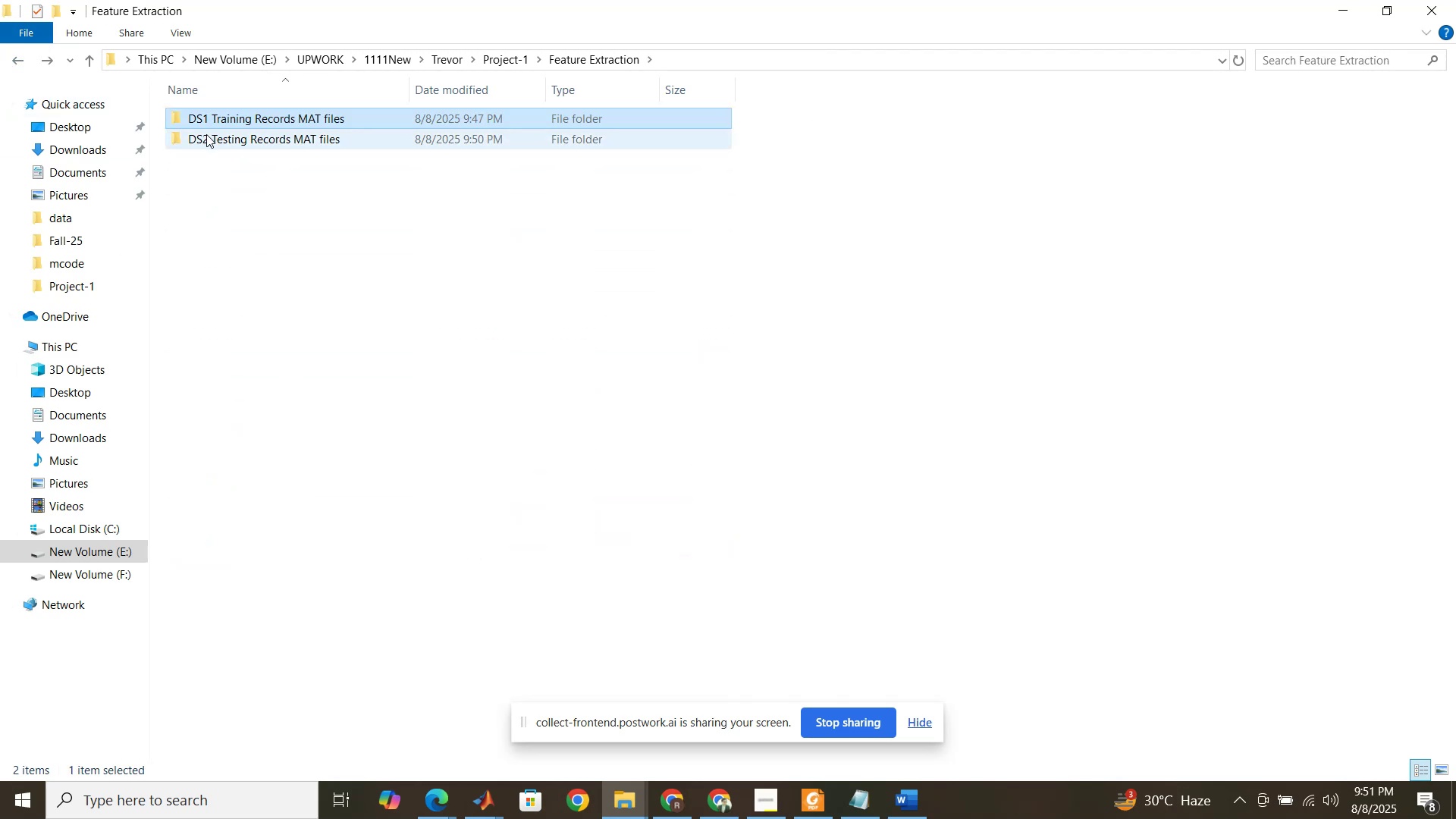 
double_click([207, 135])
 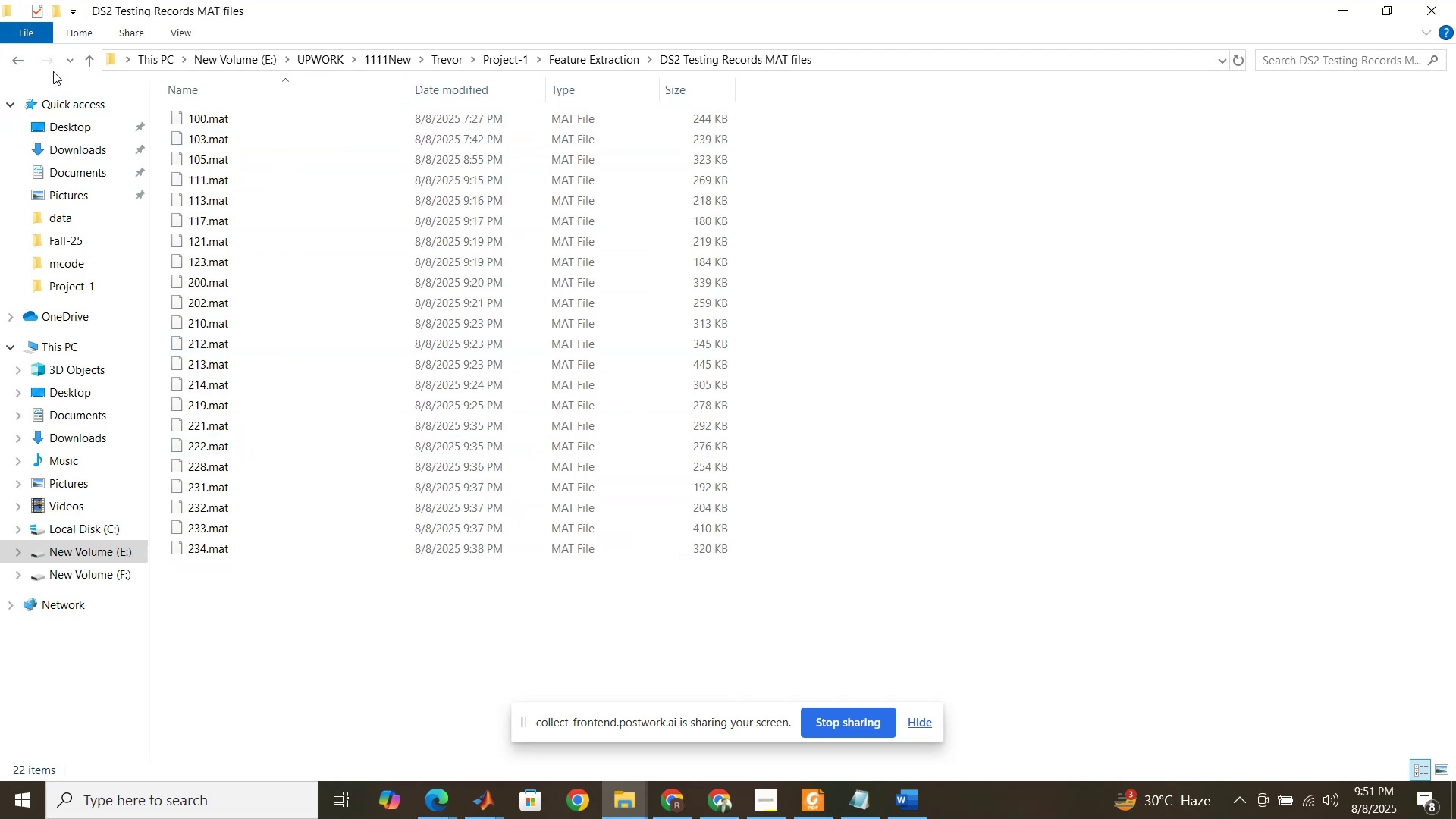 
left_click([27, 60])
 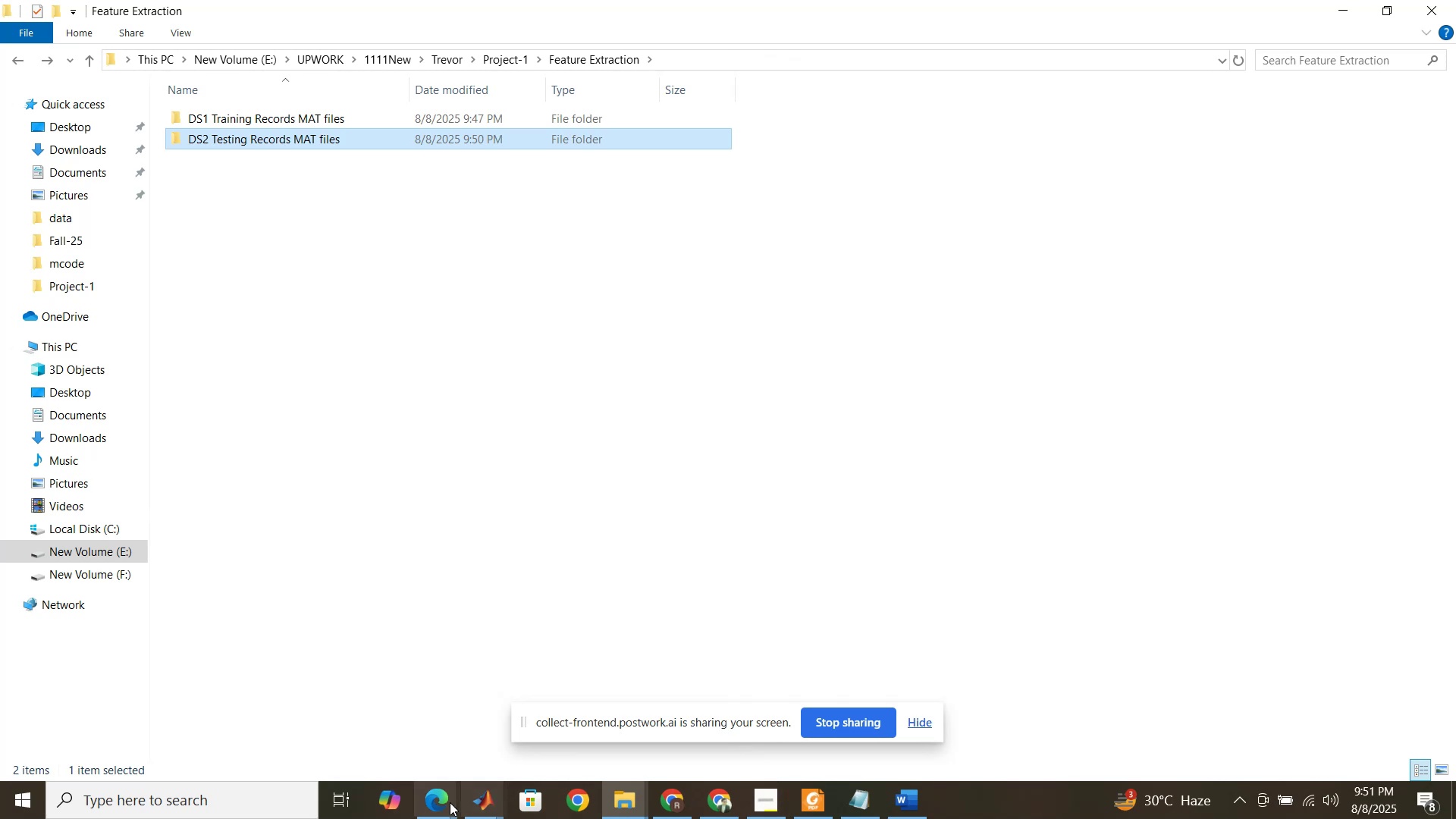 
left_click([479, 808])
 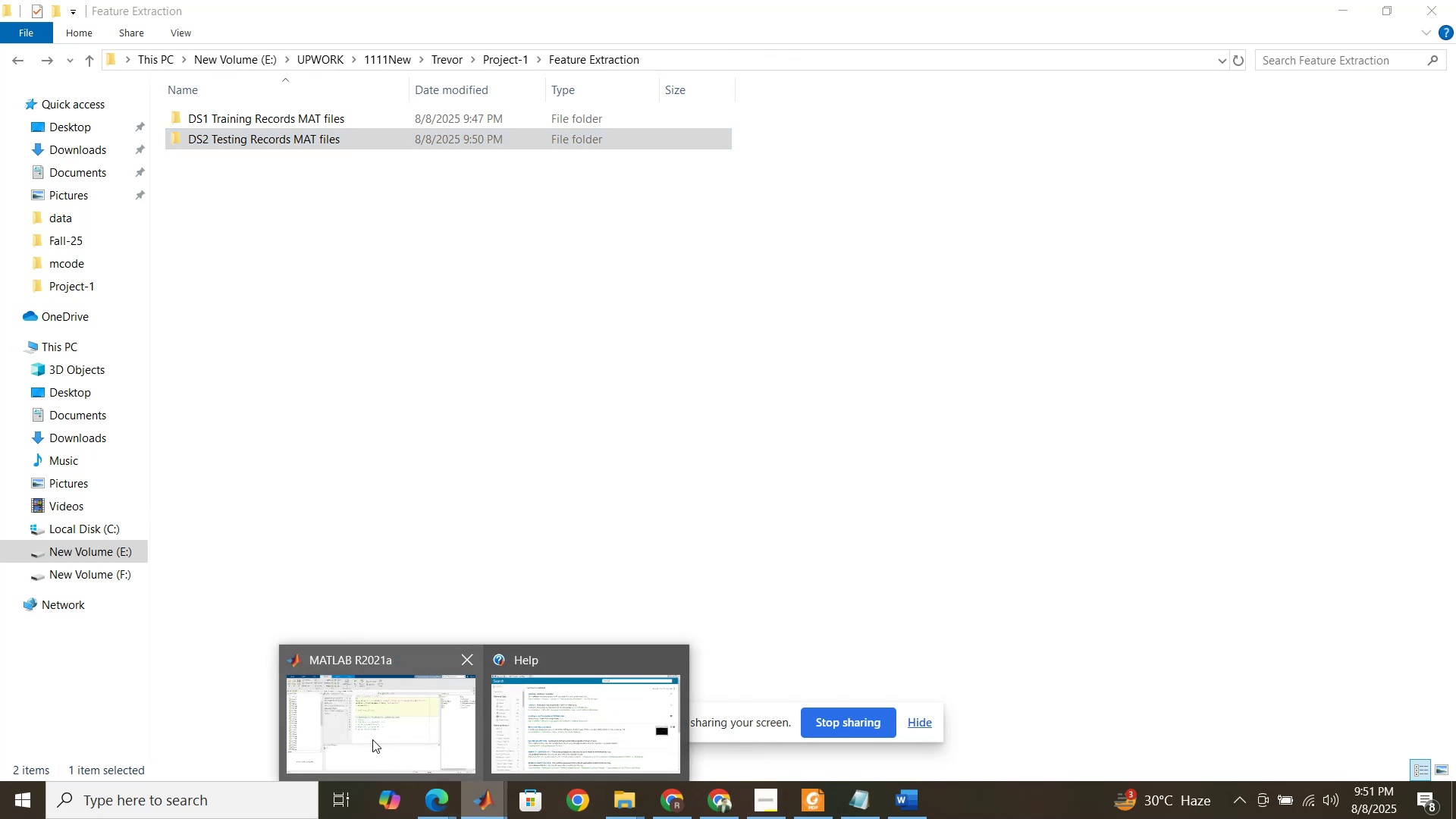 
left_click([372, 739])
 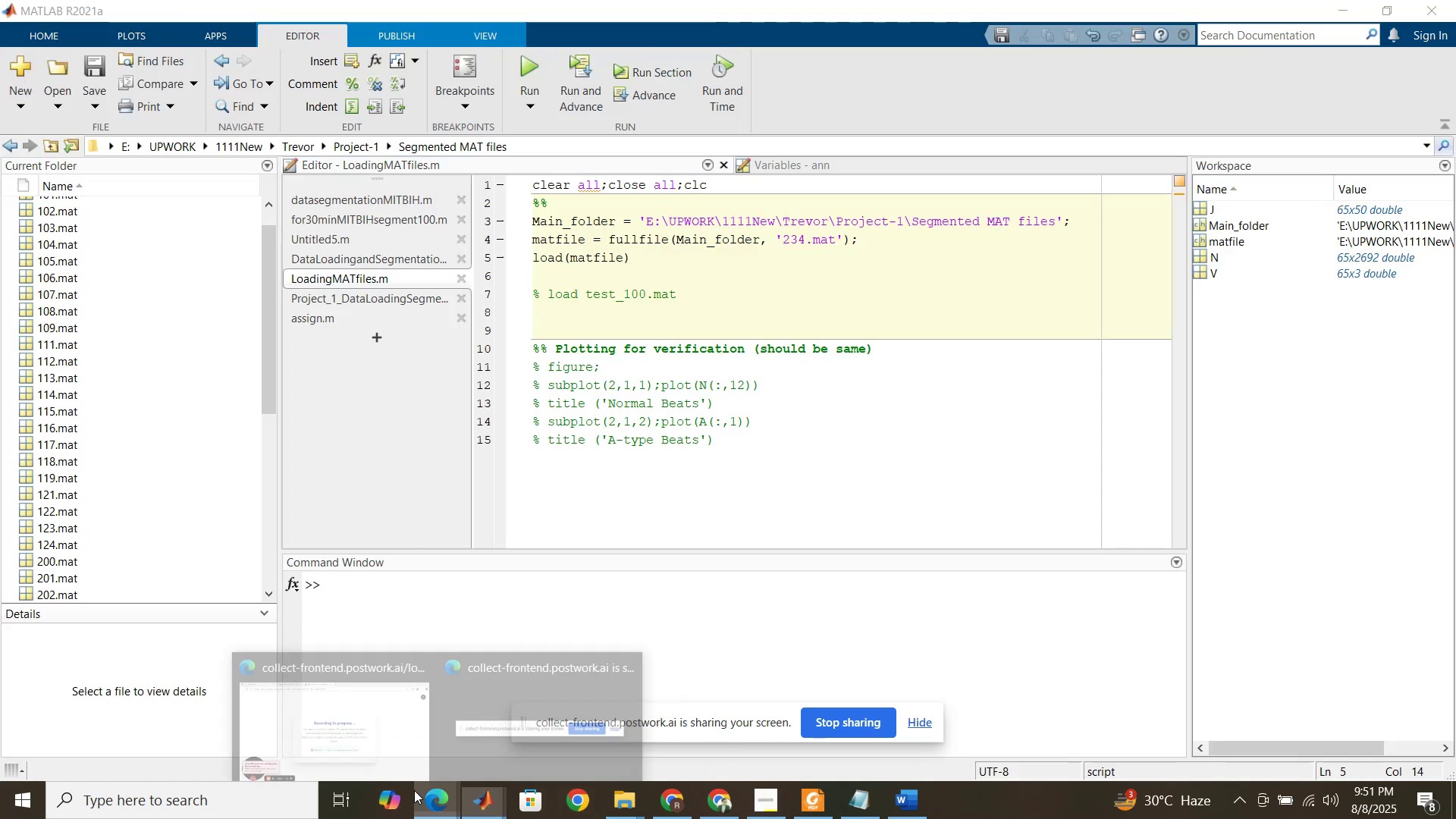 
double_click([347, 732])
 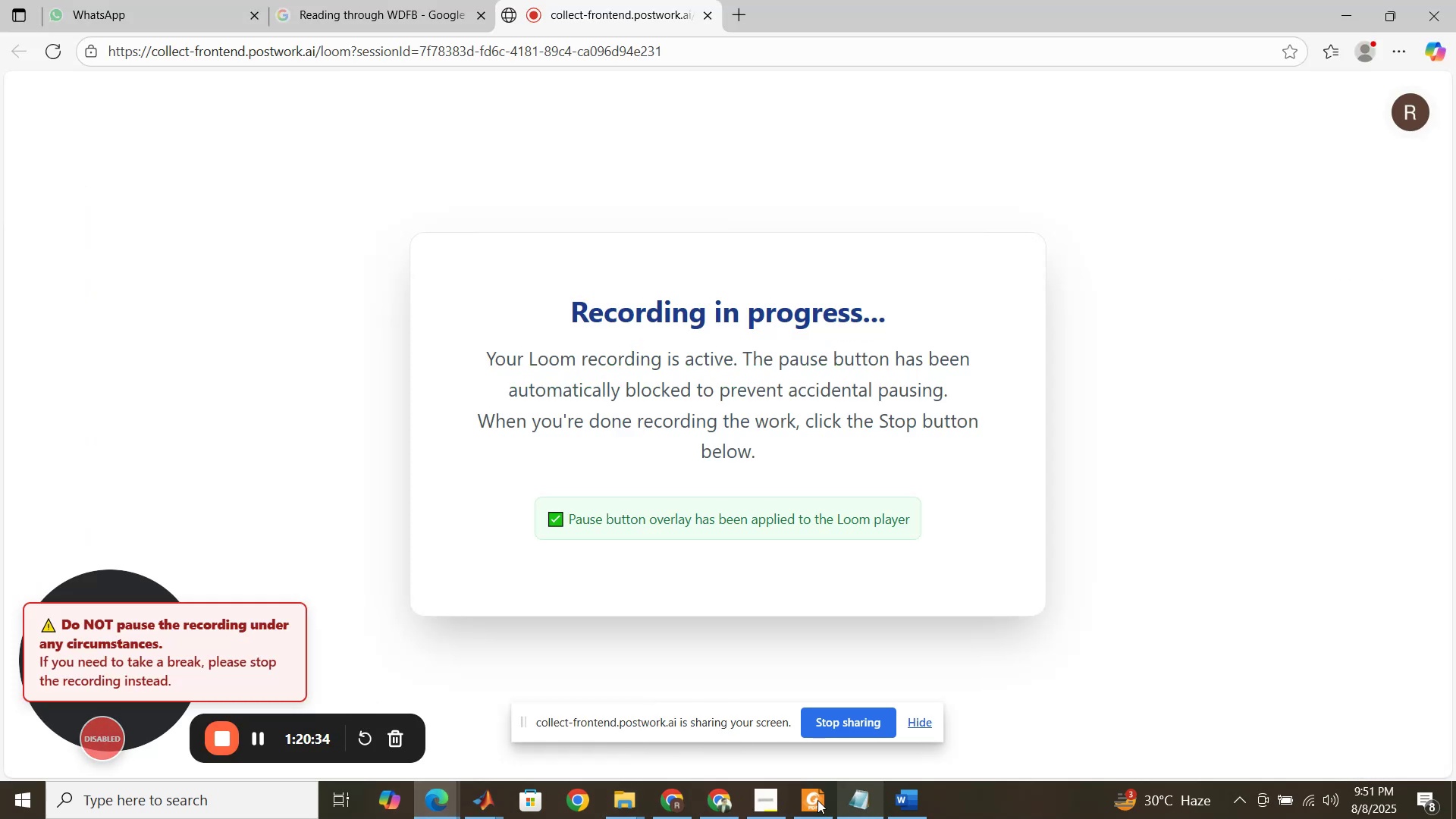 
left_click([809, 803])
 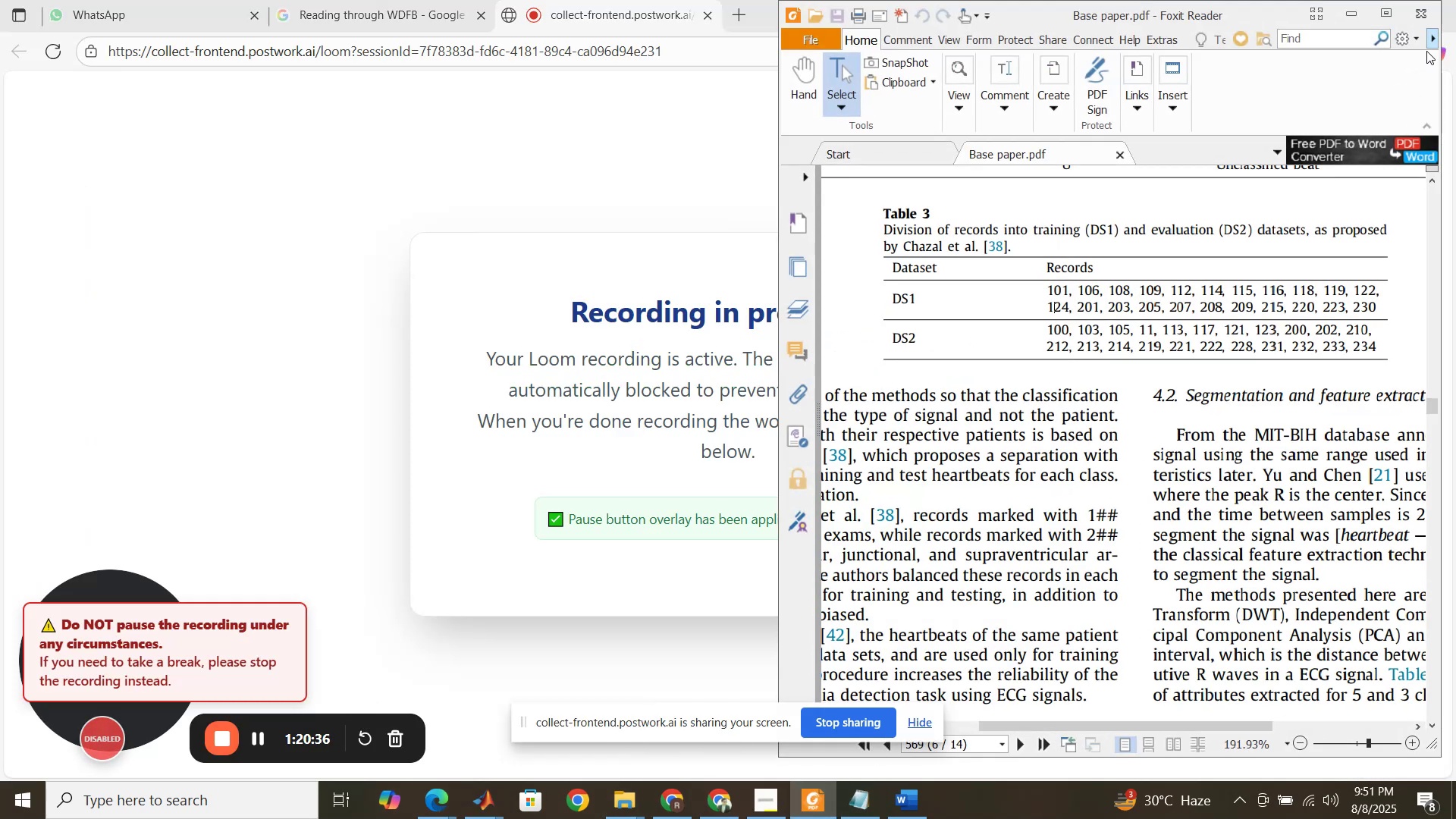 
left_click([1391, 12])
 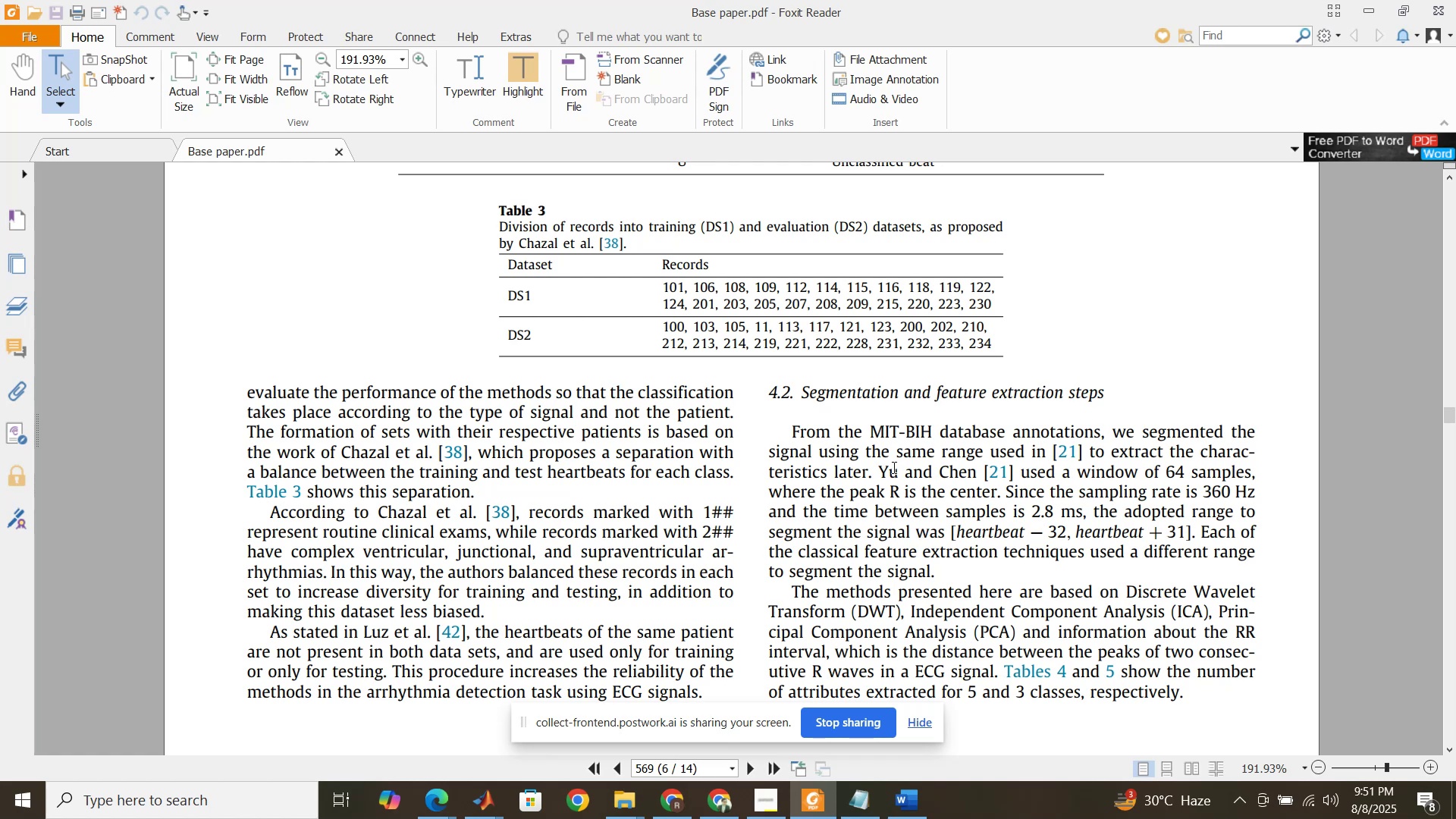 
wait(5.9)
 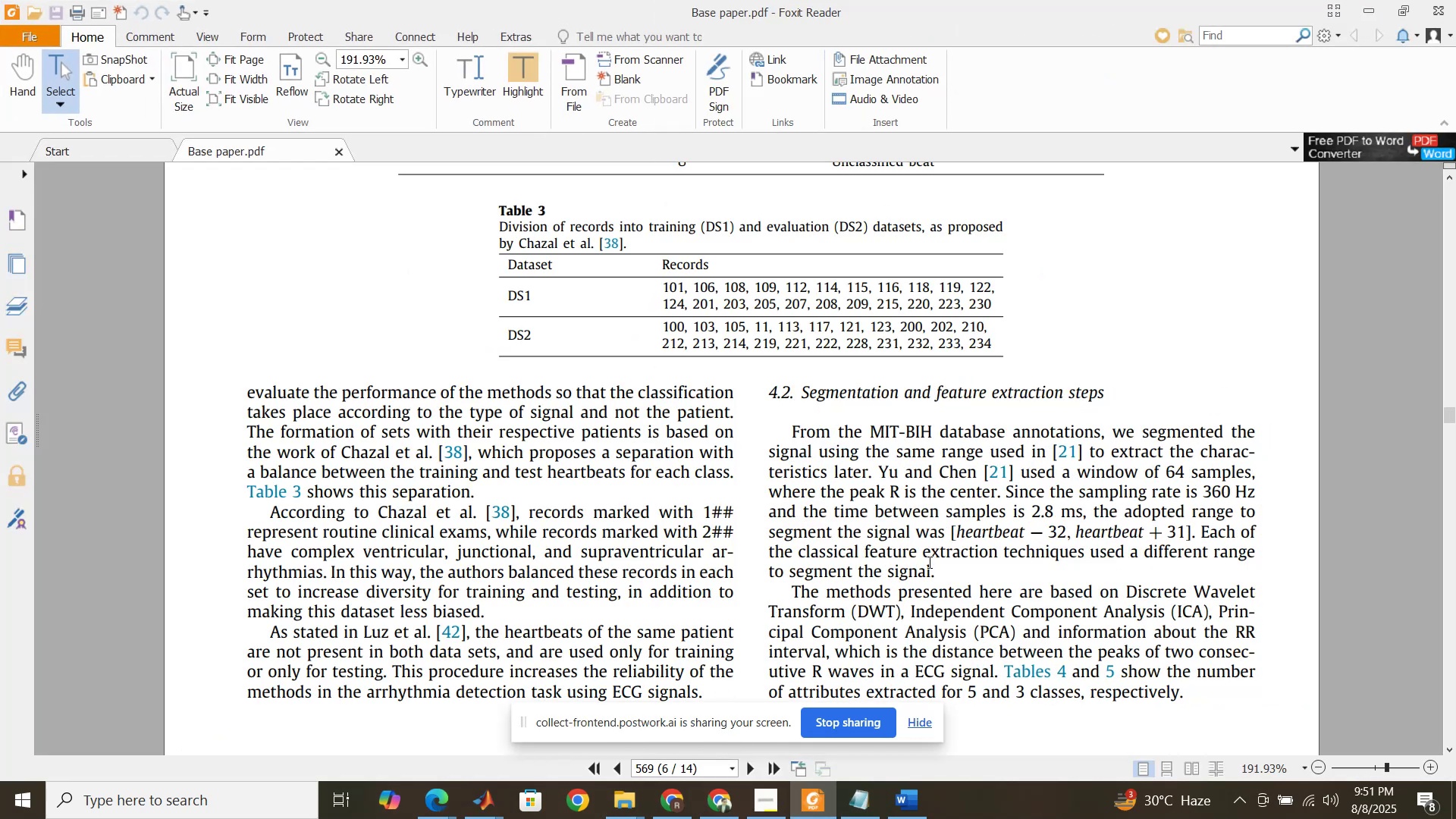 
scroll: coordinate [893, 467], scroll_direction: down, amount: 3.0
 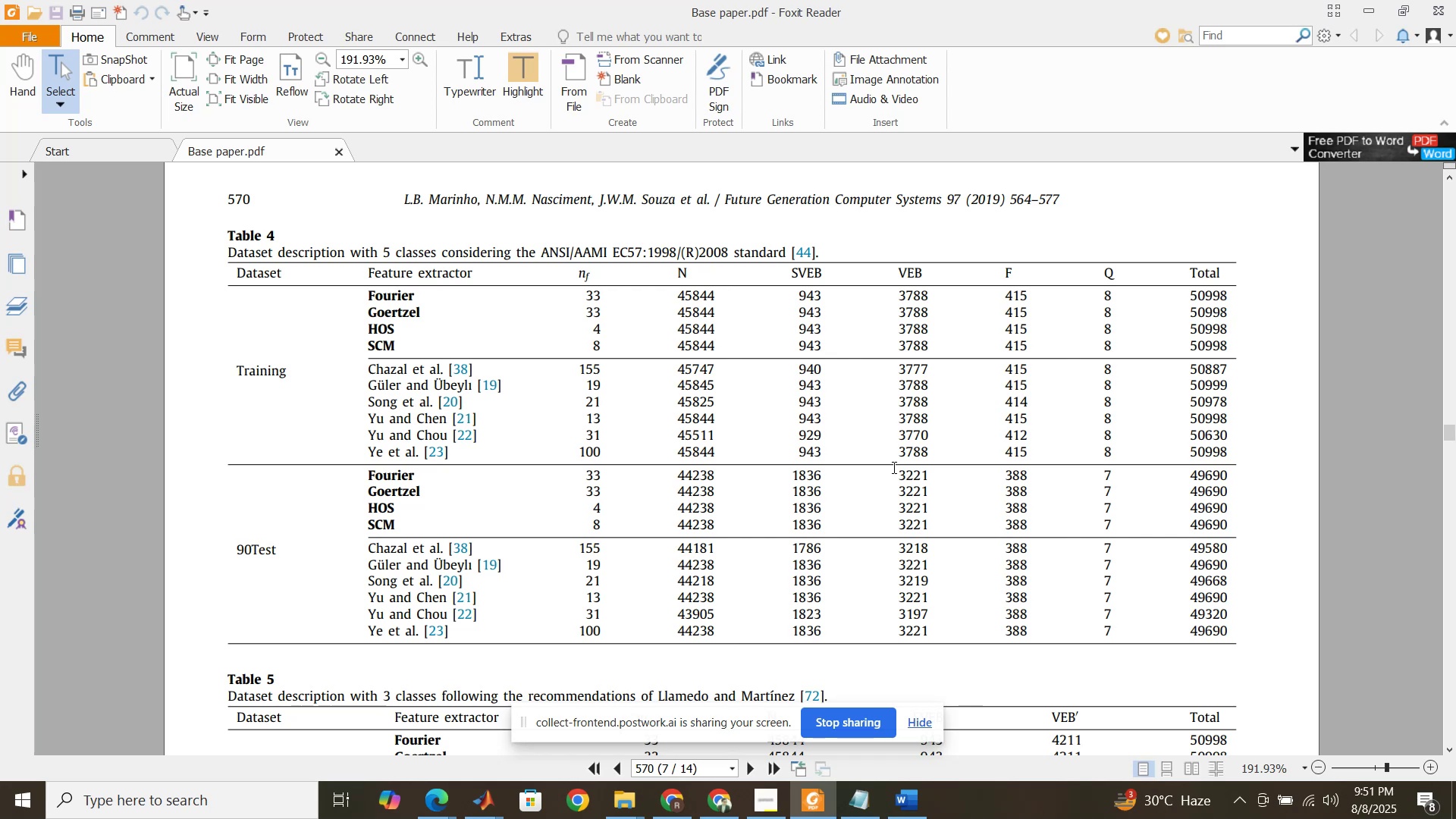 
wait(15.46)
 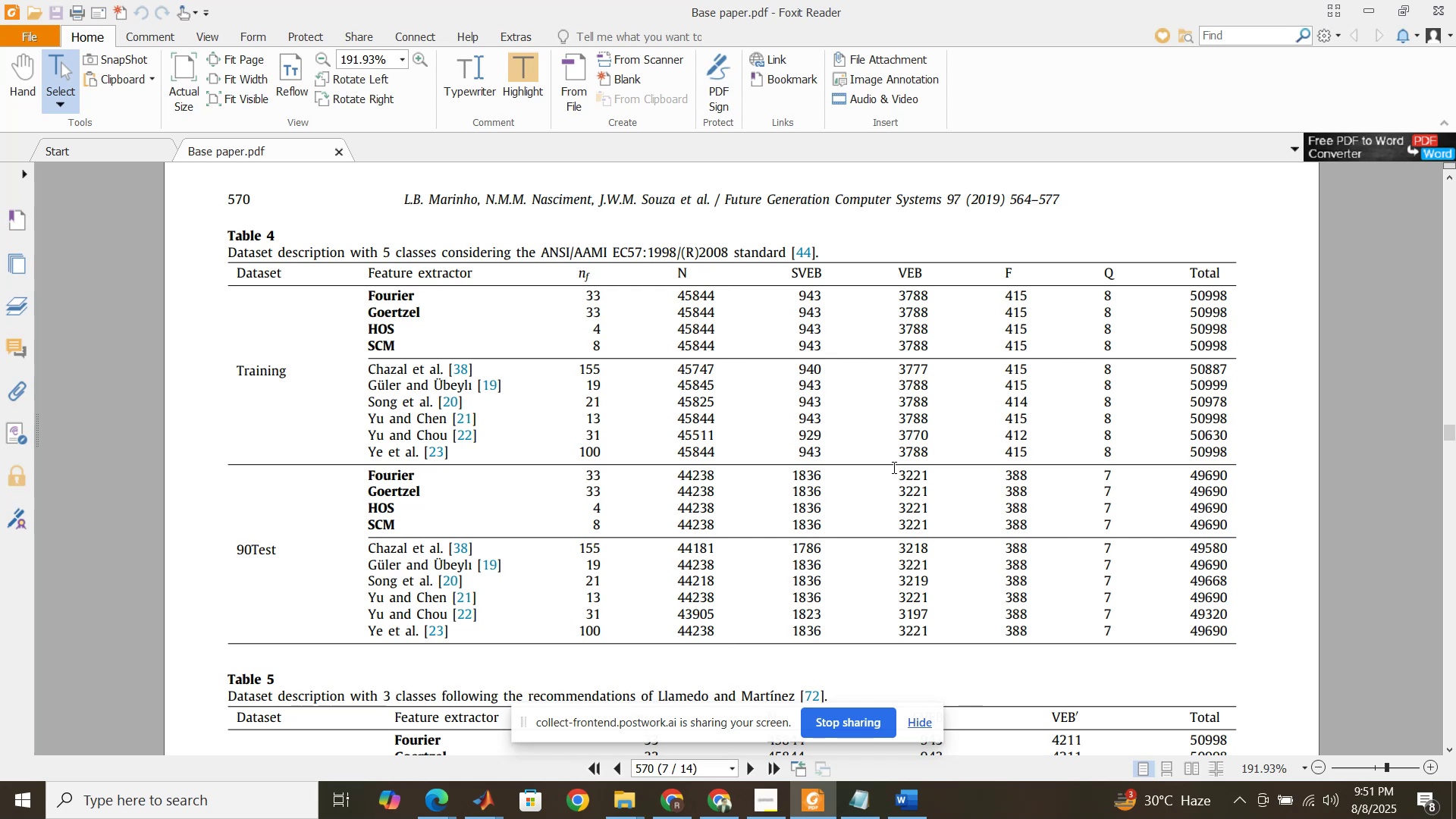 
left_click_drag(start_coordinate=[822, 269], to_coordinate=[789, 273])
 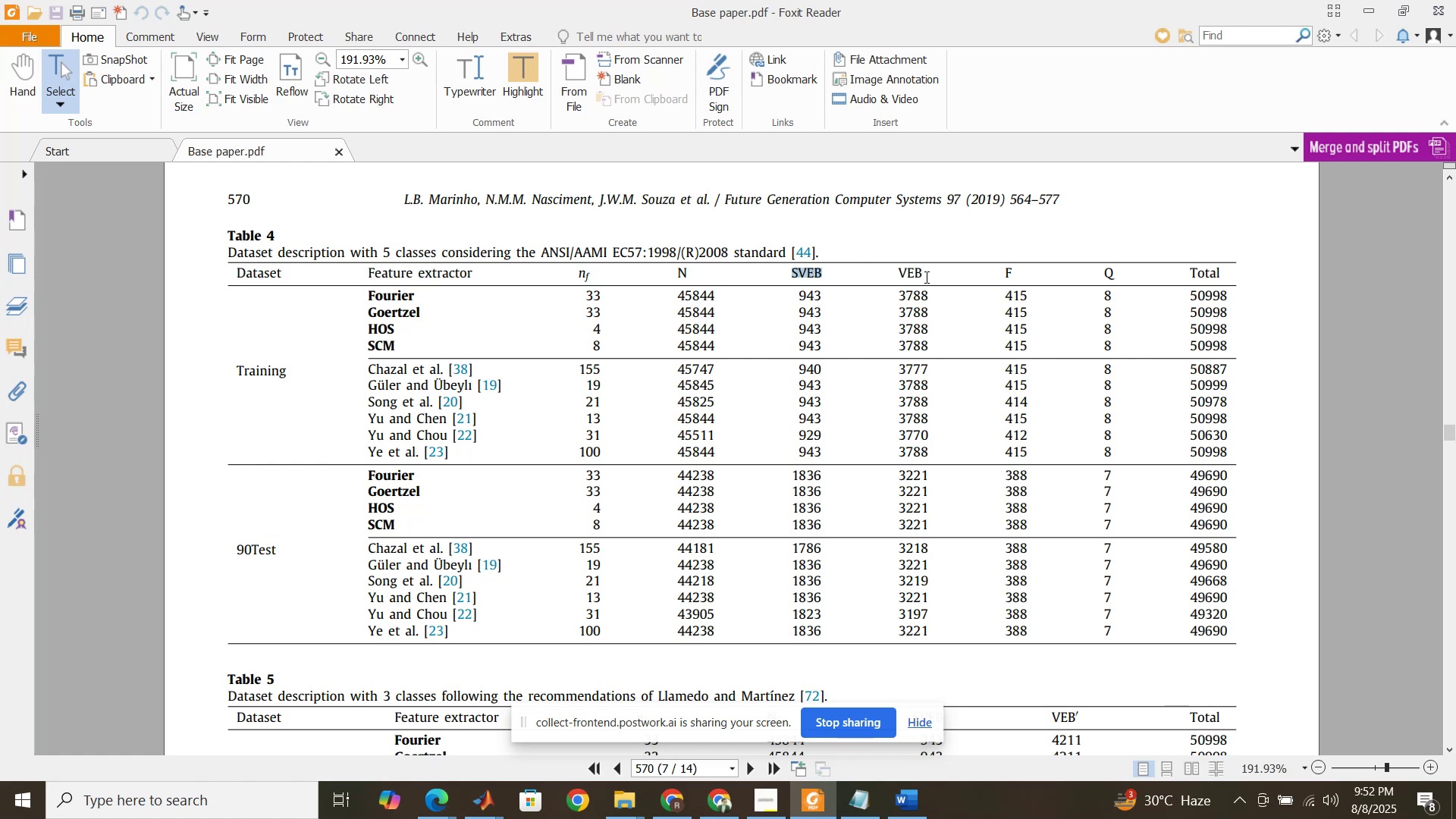 
left_click_drag(start_coordinate=[921, 277], to_coordinate=[898, 271])
 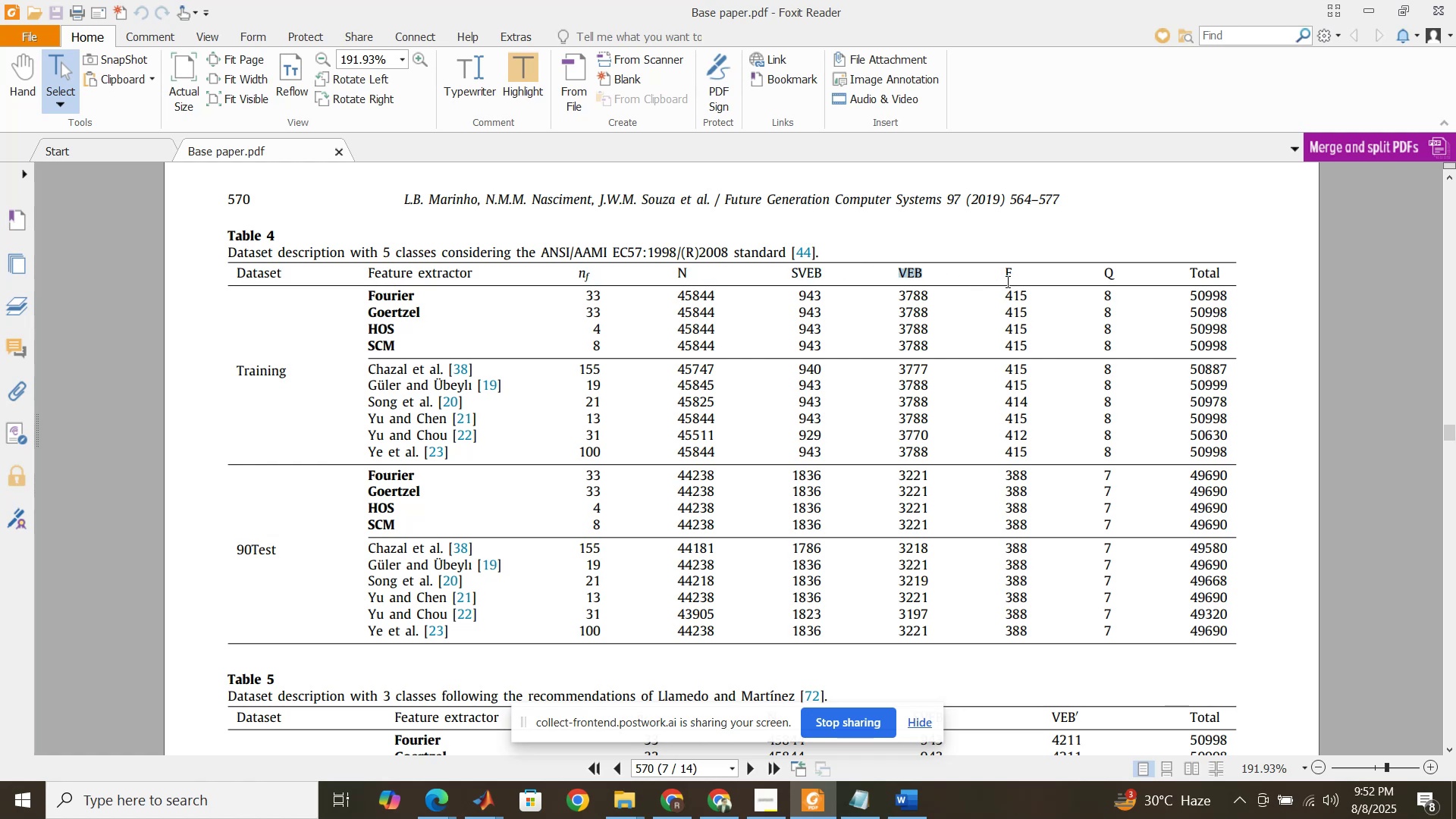 
left_click_drag(start_coordinate=[1006, 281], to_coordinate=[1015, 280])
 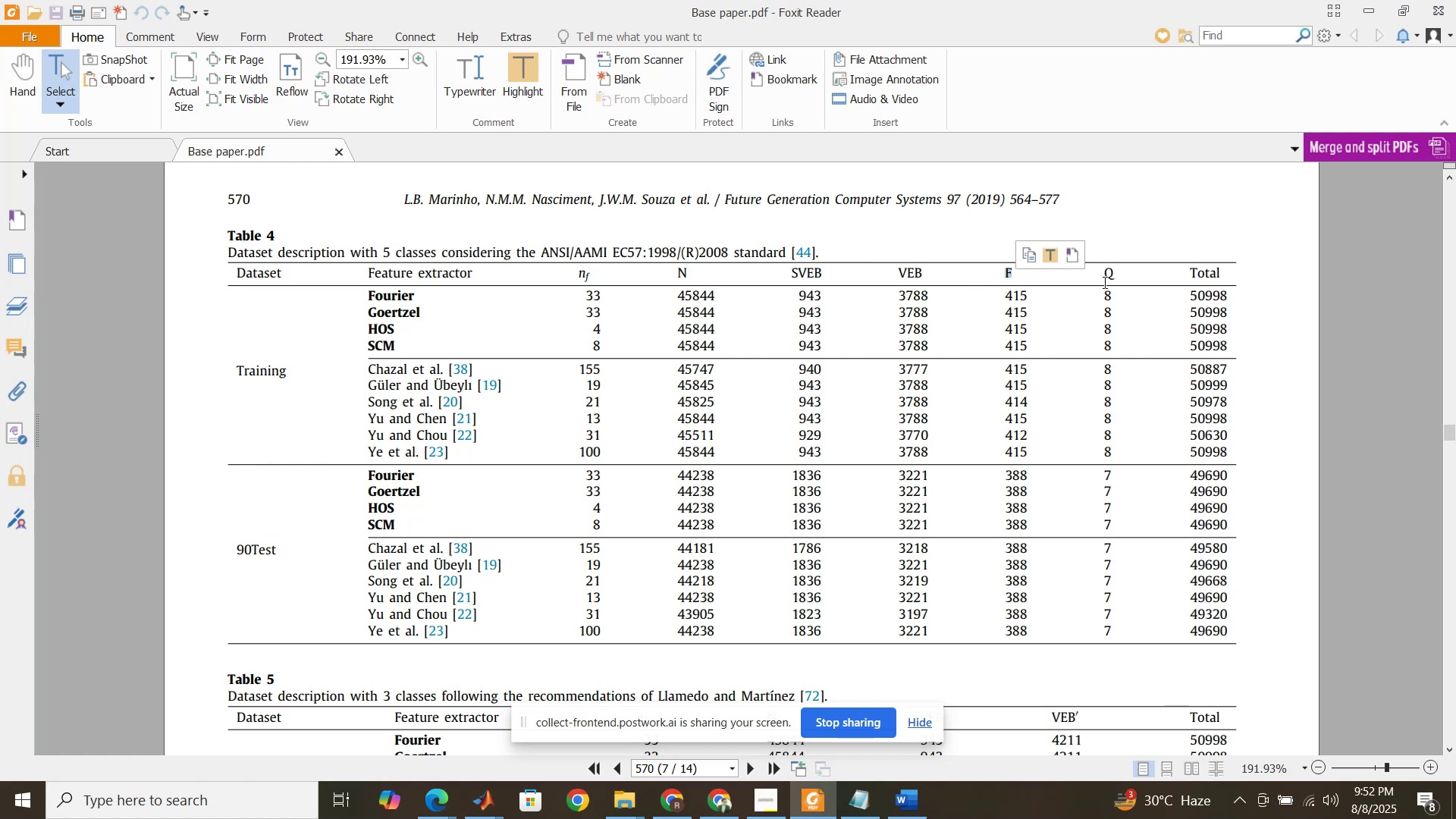 
left_click_drag(start_coordinate=[1105, 281], to_coordinate=[1116, 280])
 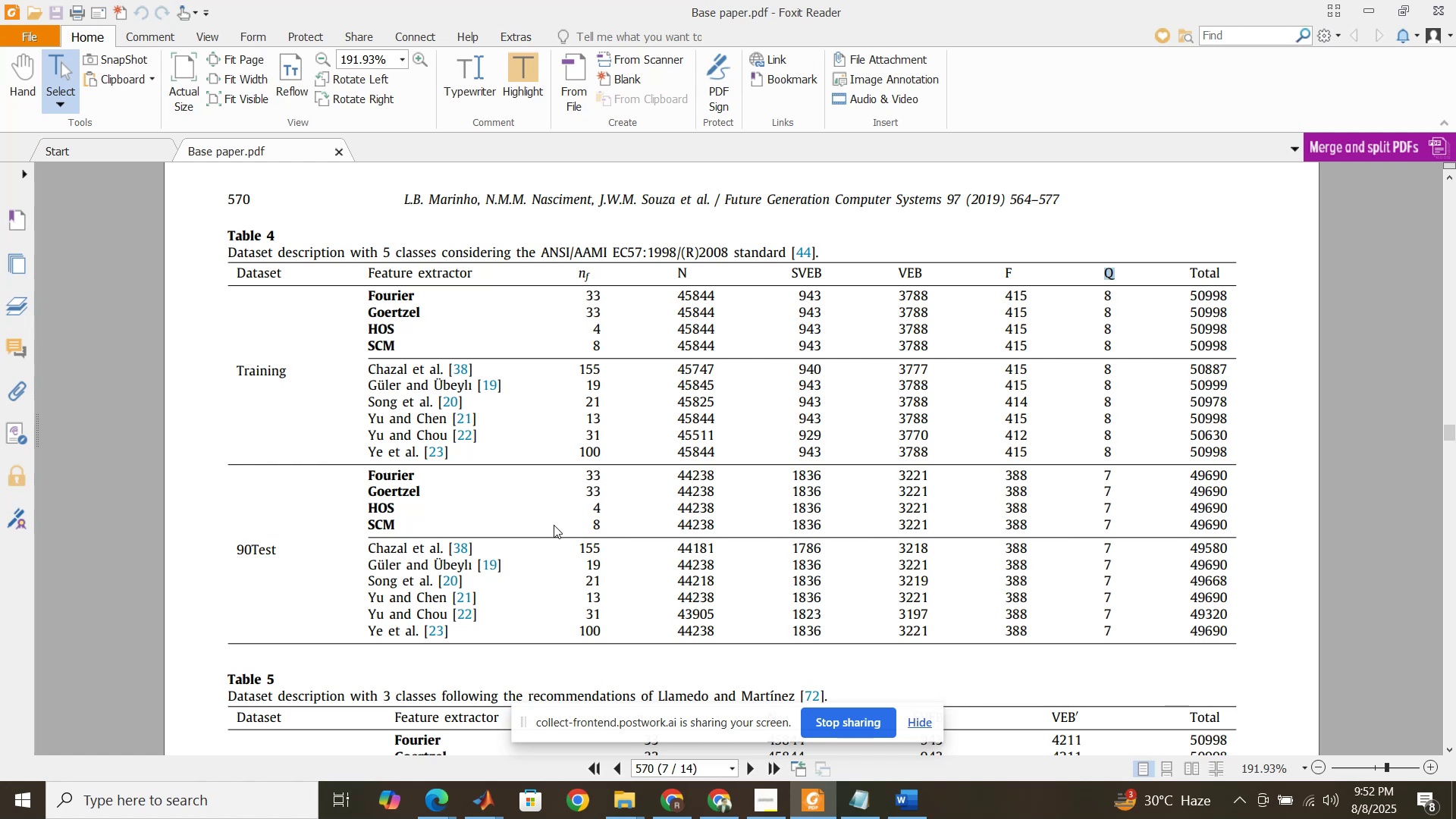 
wait(5.97)
 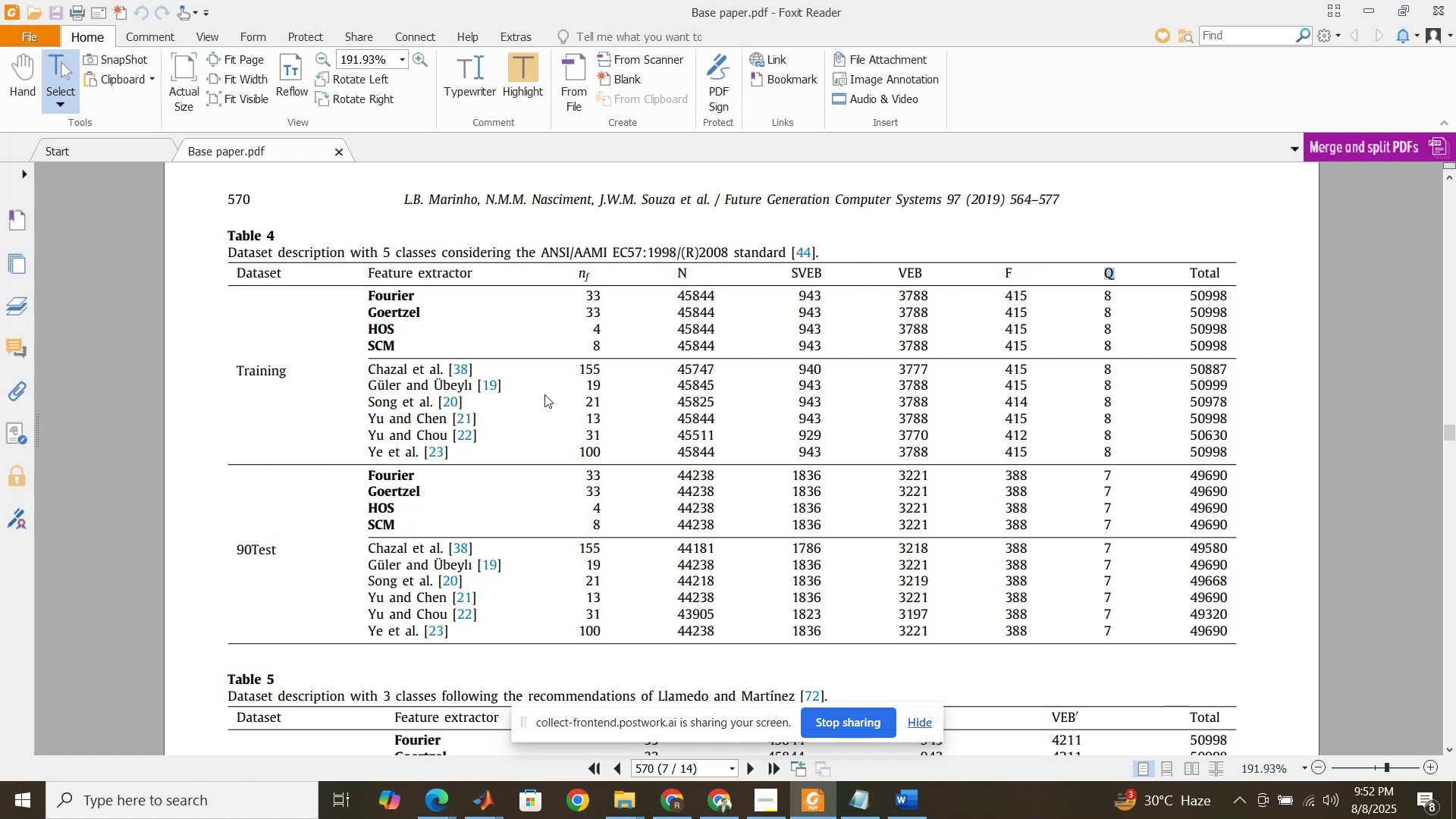 
scroll: coordinate [554, 525], scroll_direction: down, amount: 3.0
 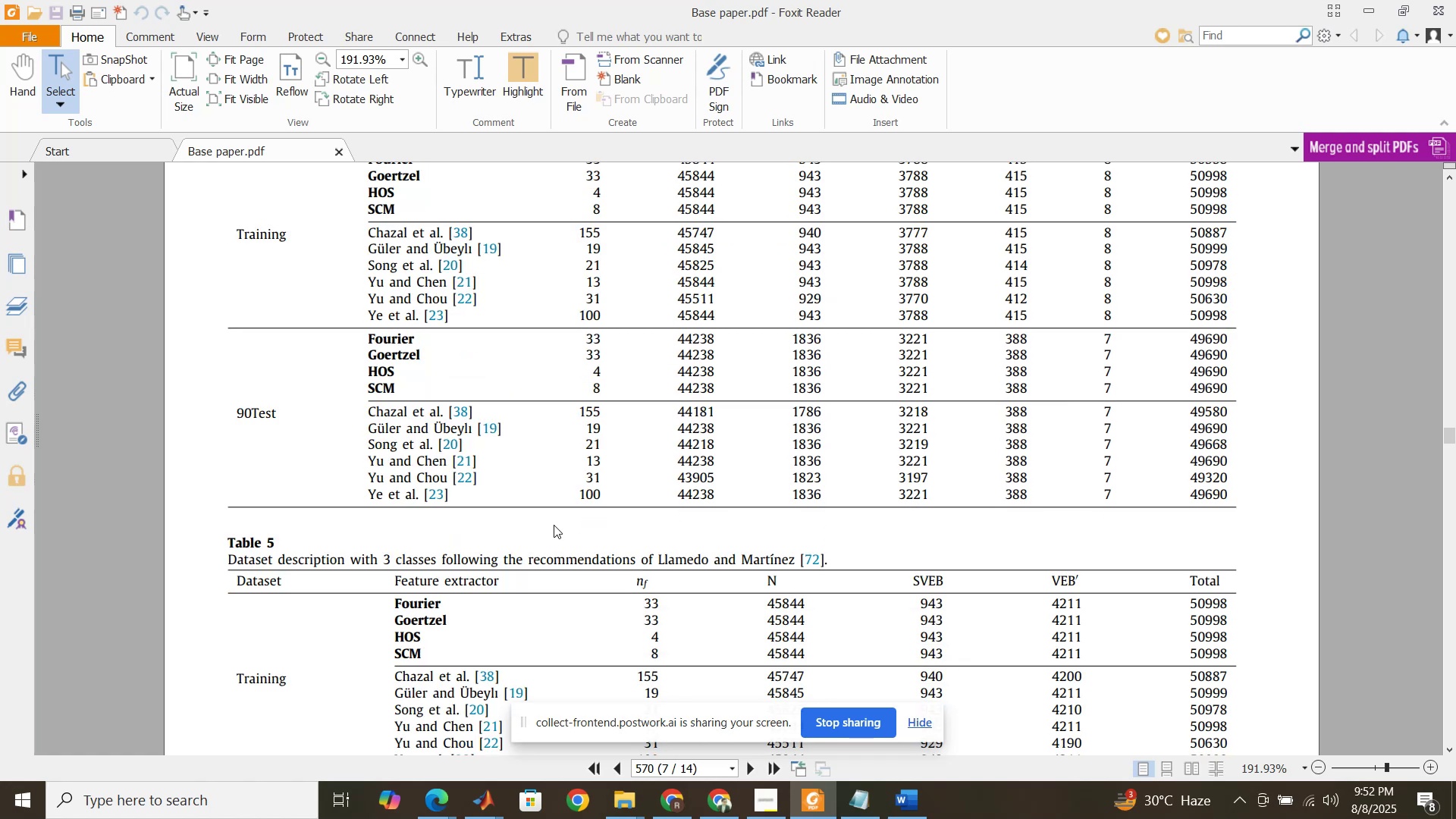 
scroll: coordinate [554, 525], scroll_direction: up, amount: 1.0
 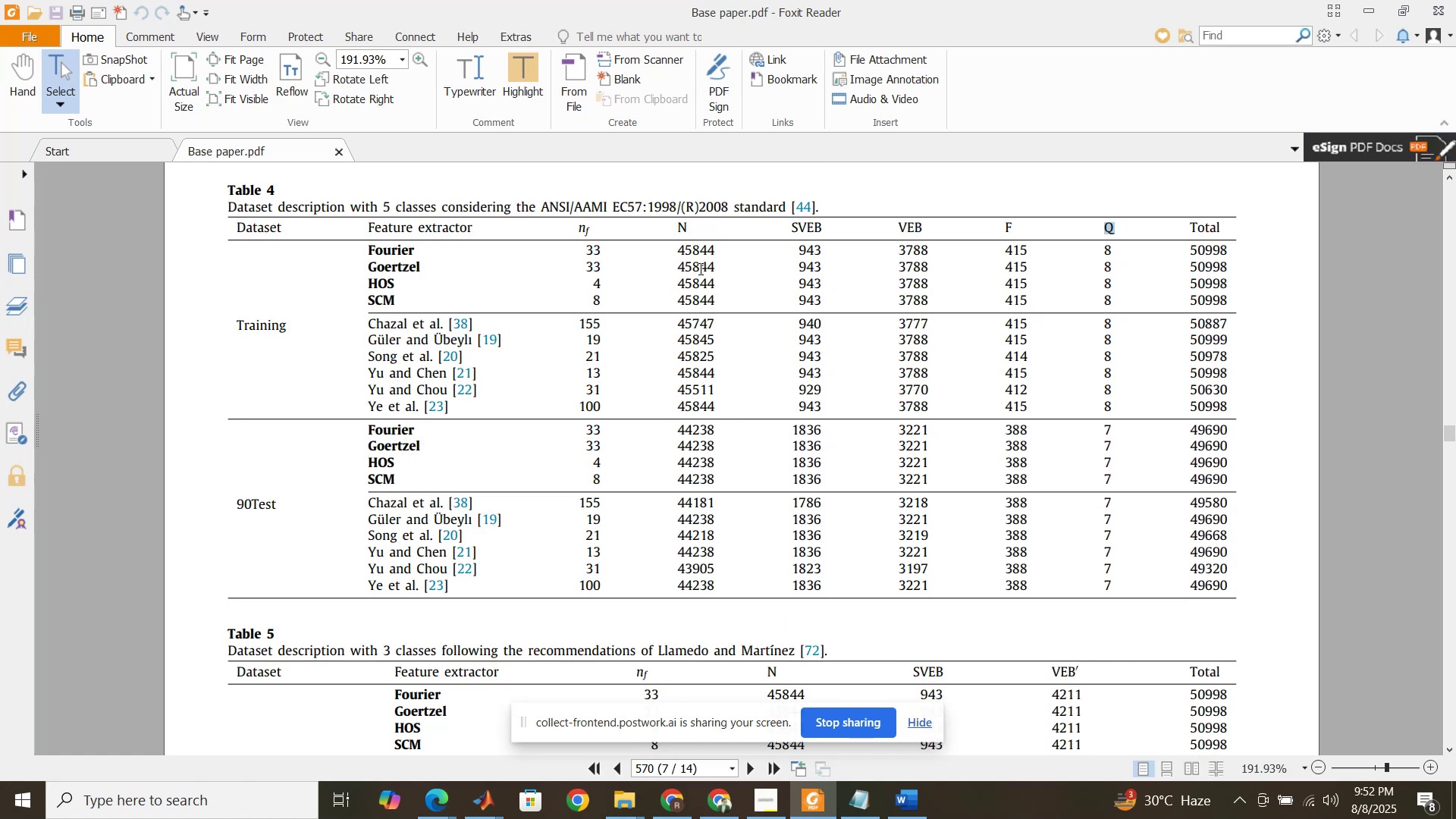 
left_click_drag(start_coordinate=[679, 248], to_coordinate=[723, 246])
 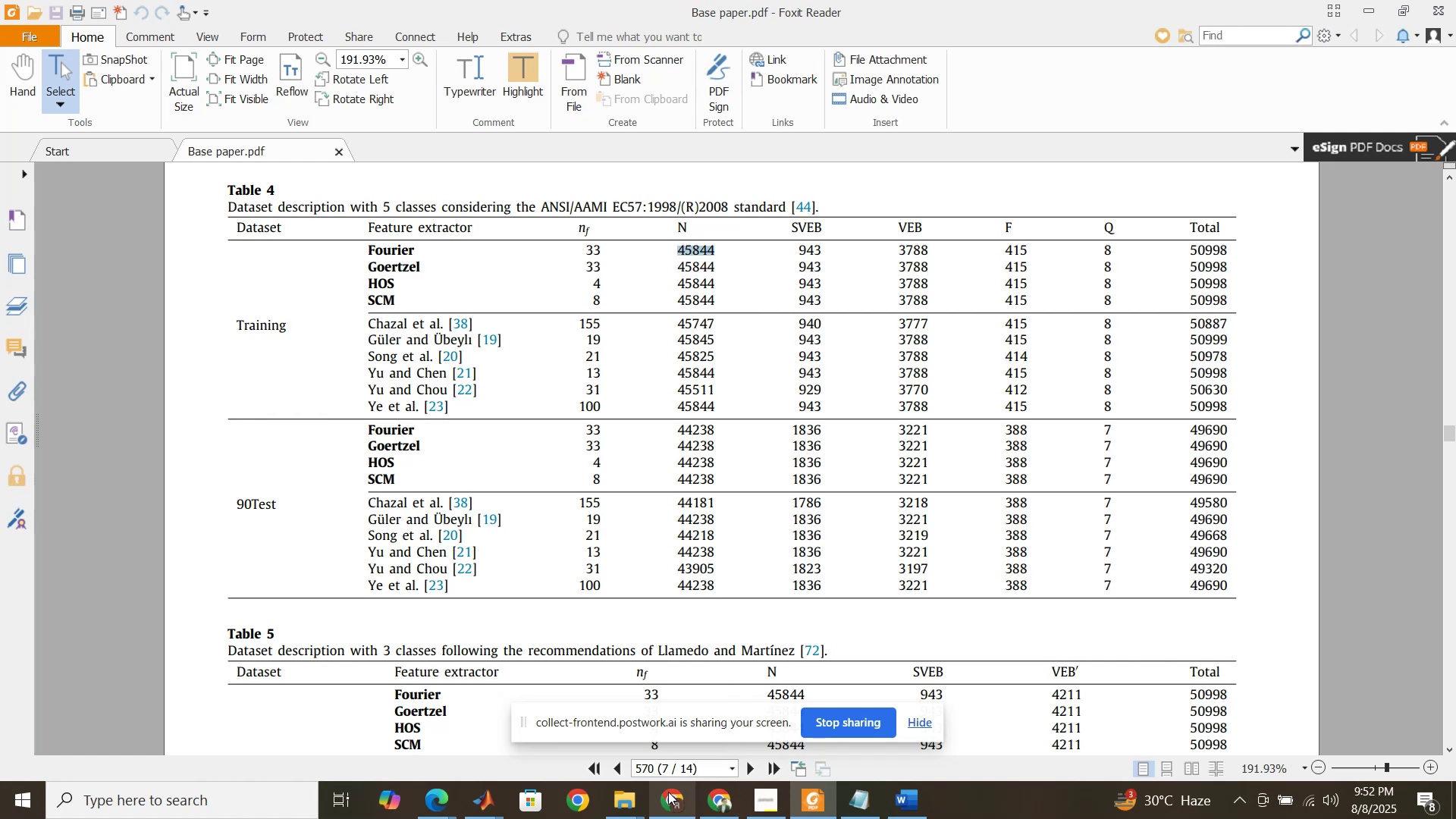 
left_click([488, 815])
 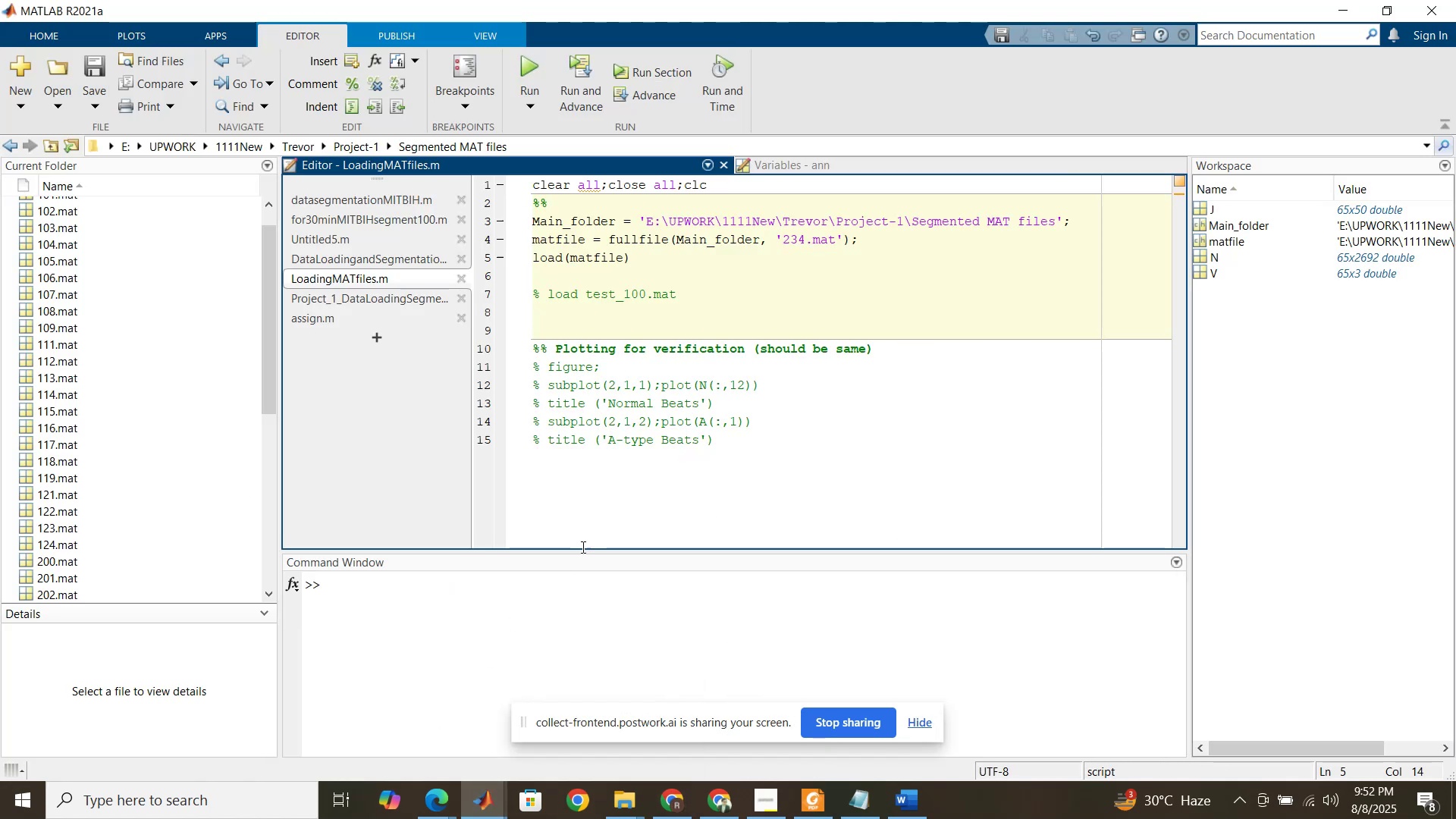 
left_click([595, 518])
 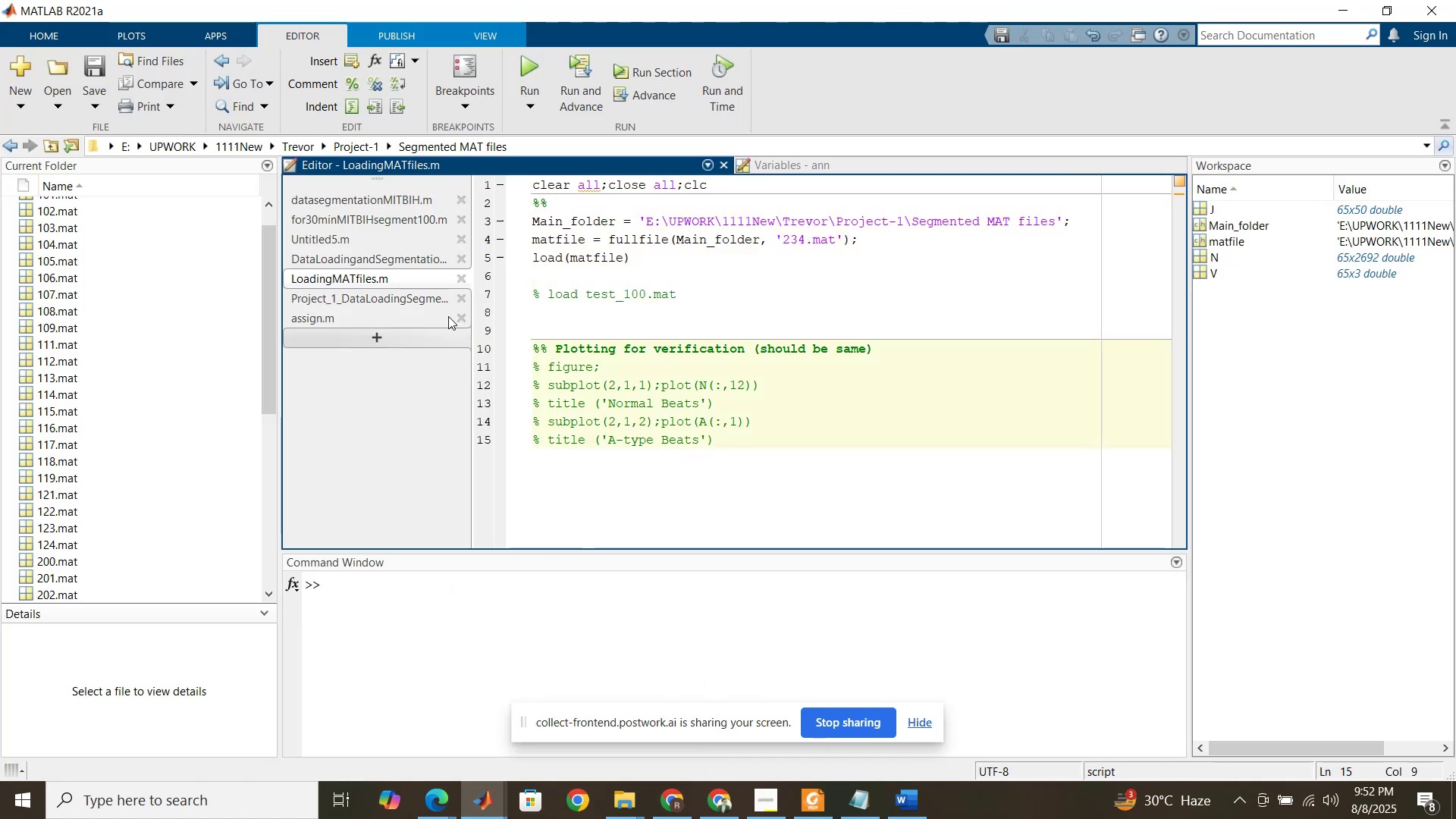 
wait(5.04)
 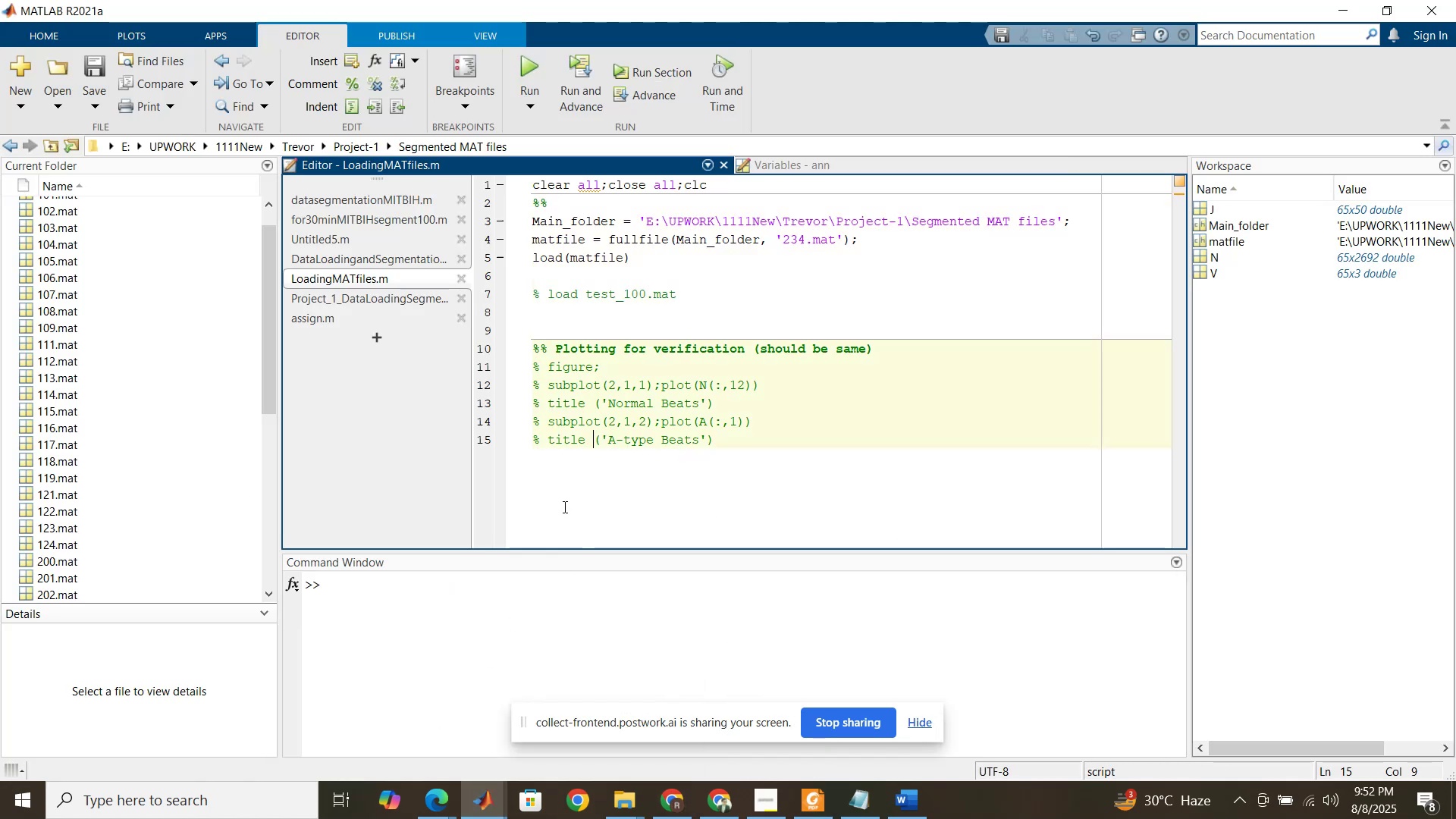 
left_click([363, 142])
 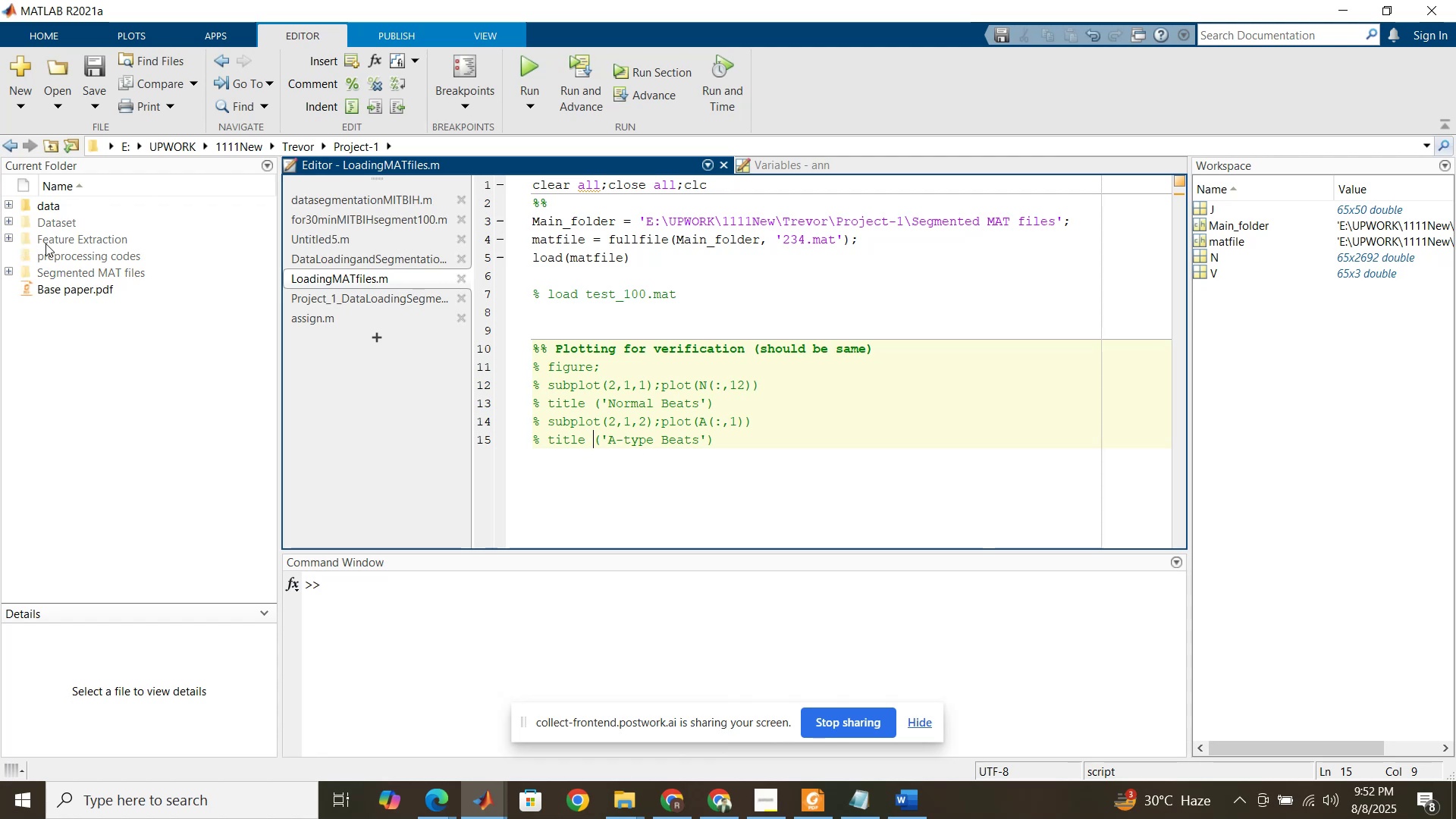 
double_click([57, 244])
 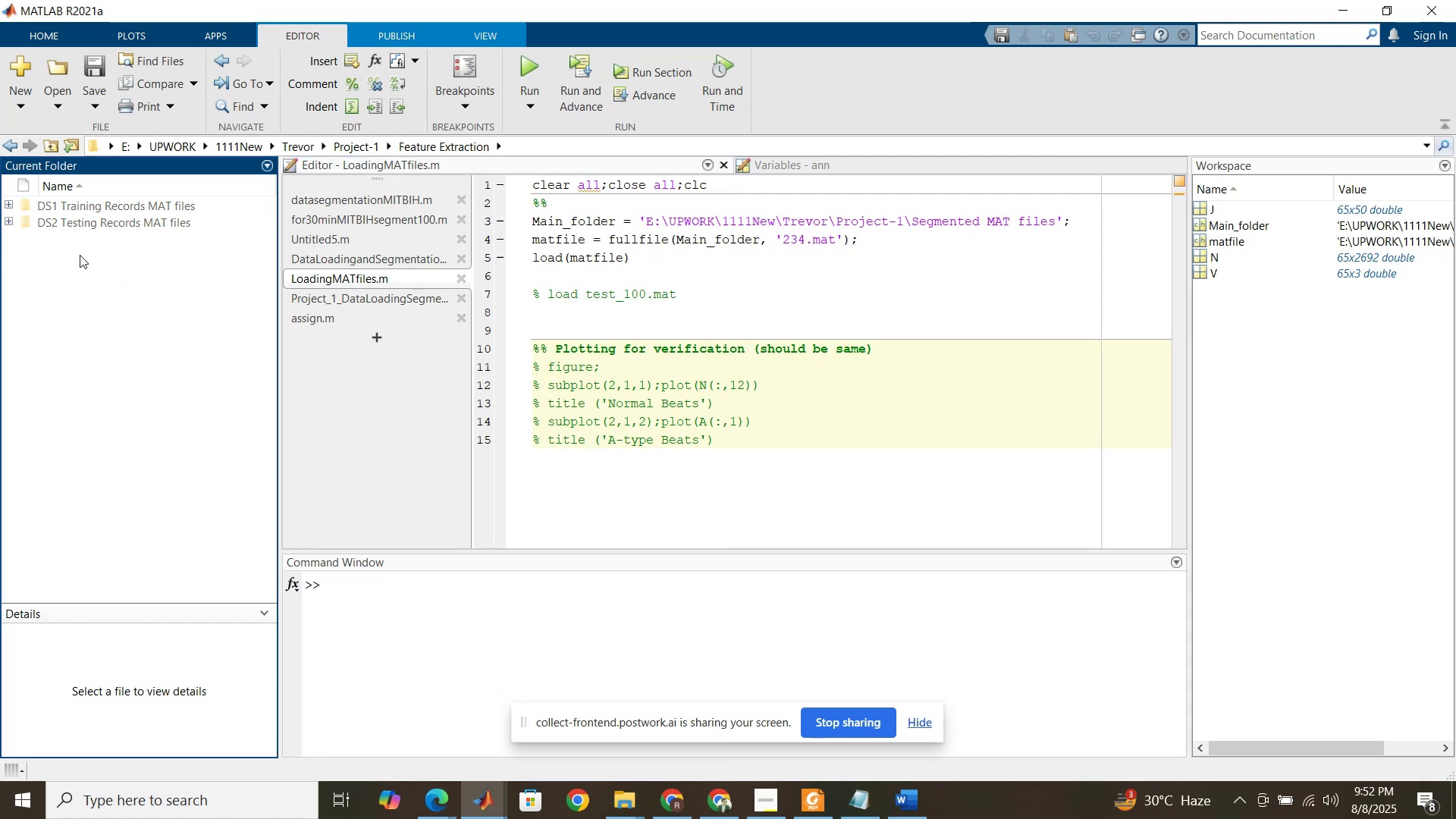 
left_click([80, 255])
 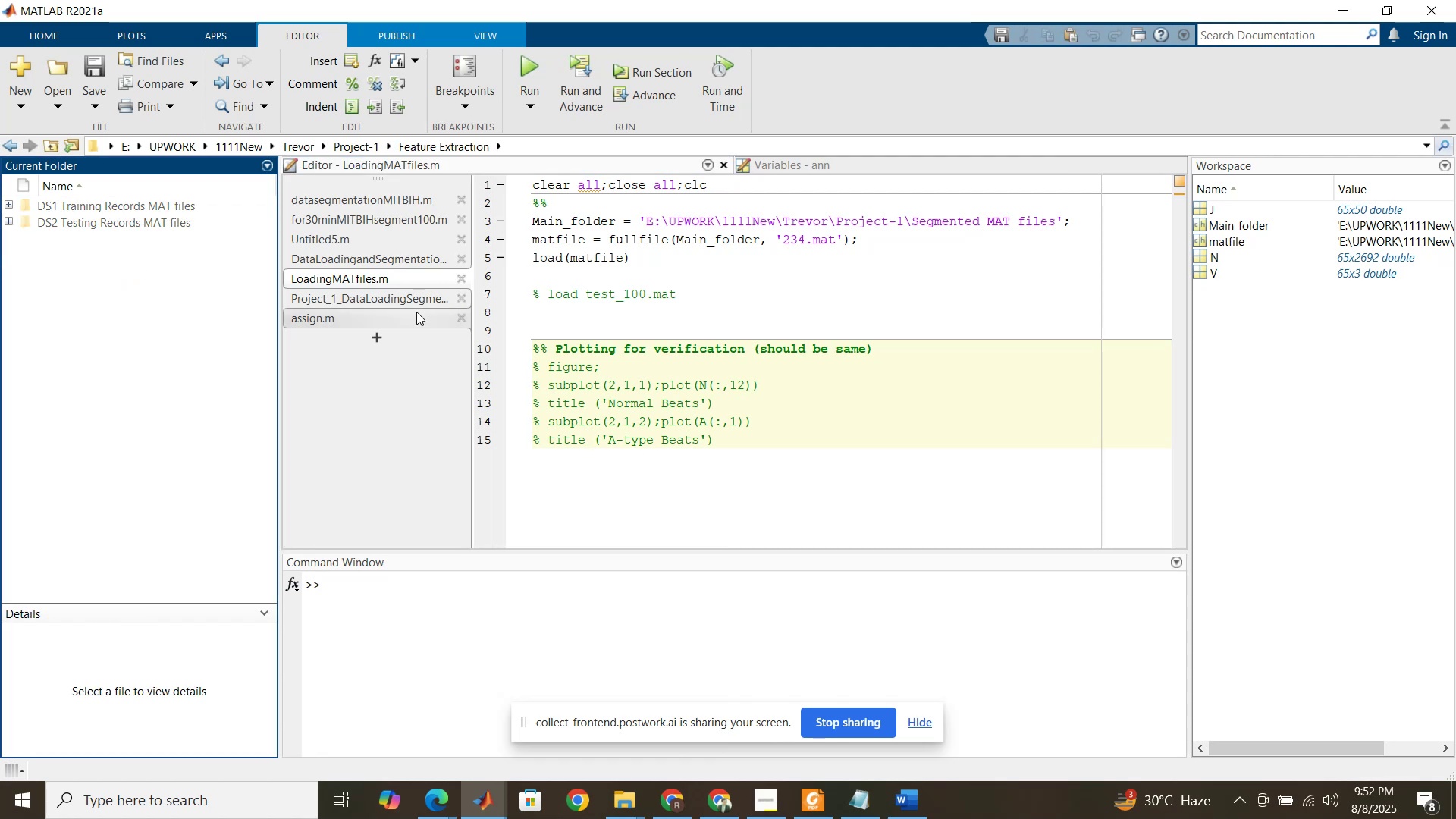 
left_click([457, 325])
 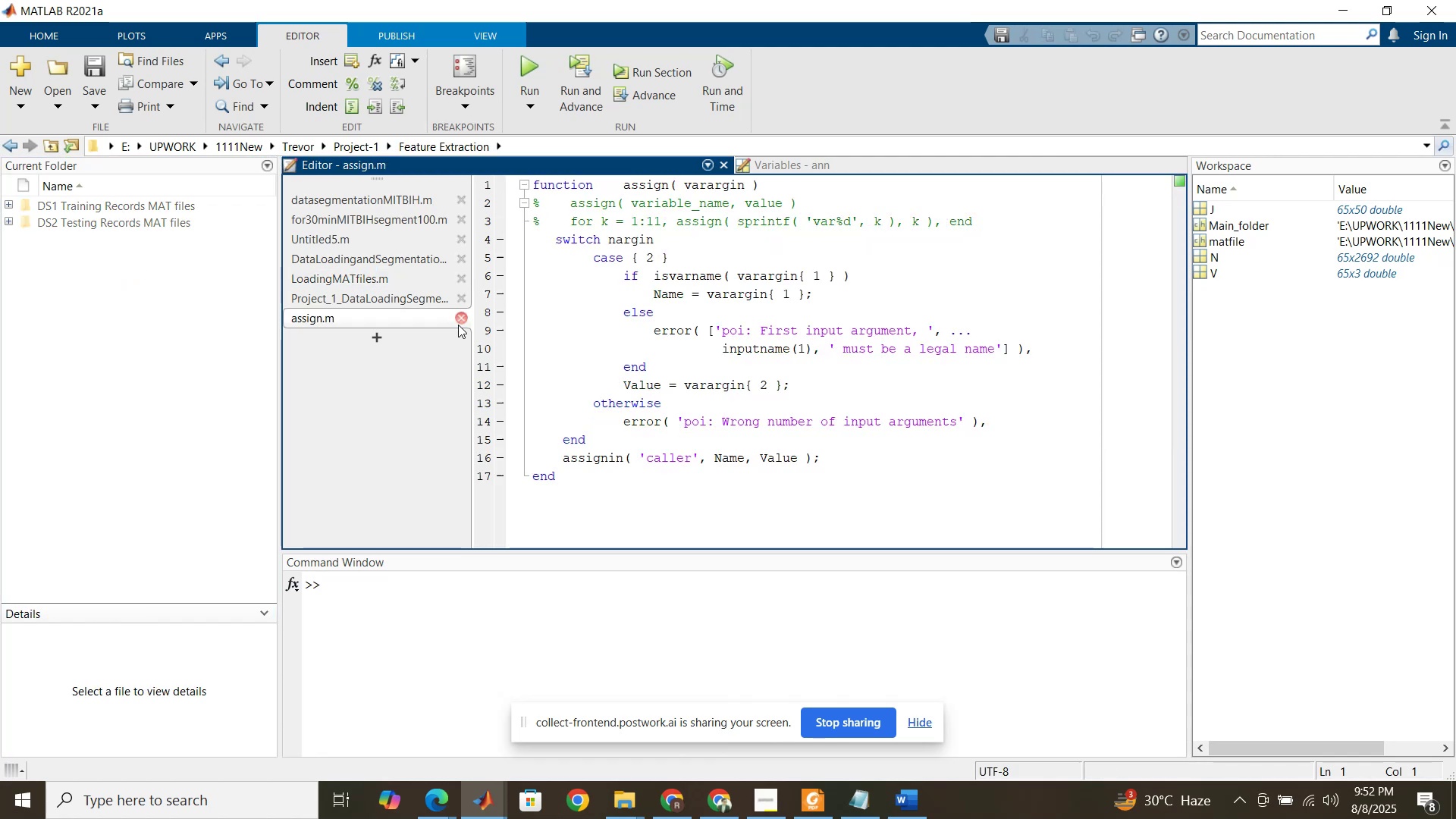 
left_click([458, 325])
 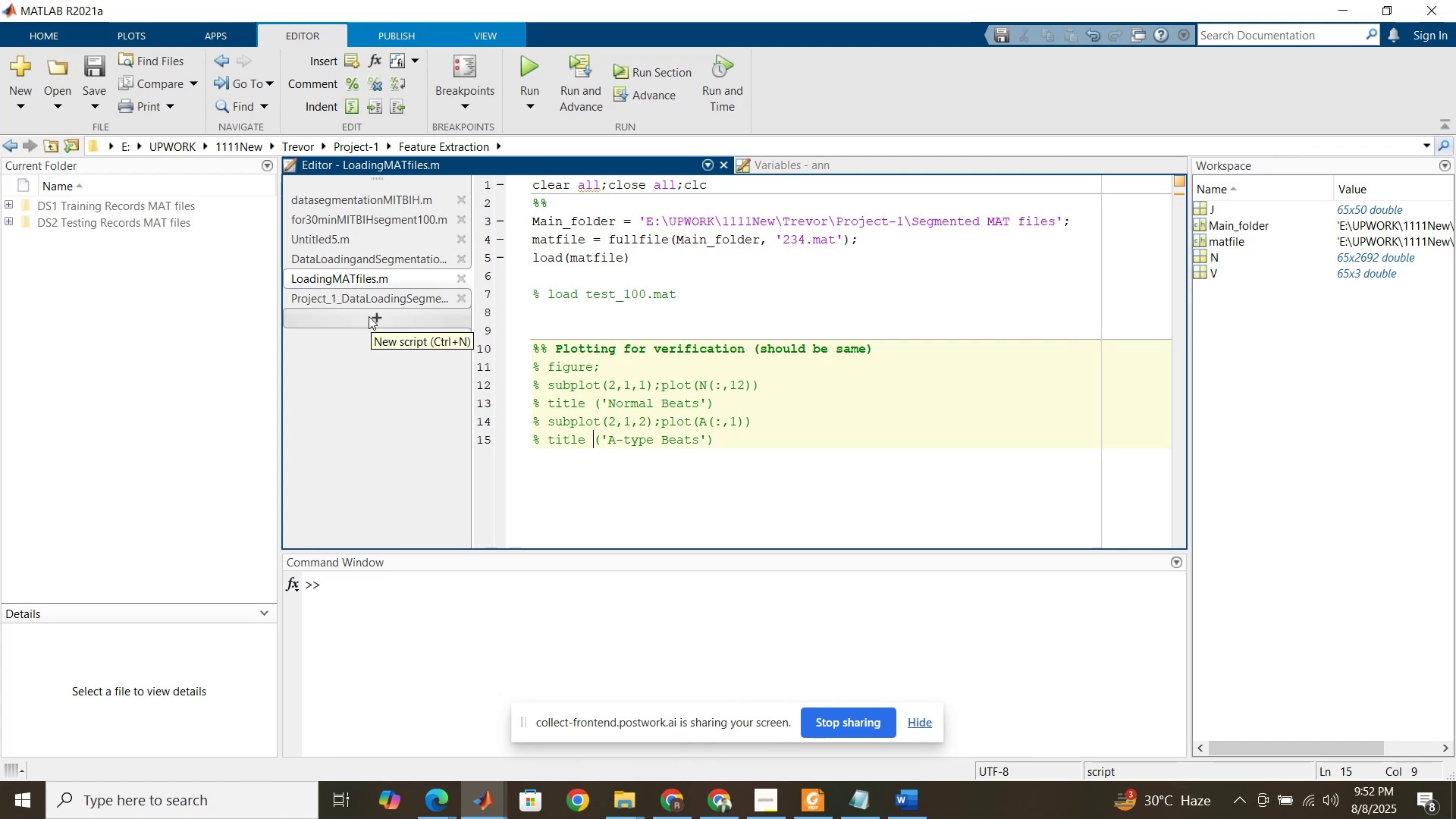 
left_click([167, 275])
 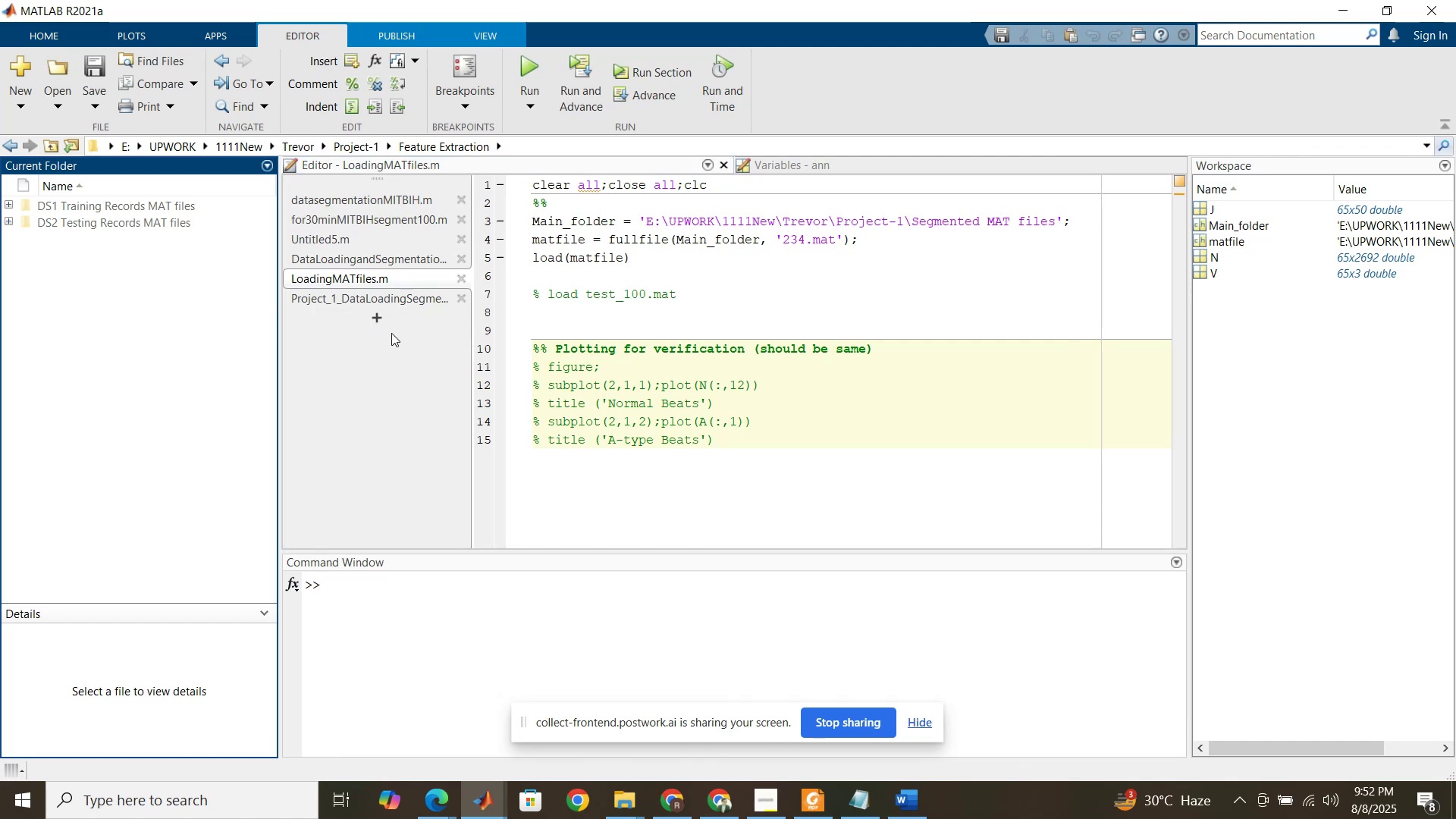 
left_click([391, 313])
 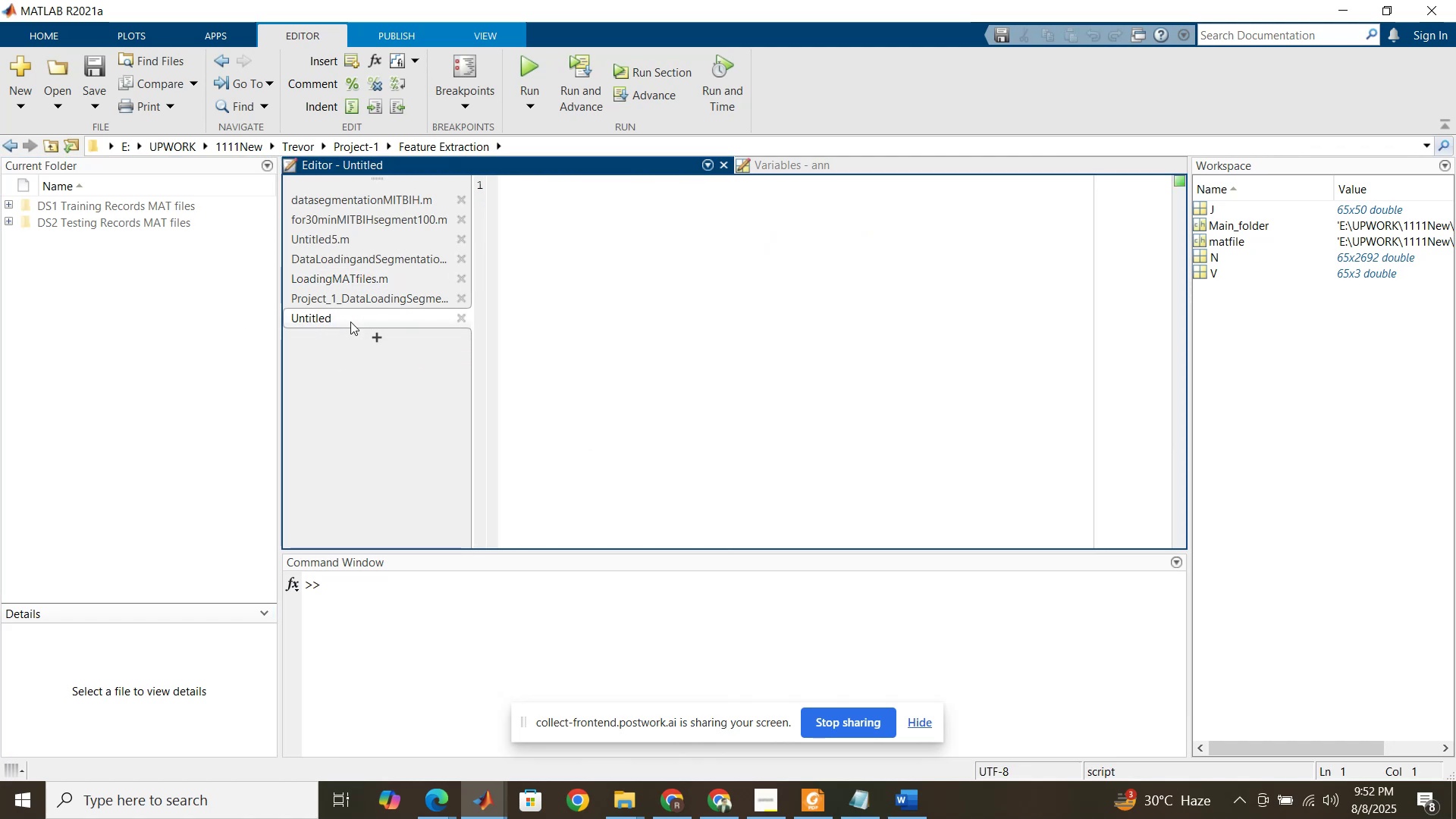 
double_click([598, 346])
 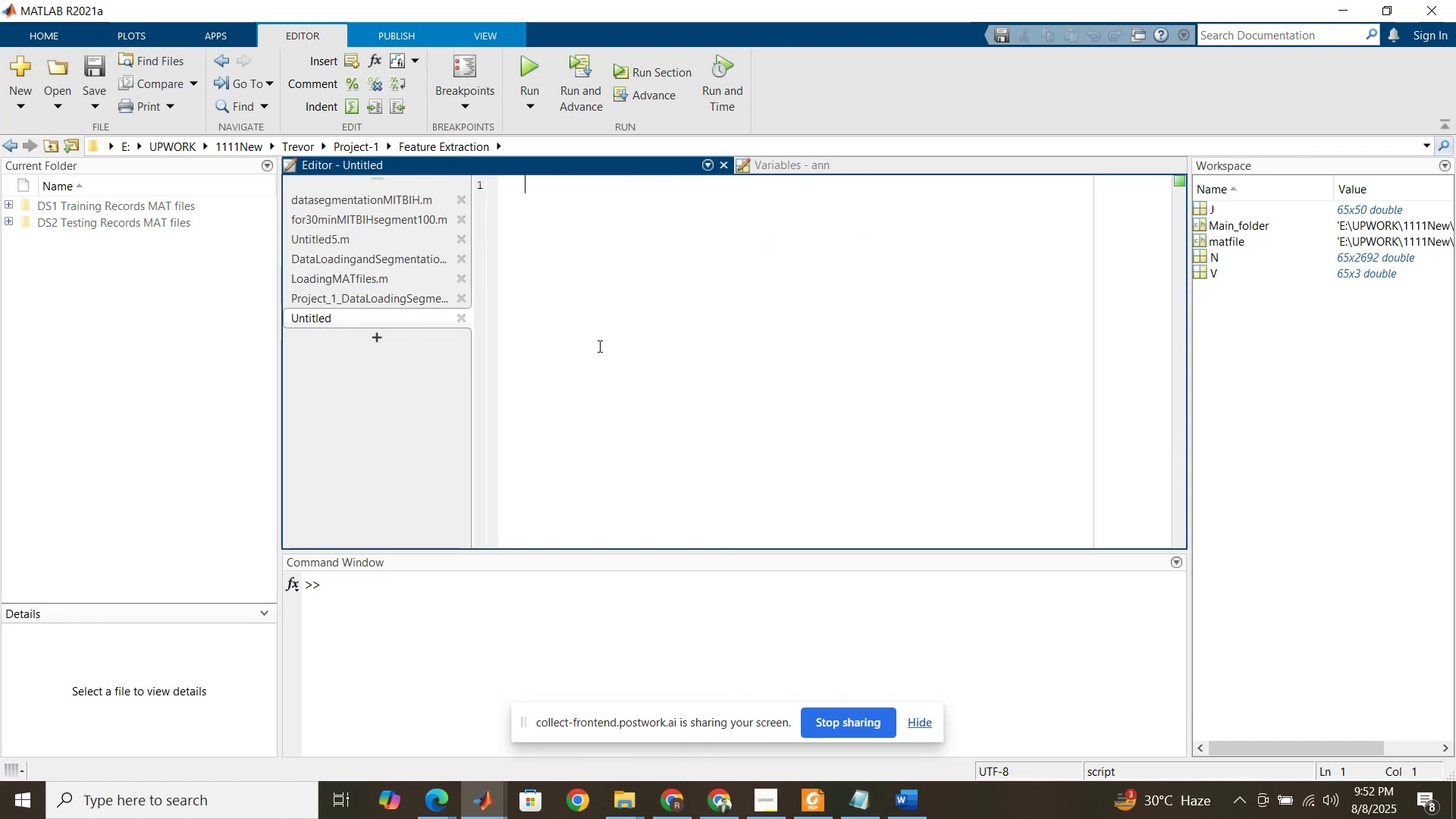 
key(Control+S)
 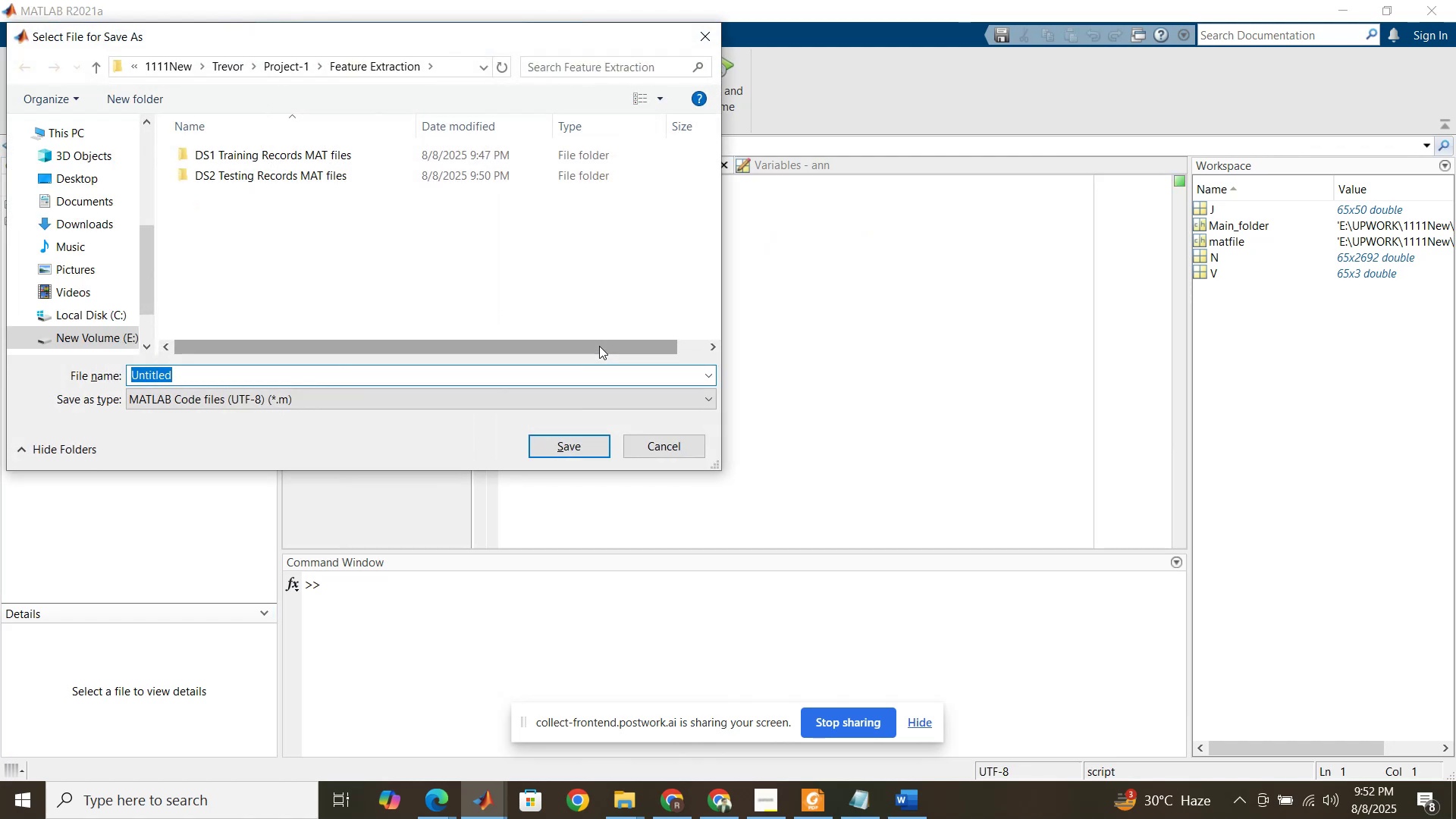 
type(Project_1_)
 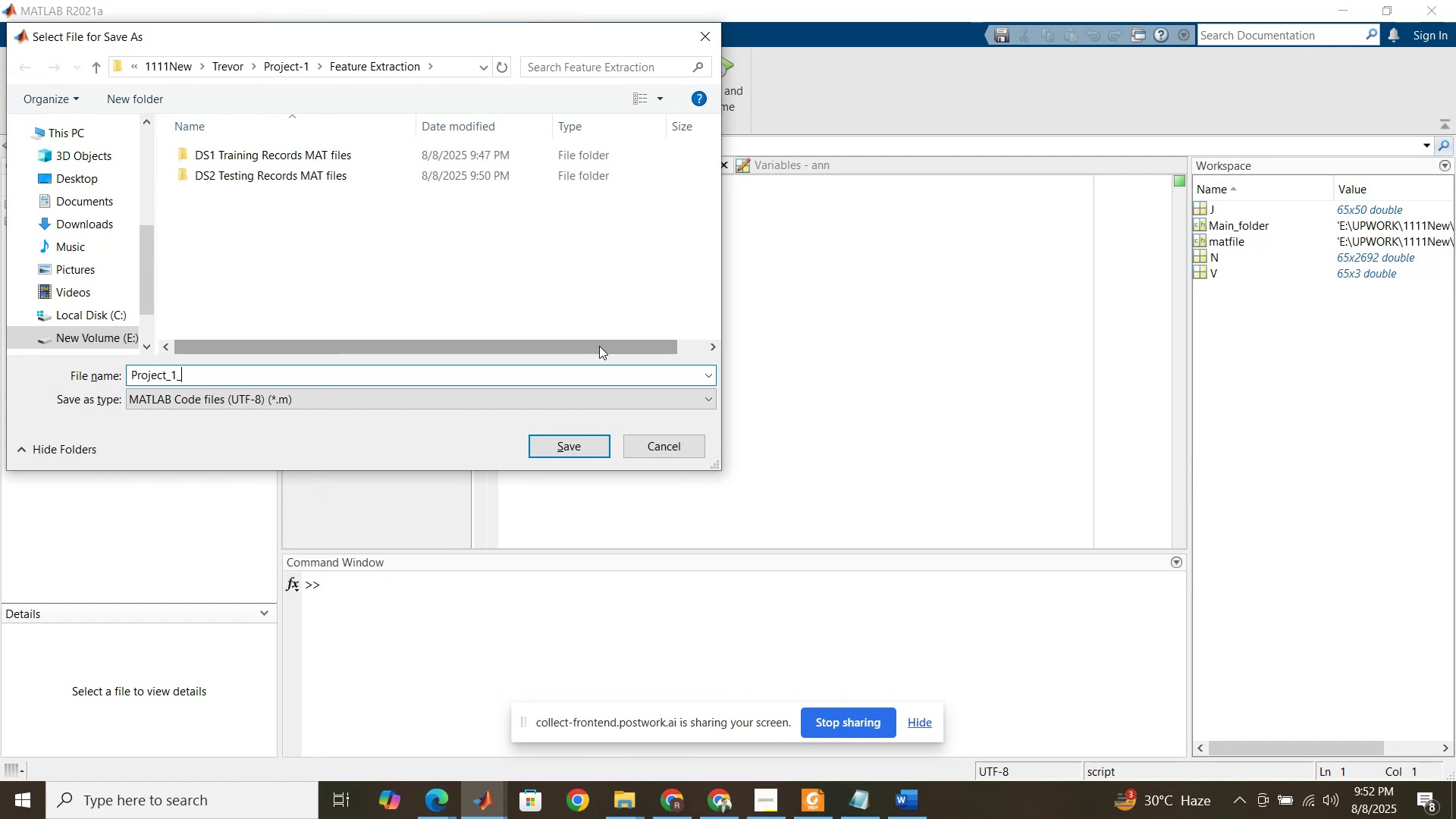 
wait(9.63)
 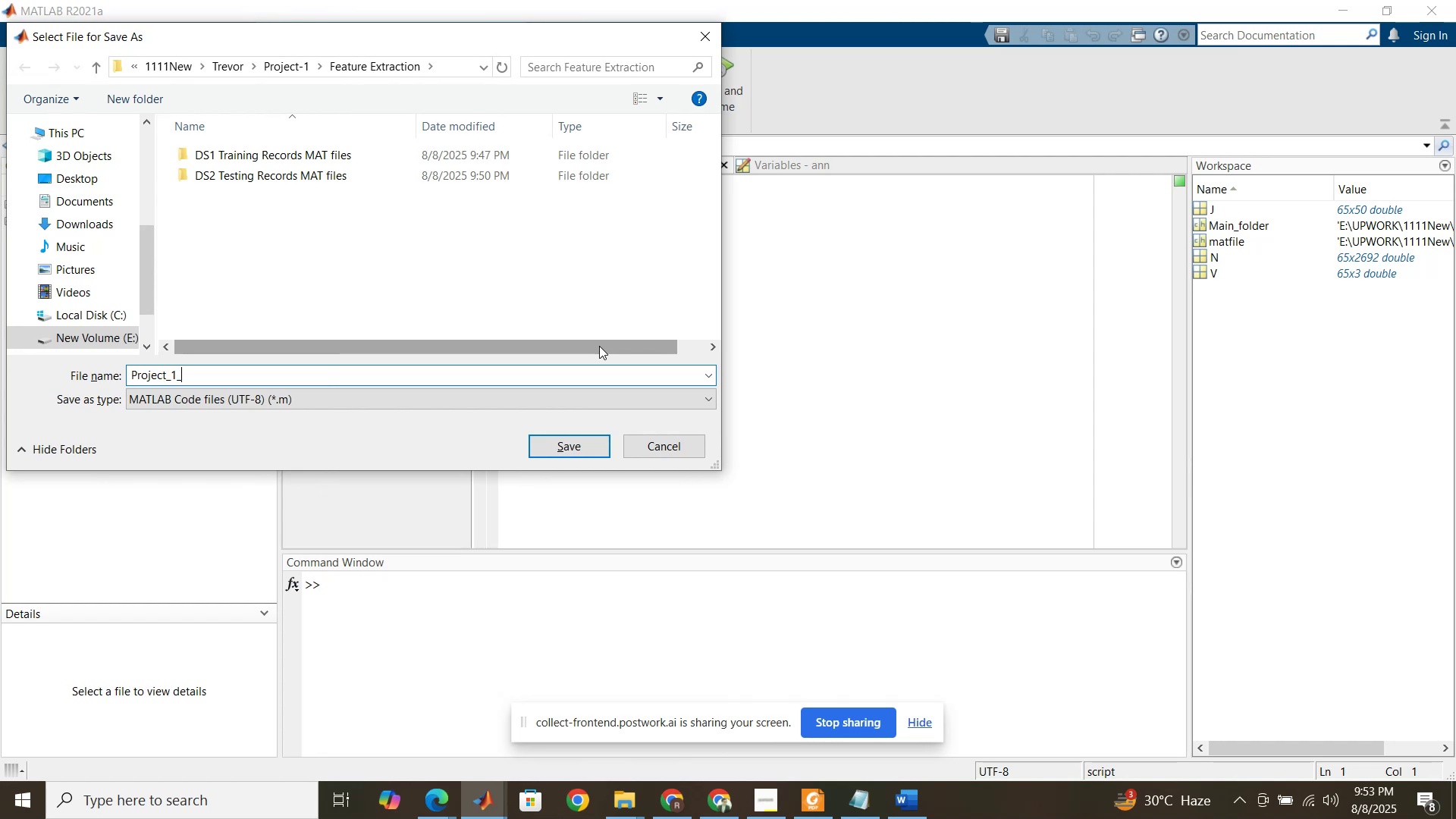 
type(Traing )
key(Backspace)
key(Backspace)
key(Backspace)
 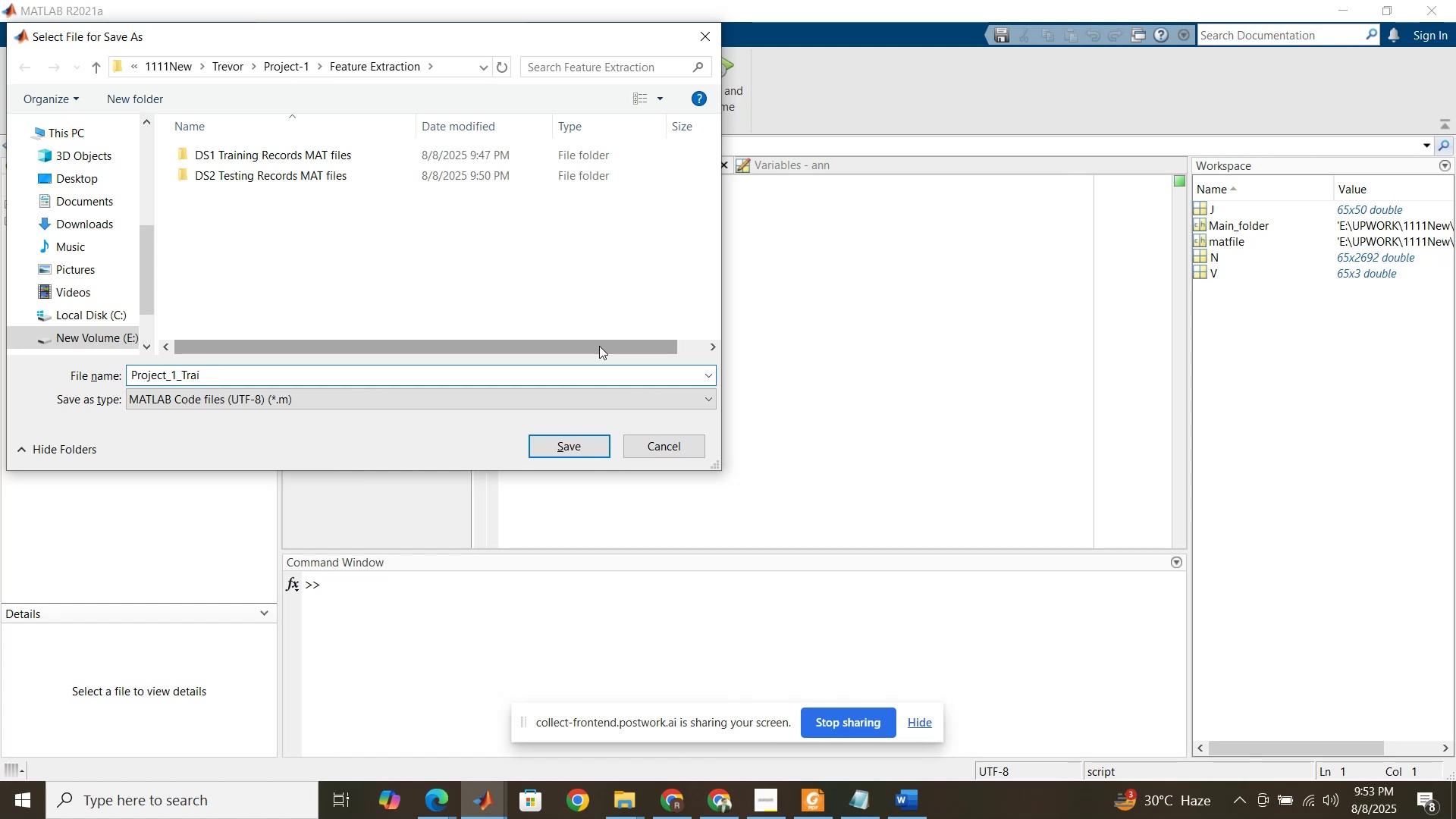 
type(ning)
 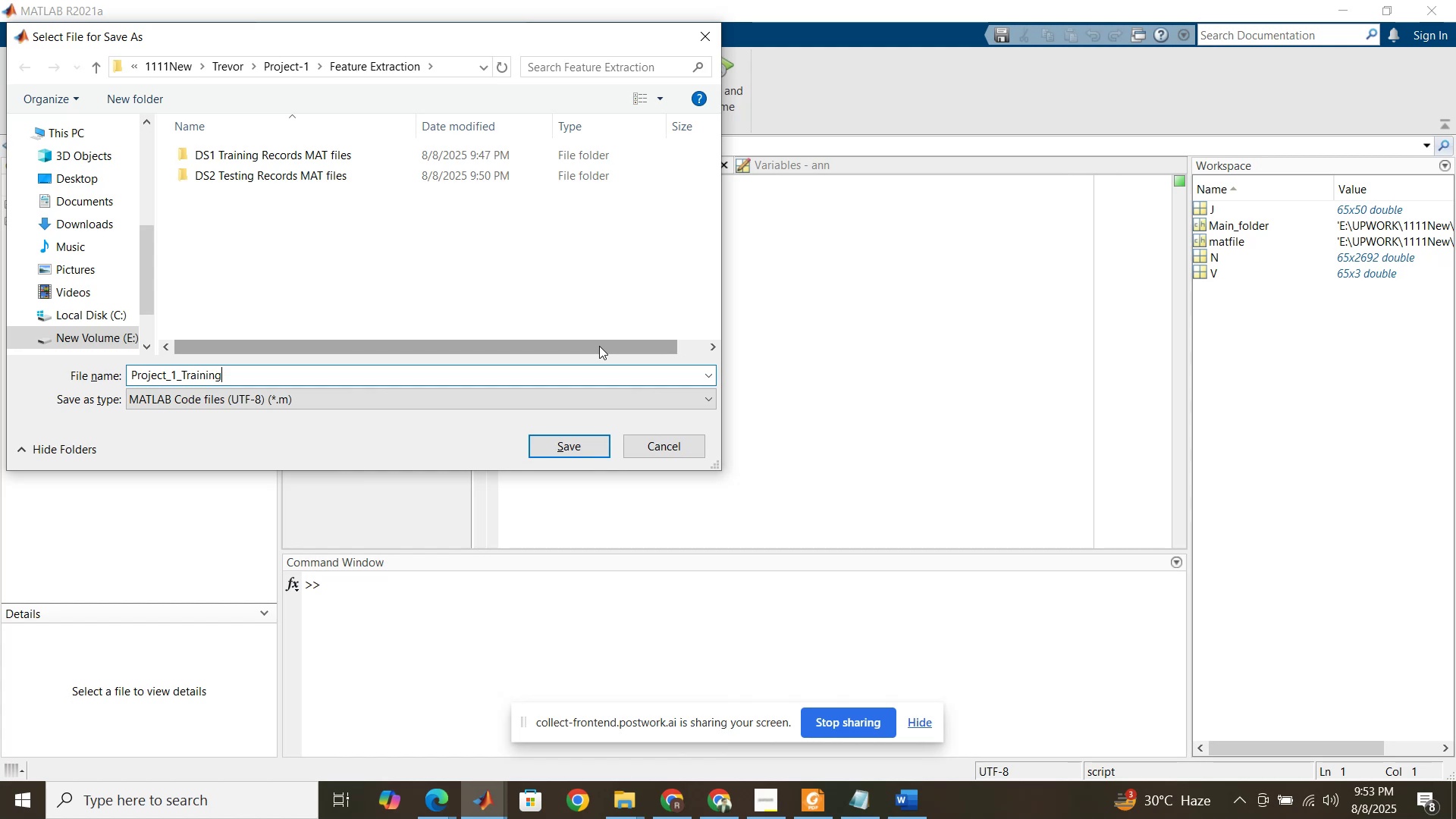 
hold_key(key=Backspace, duration=0.65)
 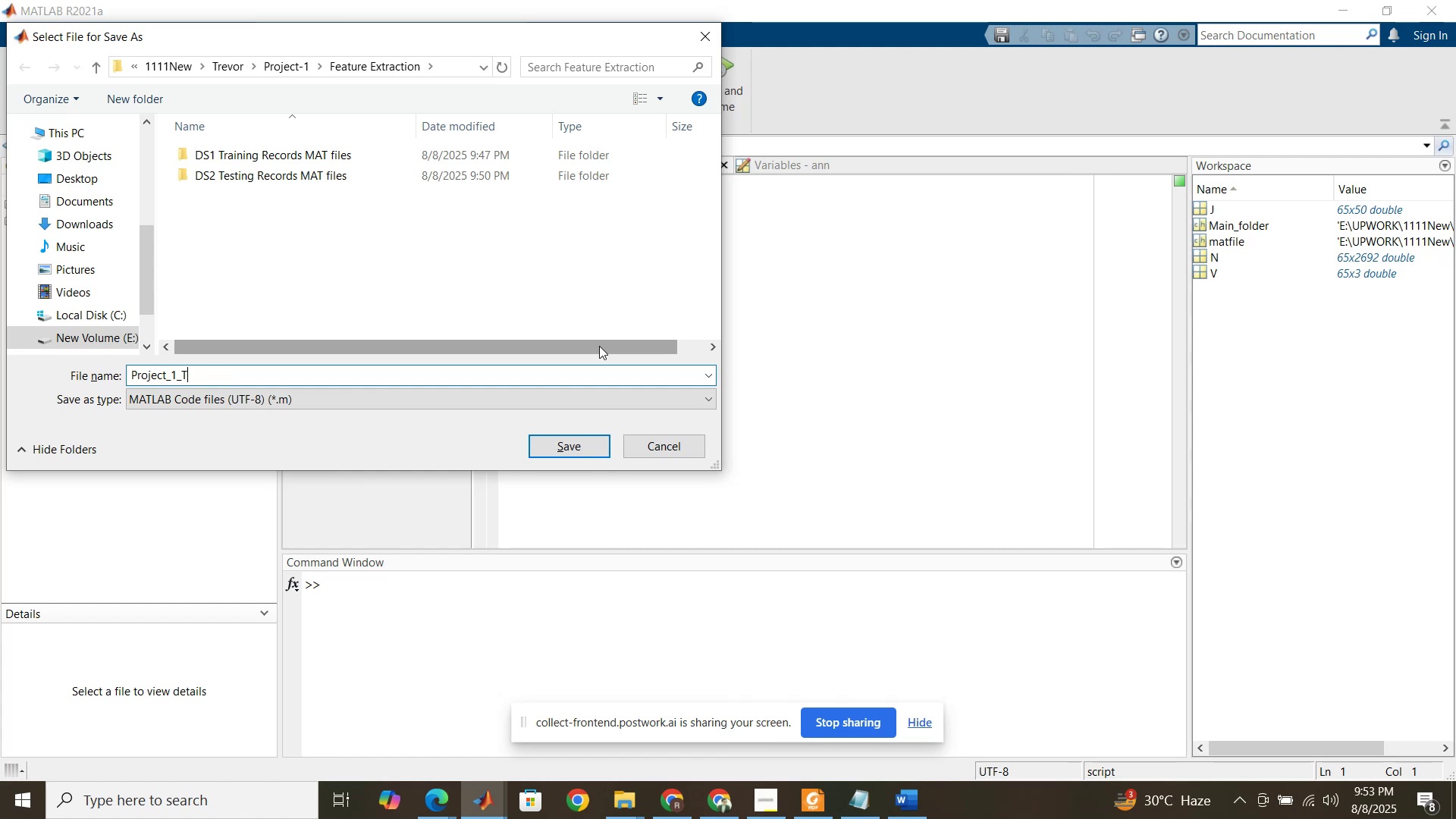 
key(Backspace)
type(Class)
key(Backspace)
key(Backspace)
key(Backspace)
key(Backspace)
key(Backspace)
type(Bets)
key(Backspace)
key(Backspace)
type(atsCa)
key(Backspace)
type(lsa)
key(Backspace)
key(Backspace)
type(asses)
 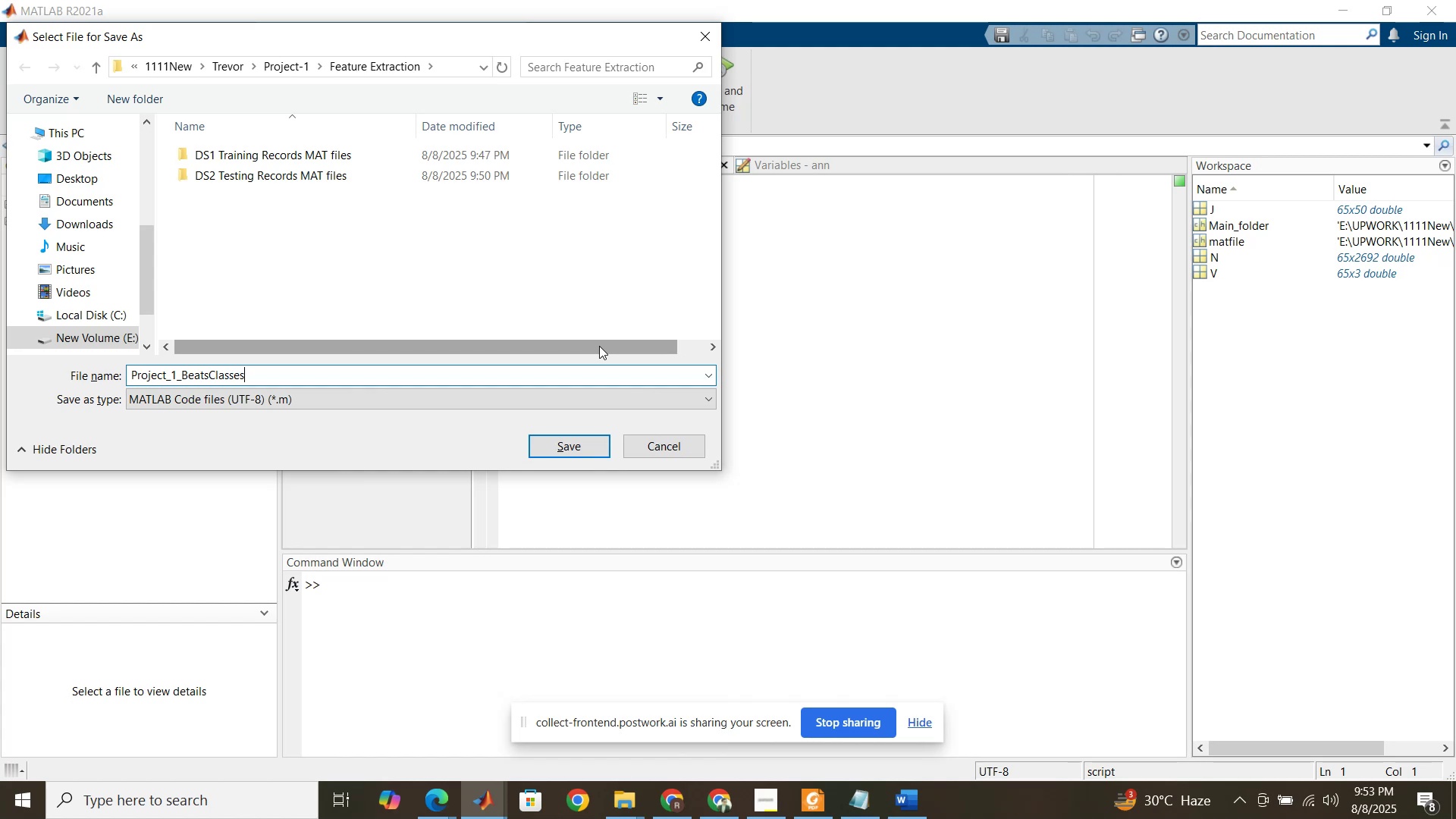 
type(_for traing an)
key(Backspace)
key(Backspace)
key(Backspace)
key(Backspace)
type(ing and testing)
 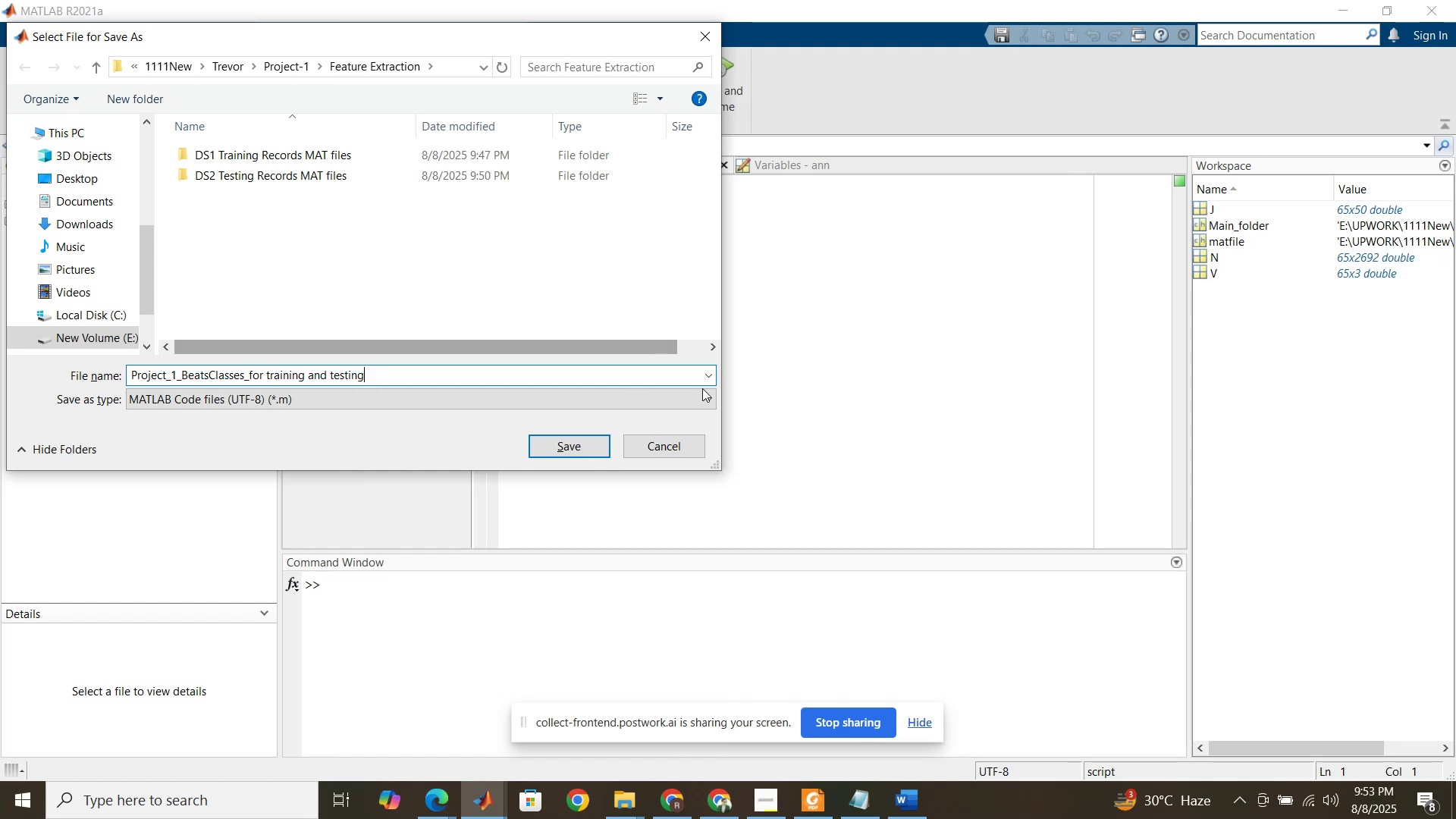 
left_click([590, 451])
 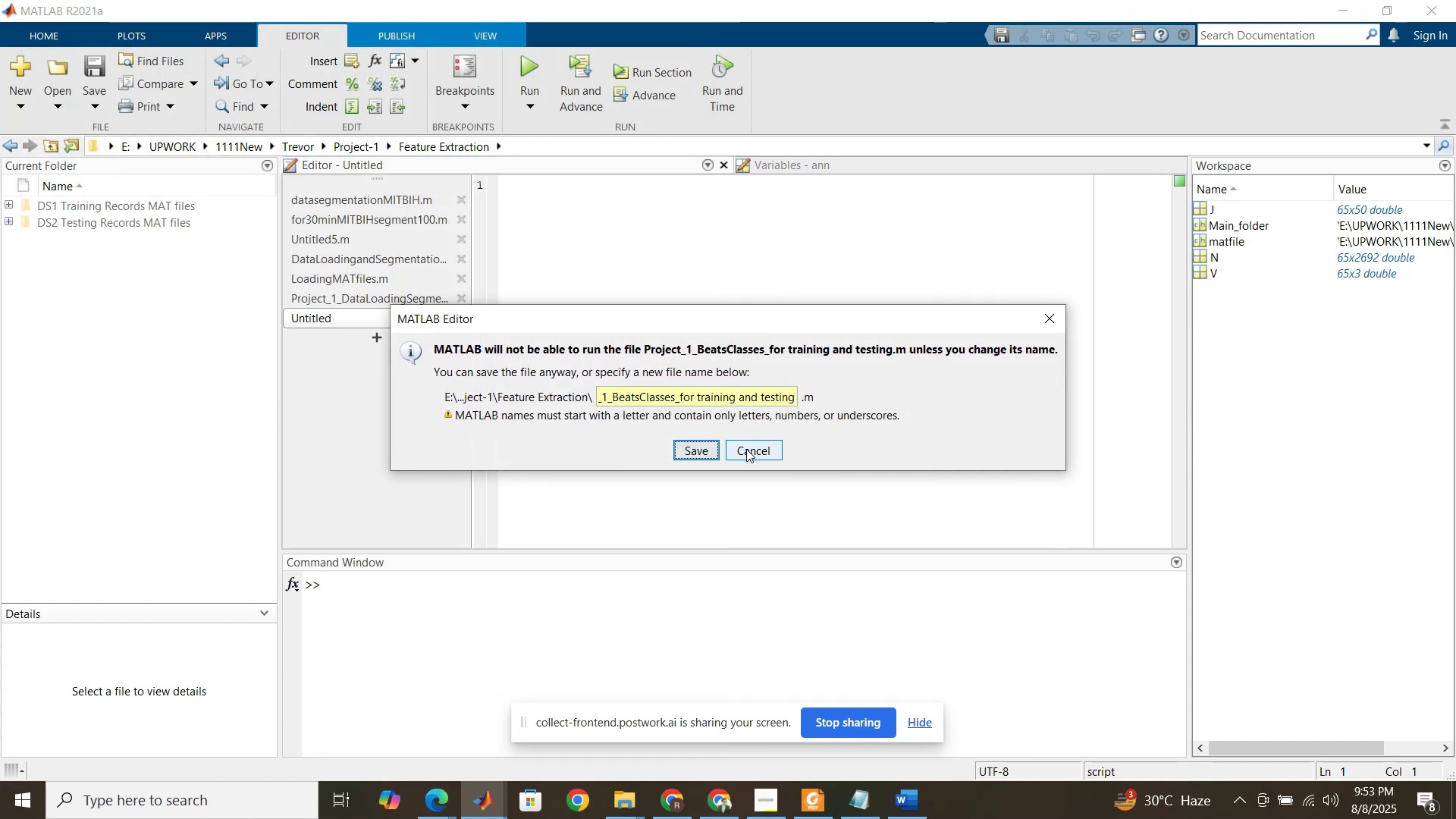 
wait(5.66)
 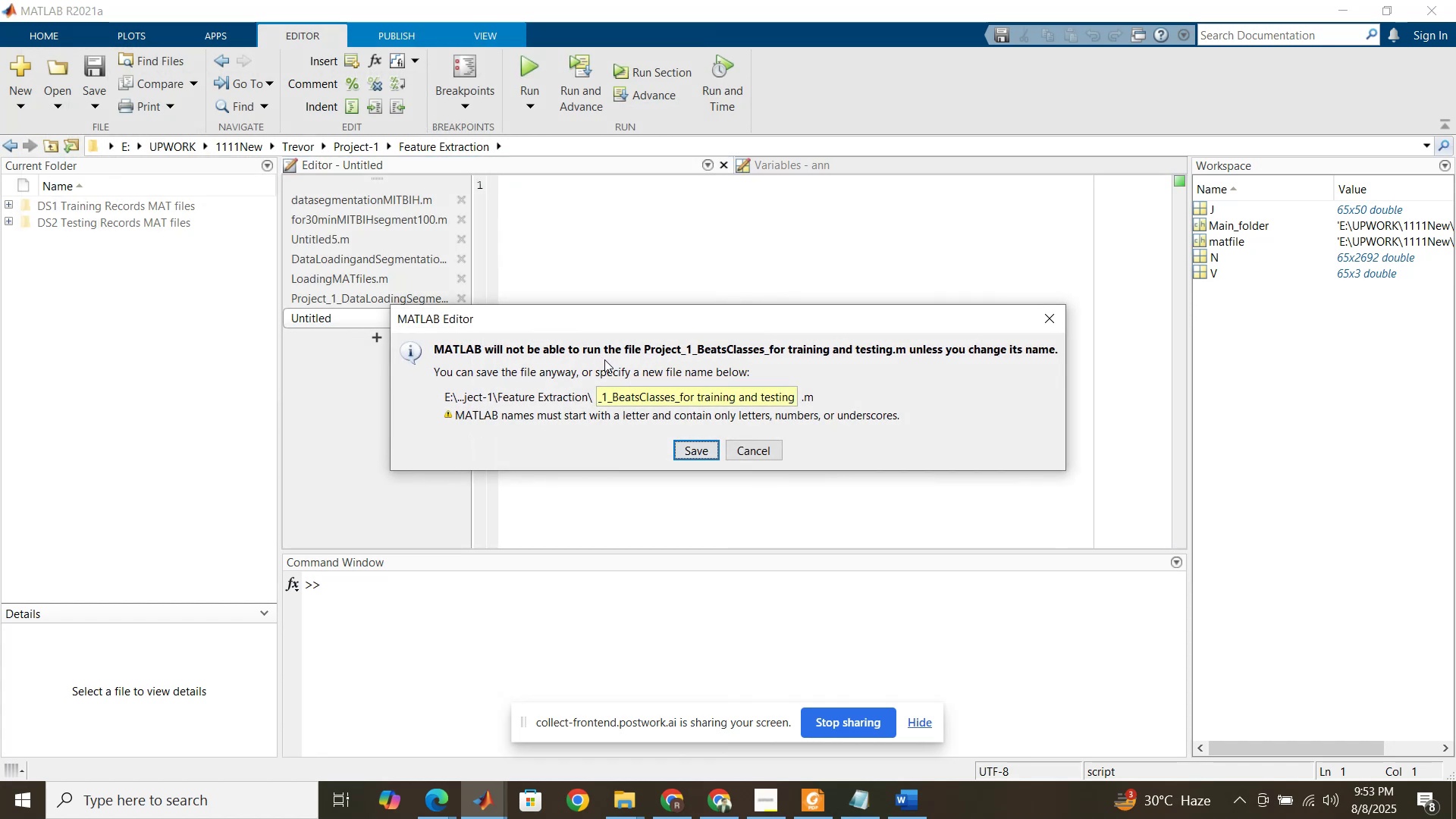 
left_click([732, 400])
 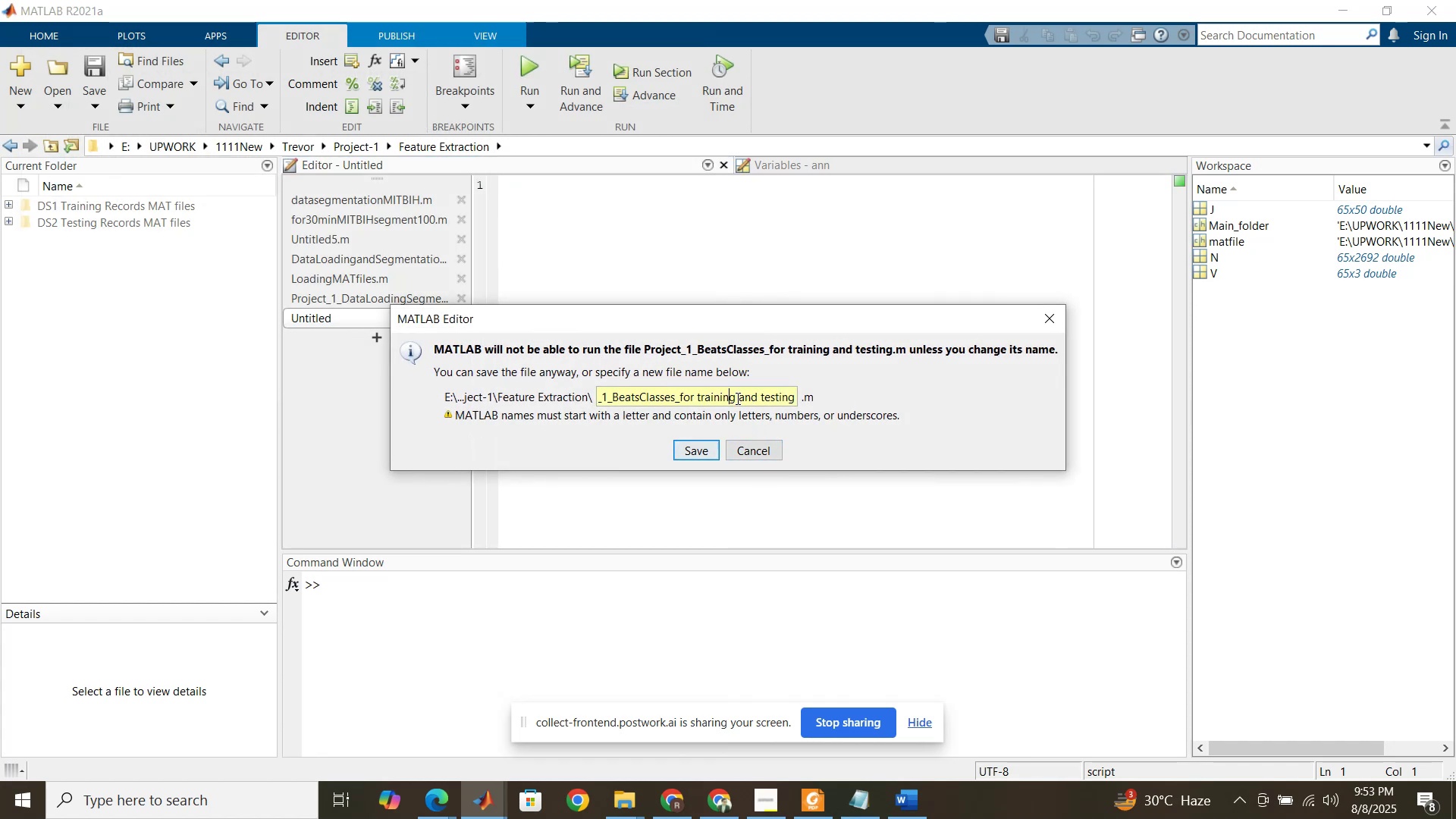 
left_click([736, 398])
 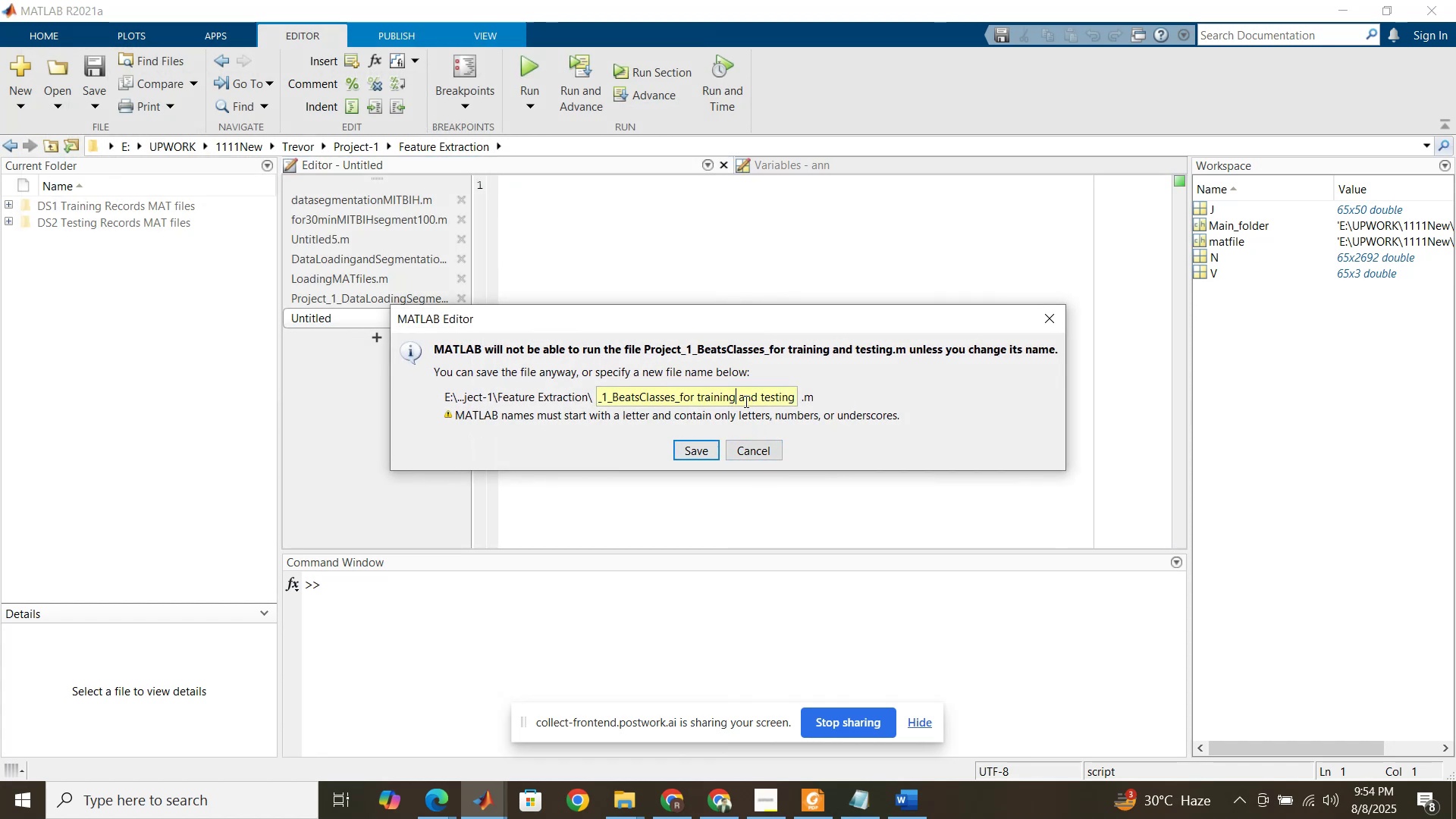 
key(Delete)
 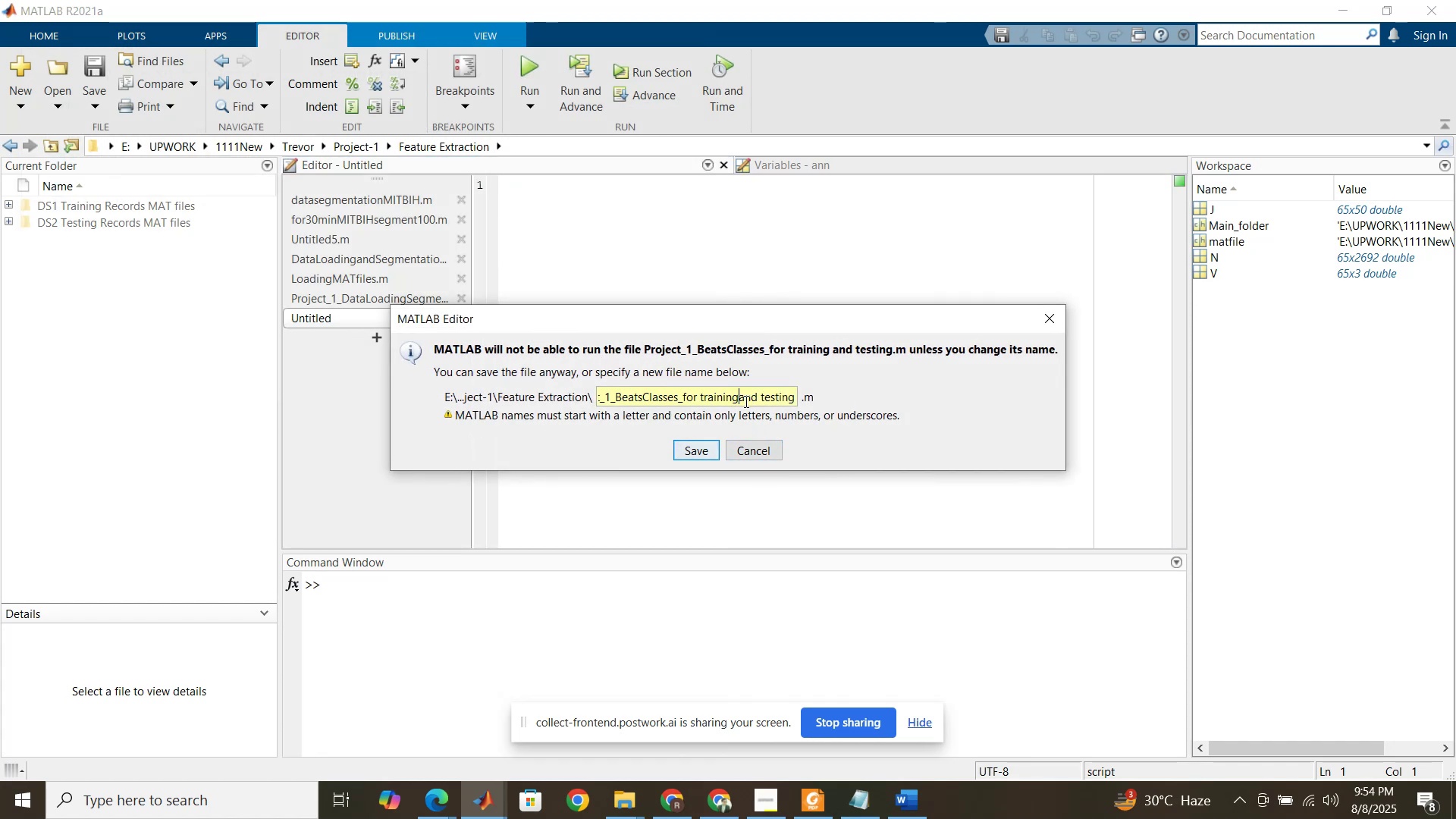 
key(Delete)
 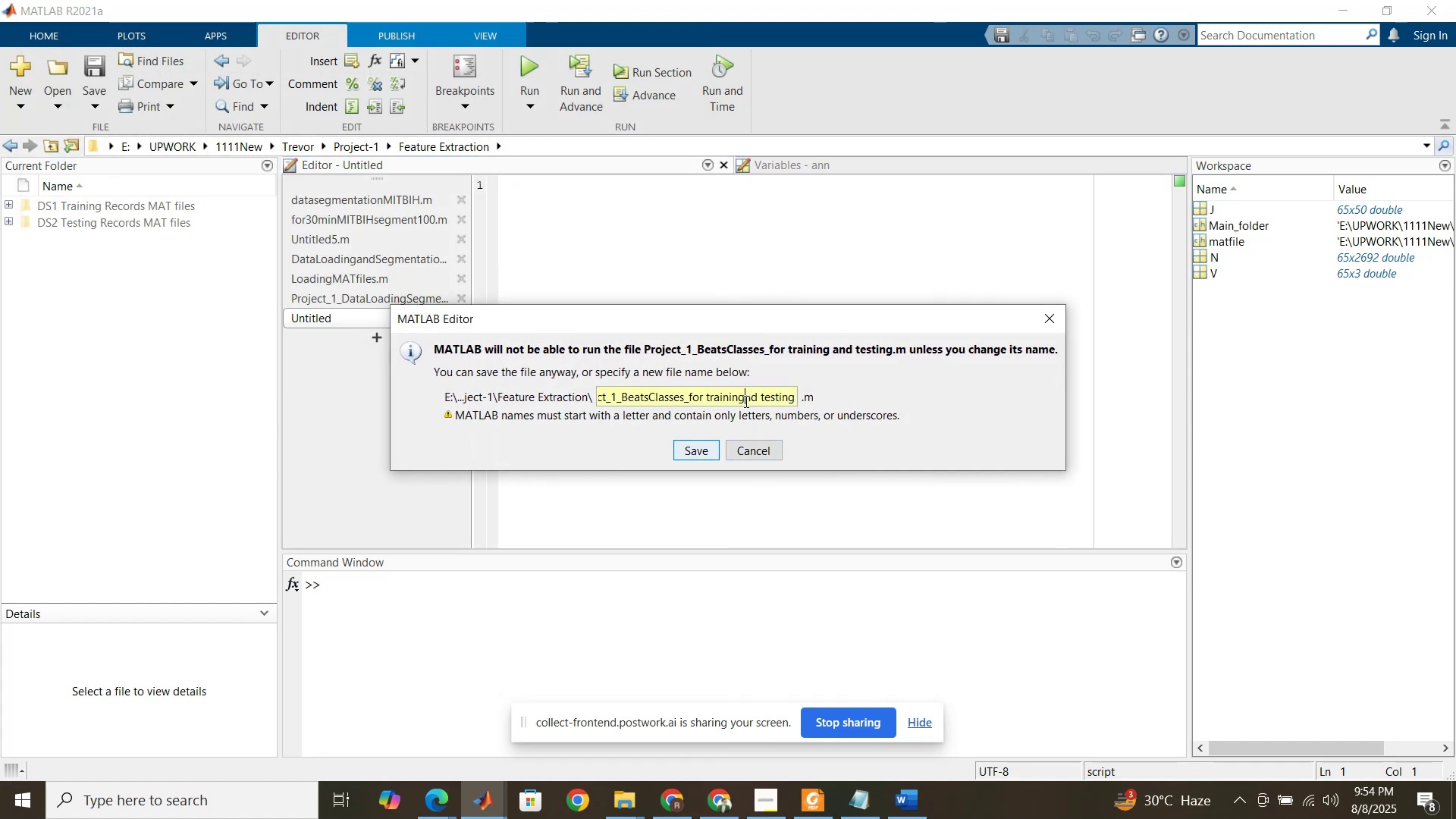 
key(Delete)
 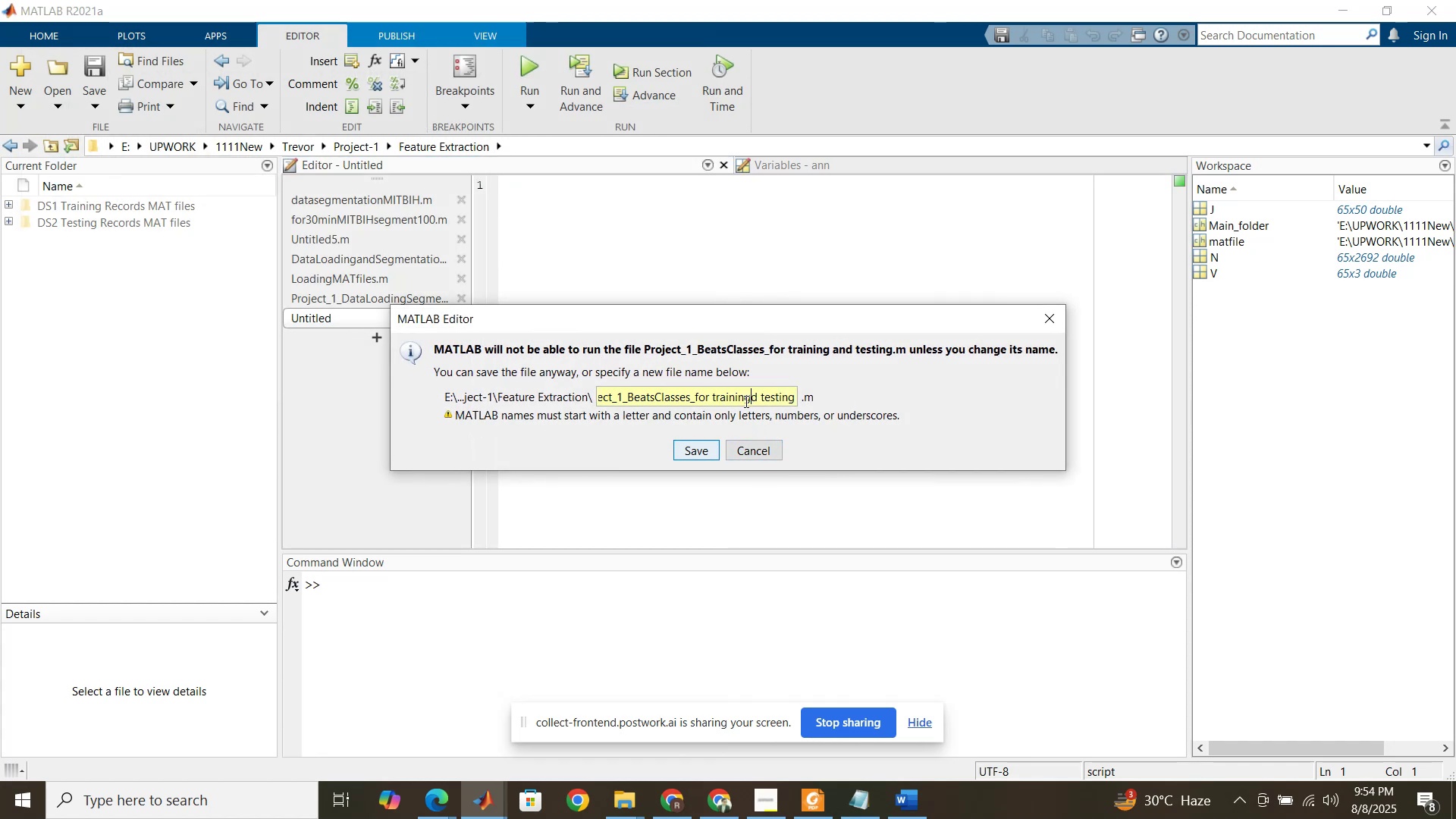 
key(Delete)
 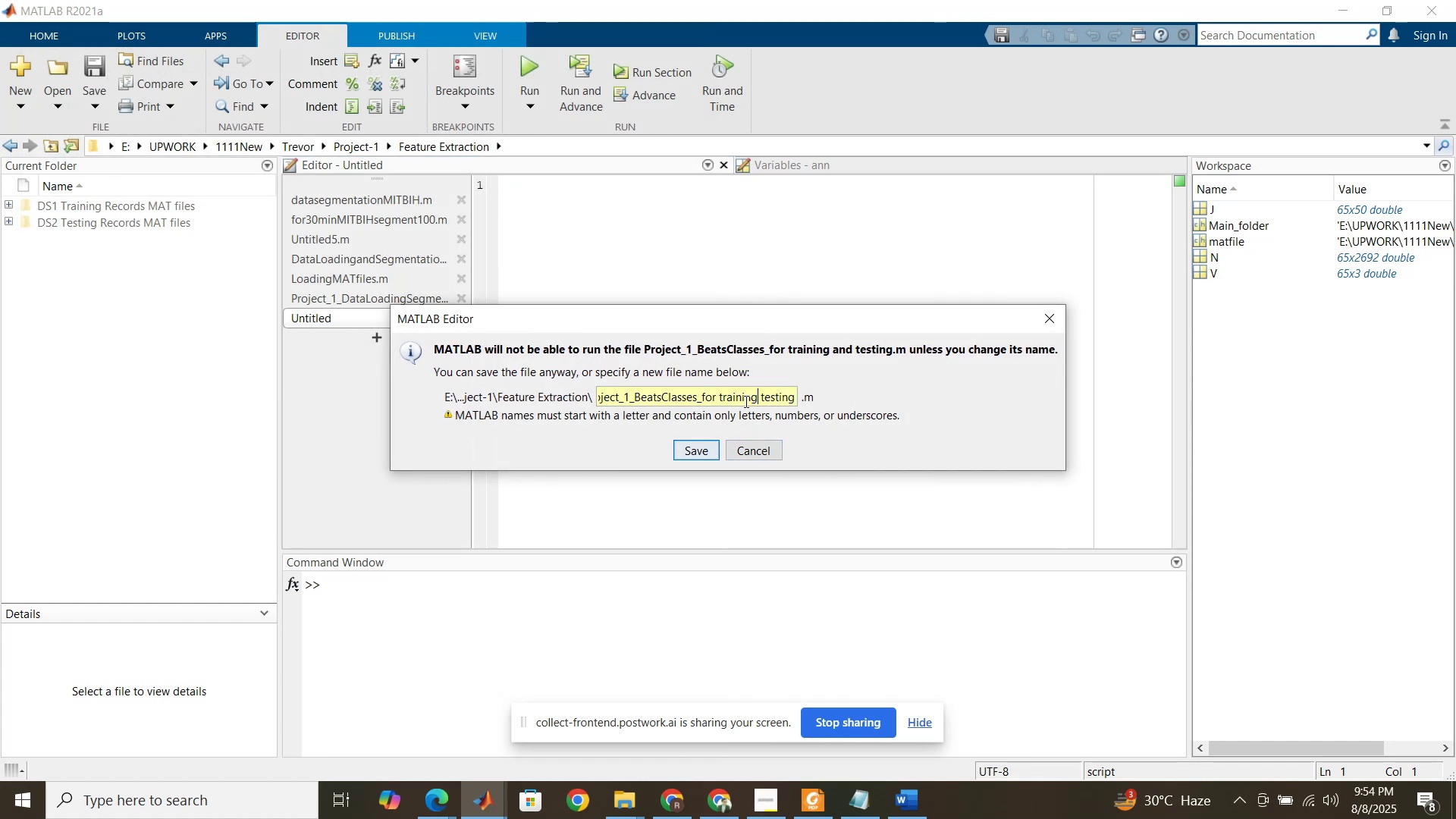 
key(Delete)
 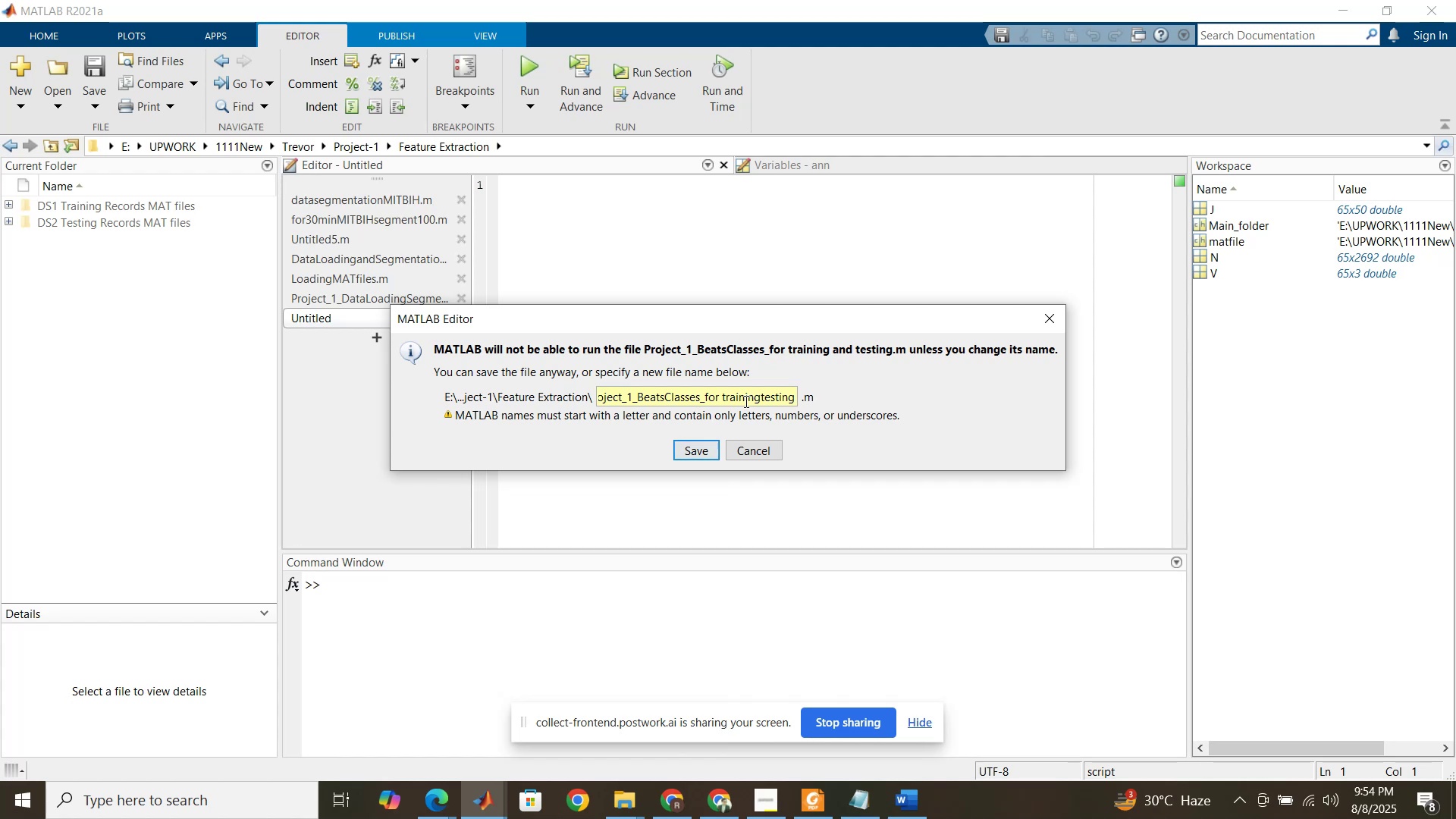 
key(Delete)
 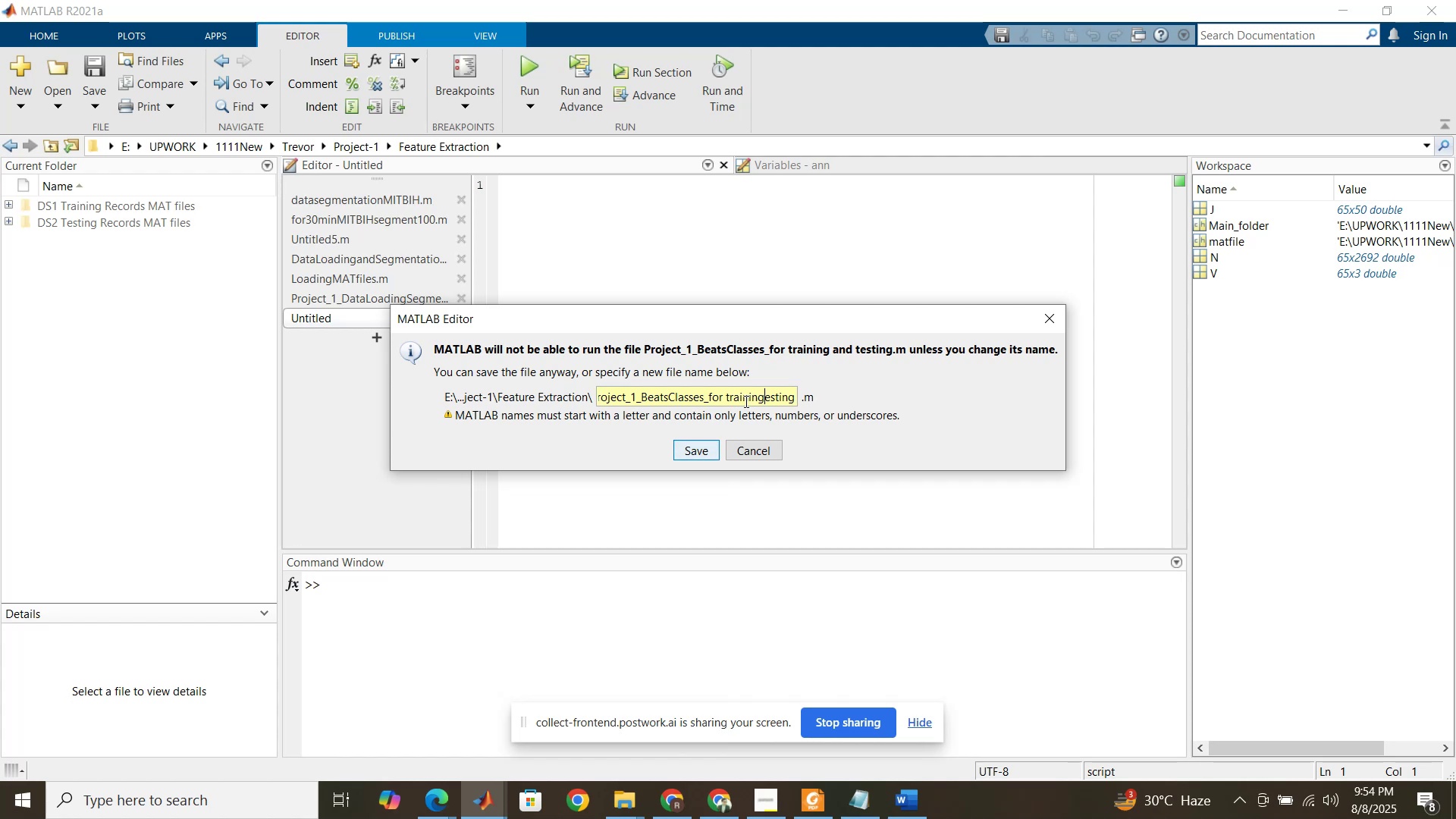 
key(Shift+T)
 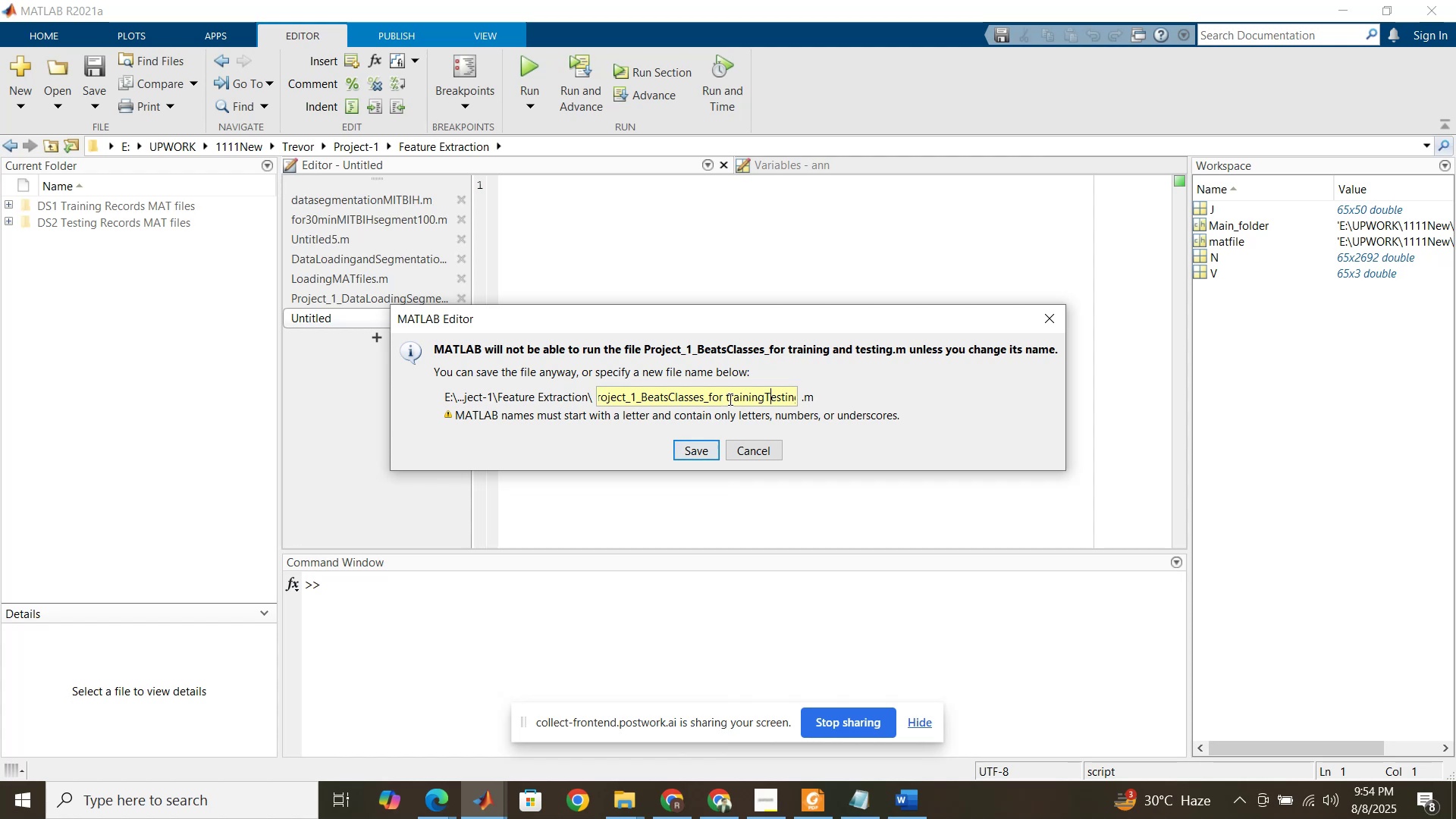 
left_click([702, 451])
 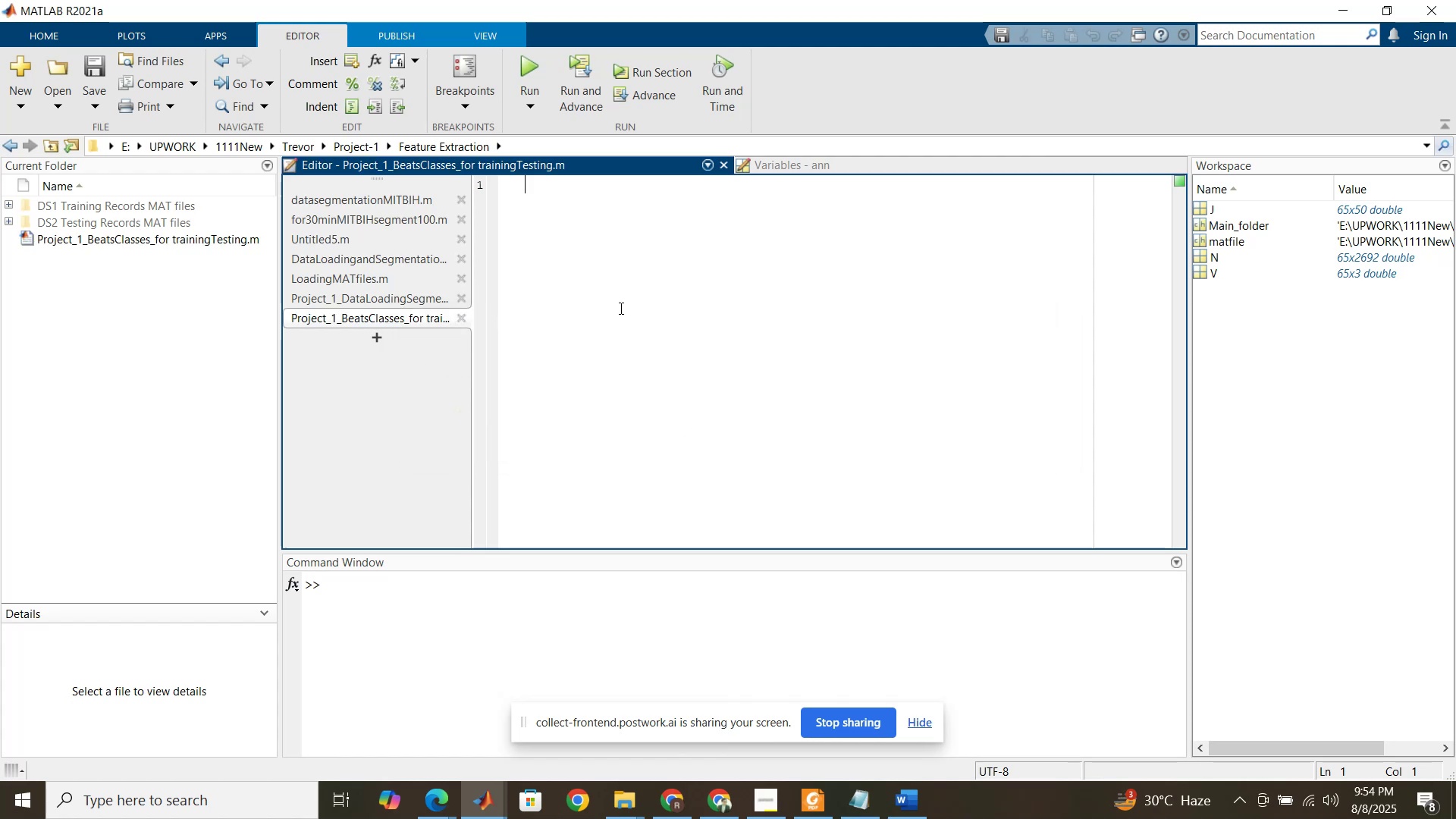 
left_click([619, 307])
 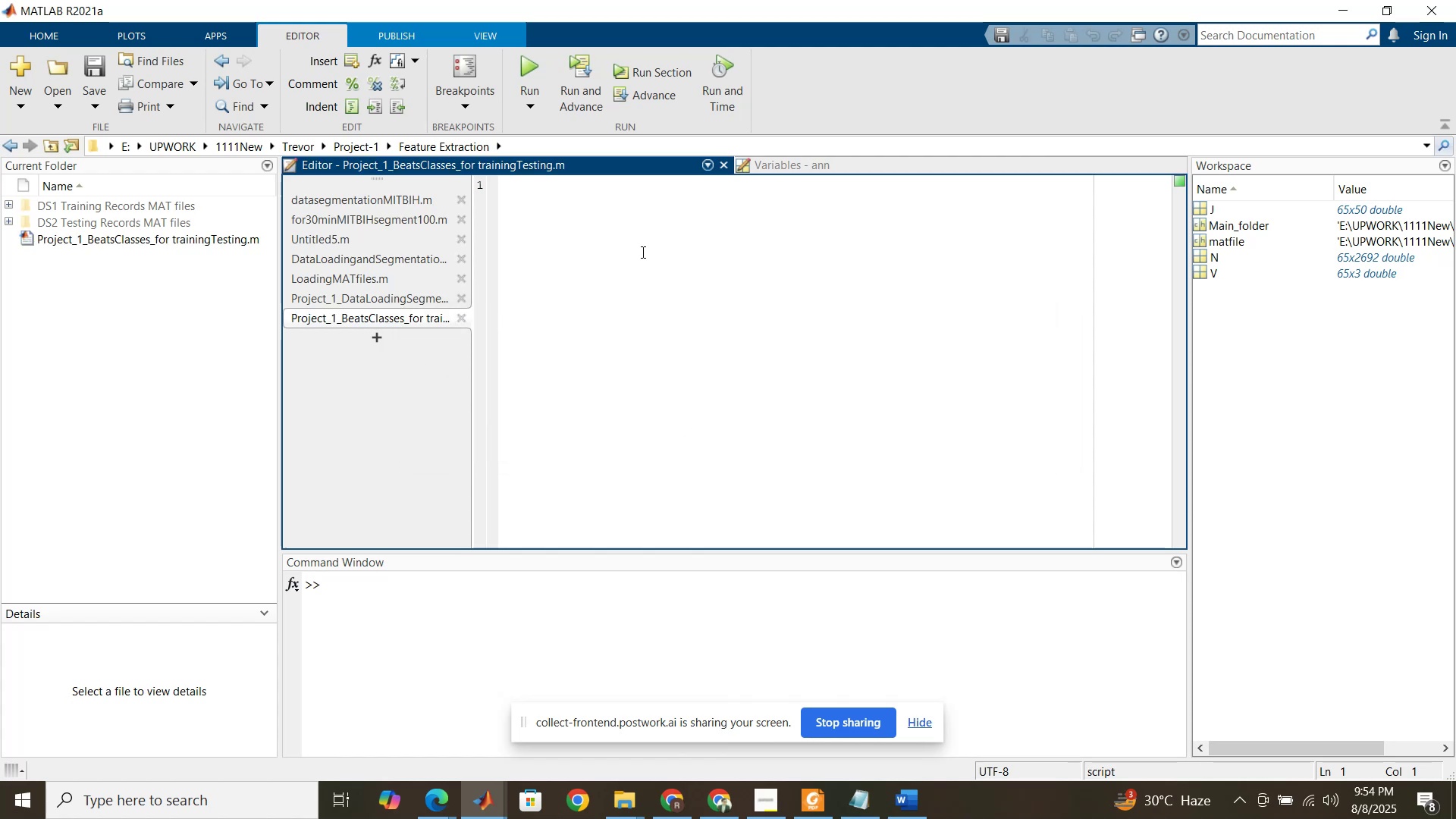 
type(clear all;close all;clc)
 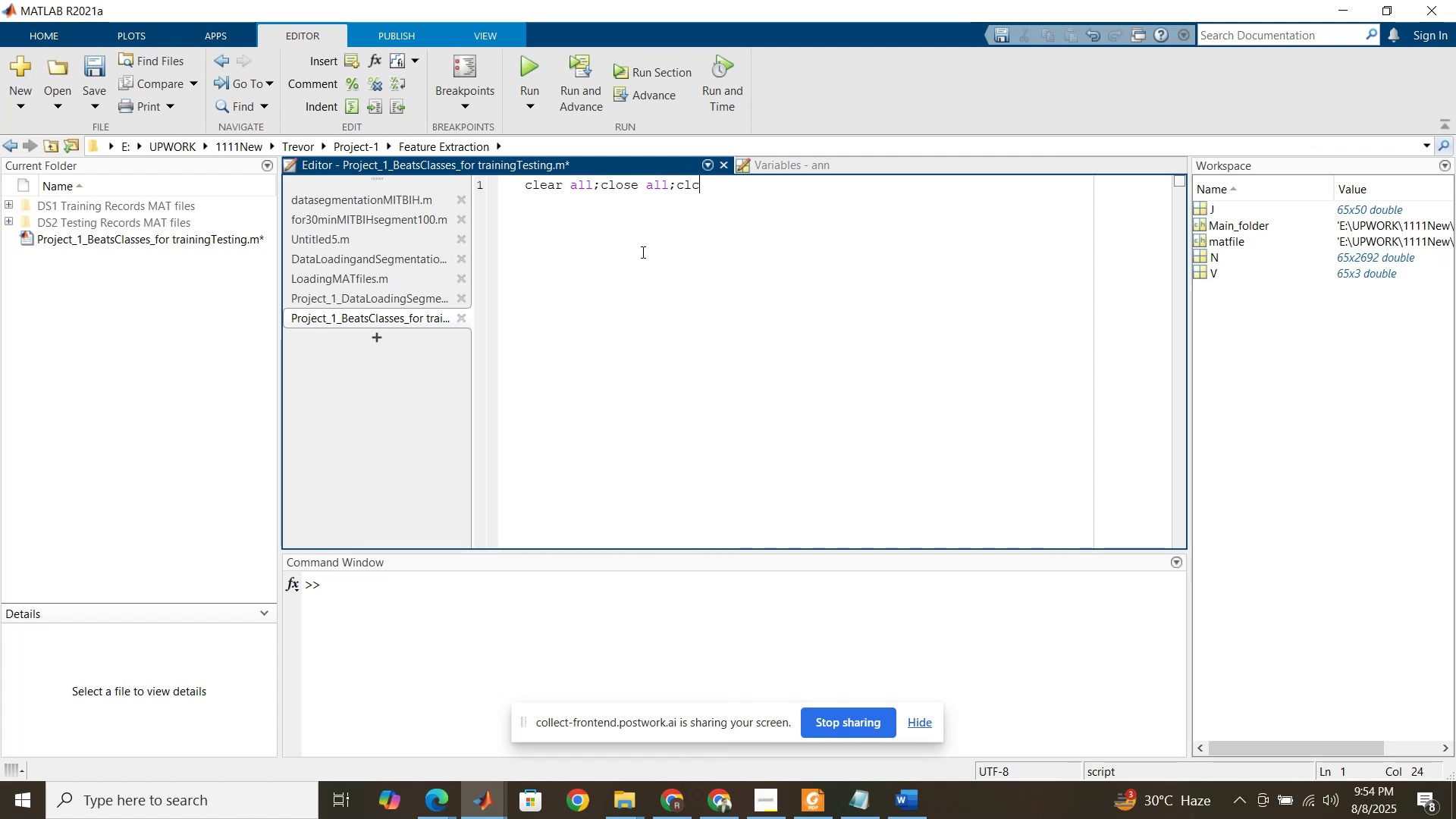 
key(Enter)
 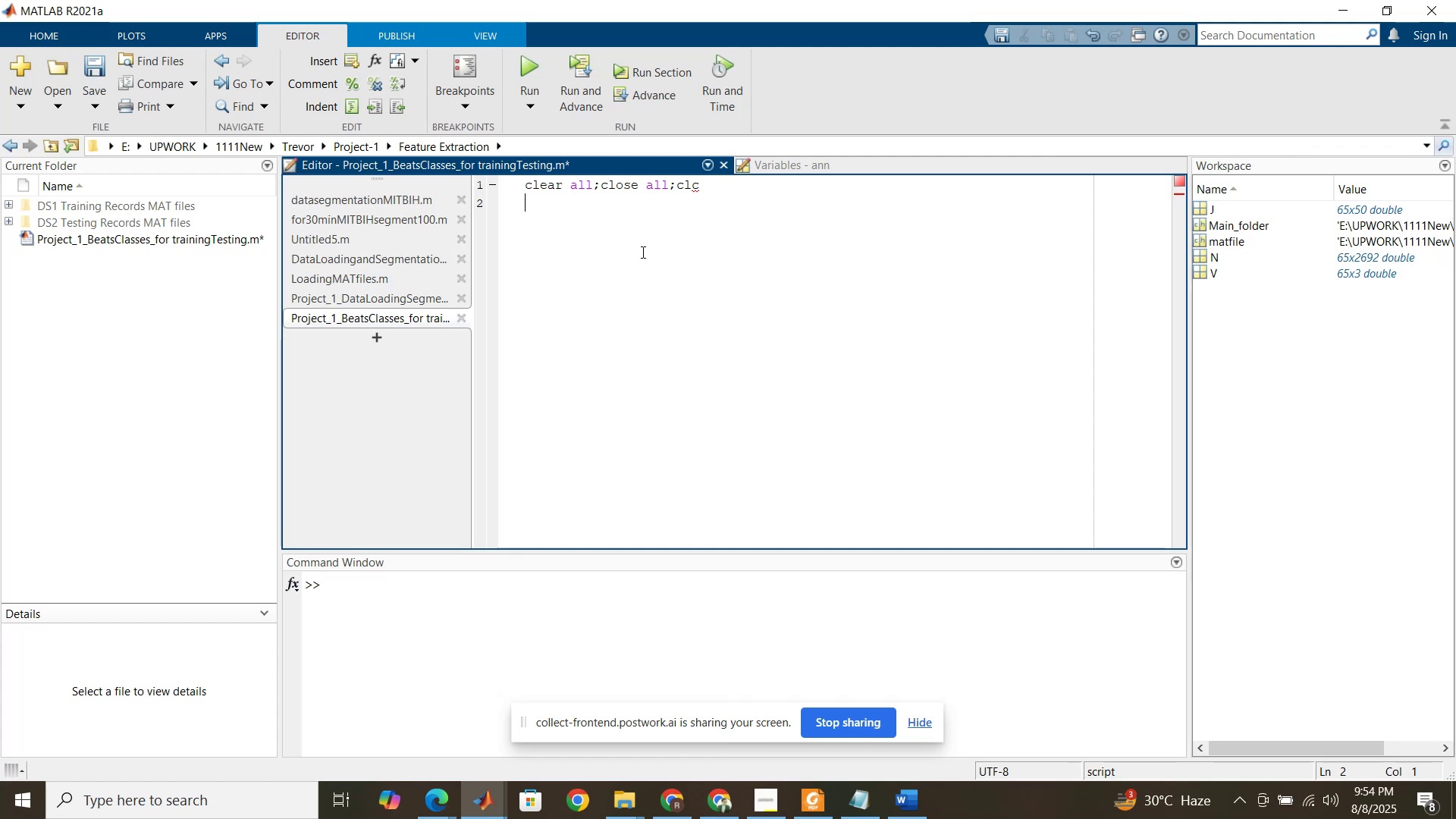 
wait(20.51)
 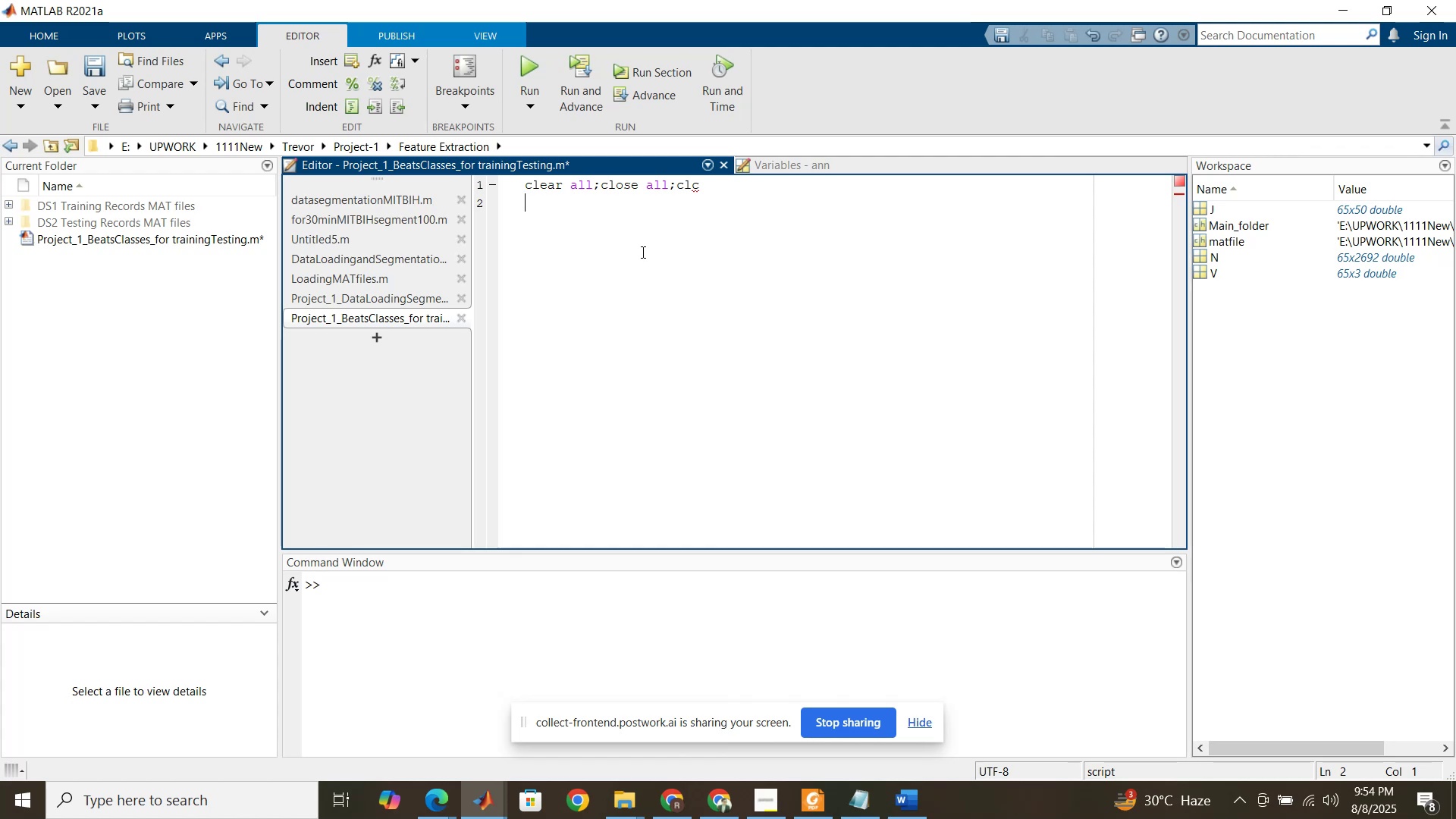 
type(%%)
 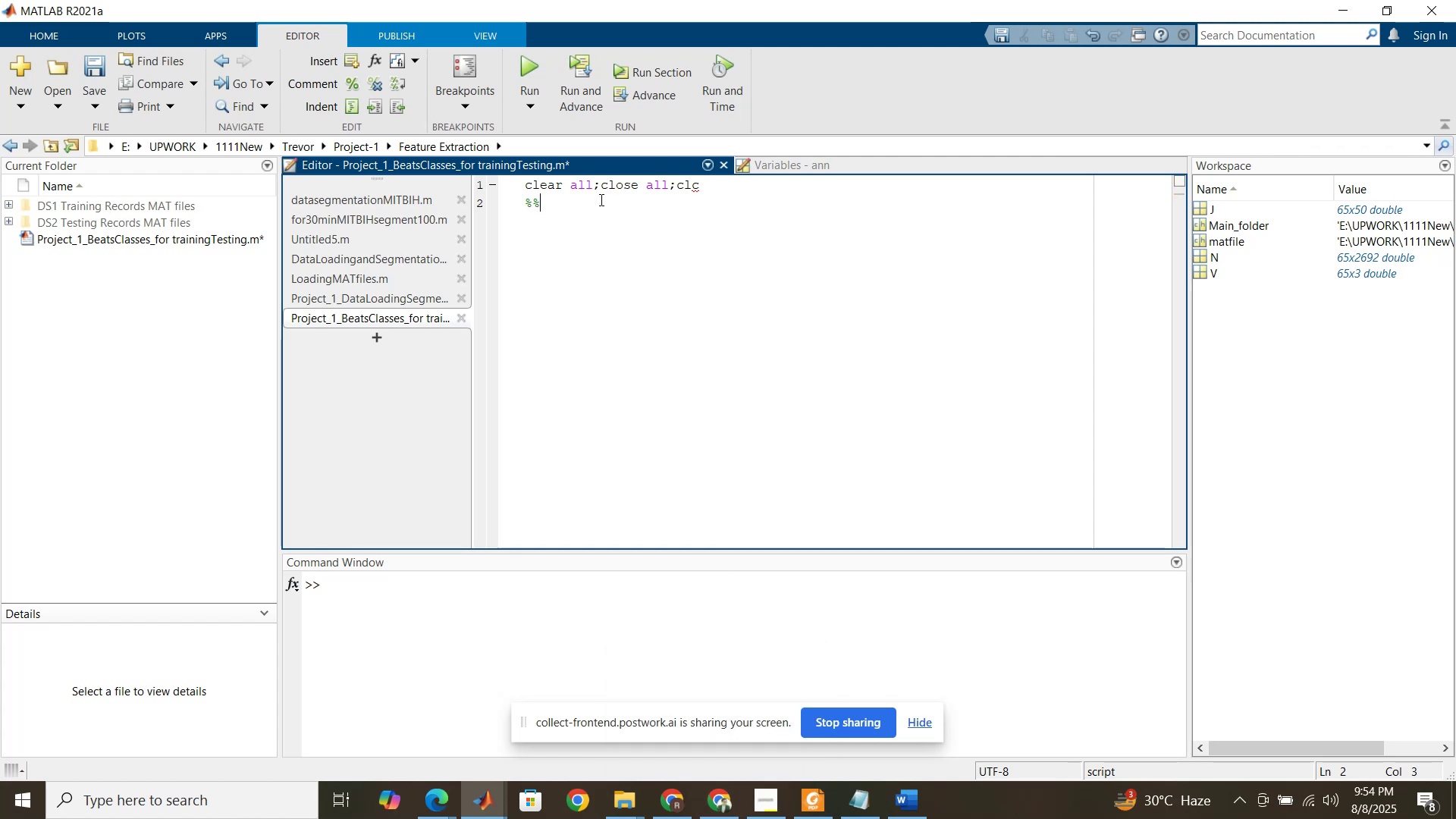 
key(Enter)
 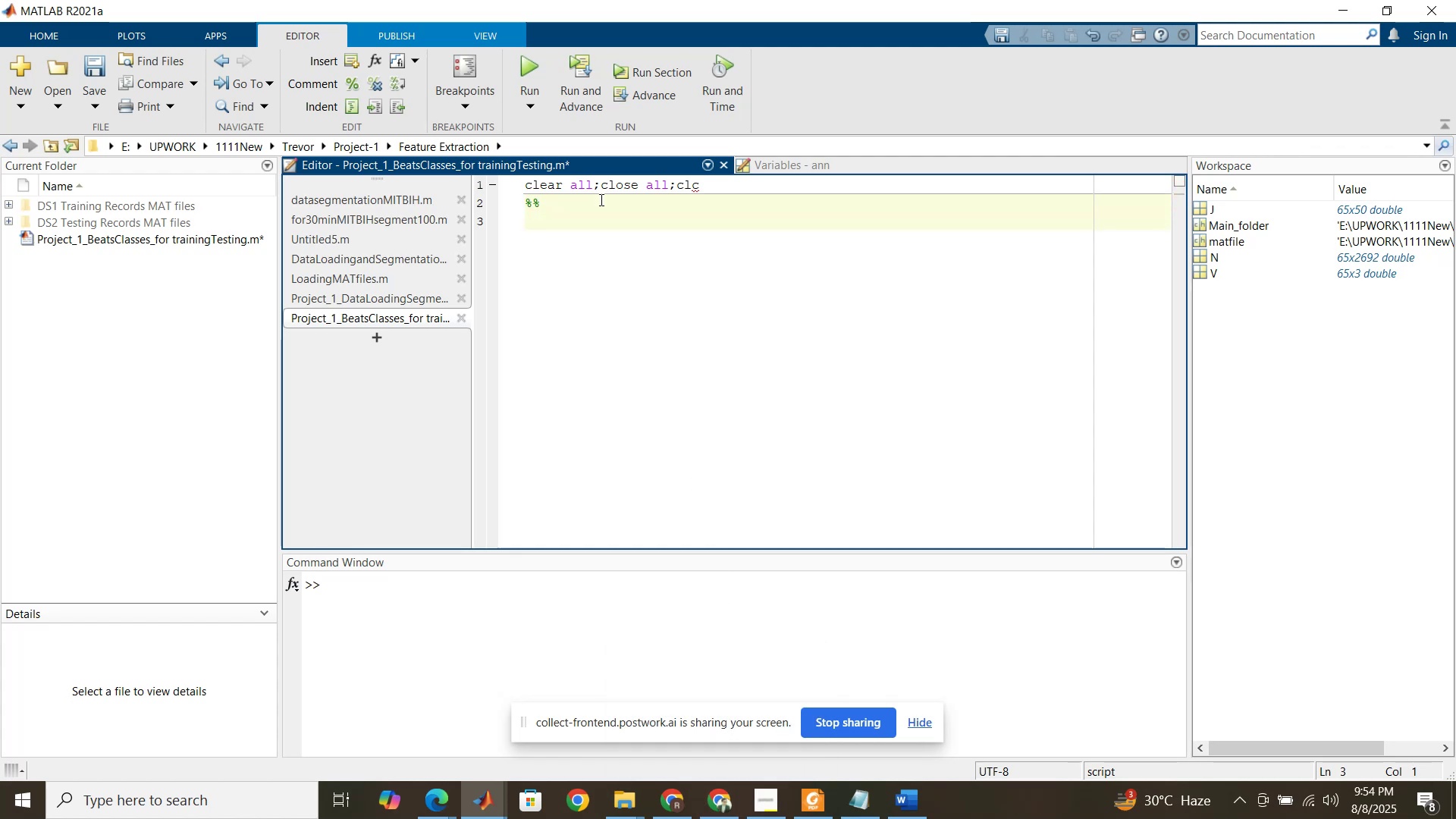 
type(load )
key(Backspace)
key(Backspace)
key(Backspace)
key(Backspace)
key(Backspace)
 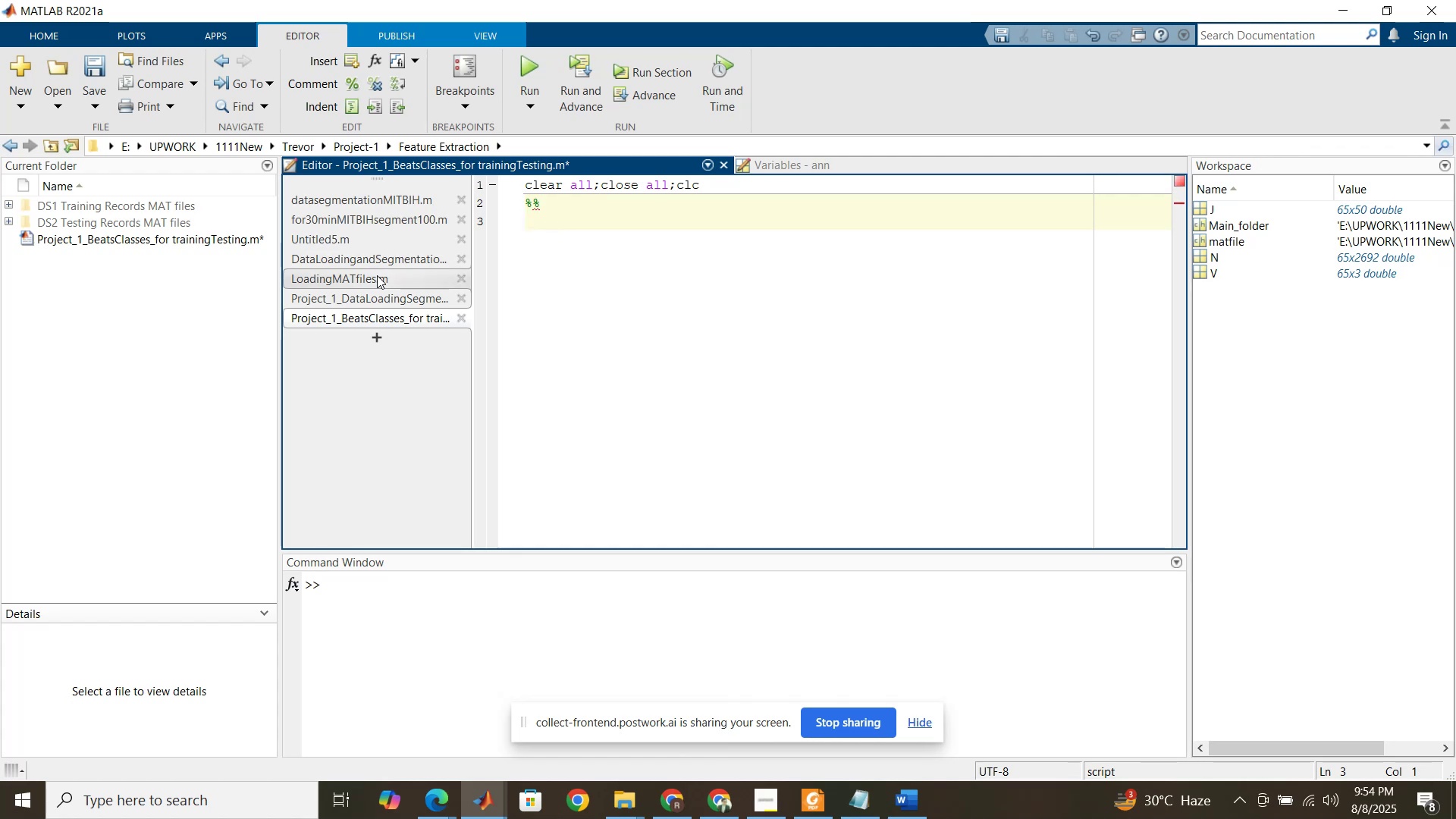 
left_click([309, 292])
 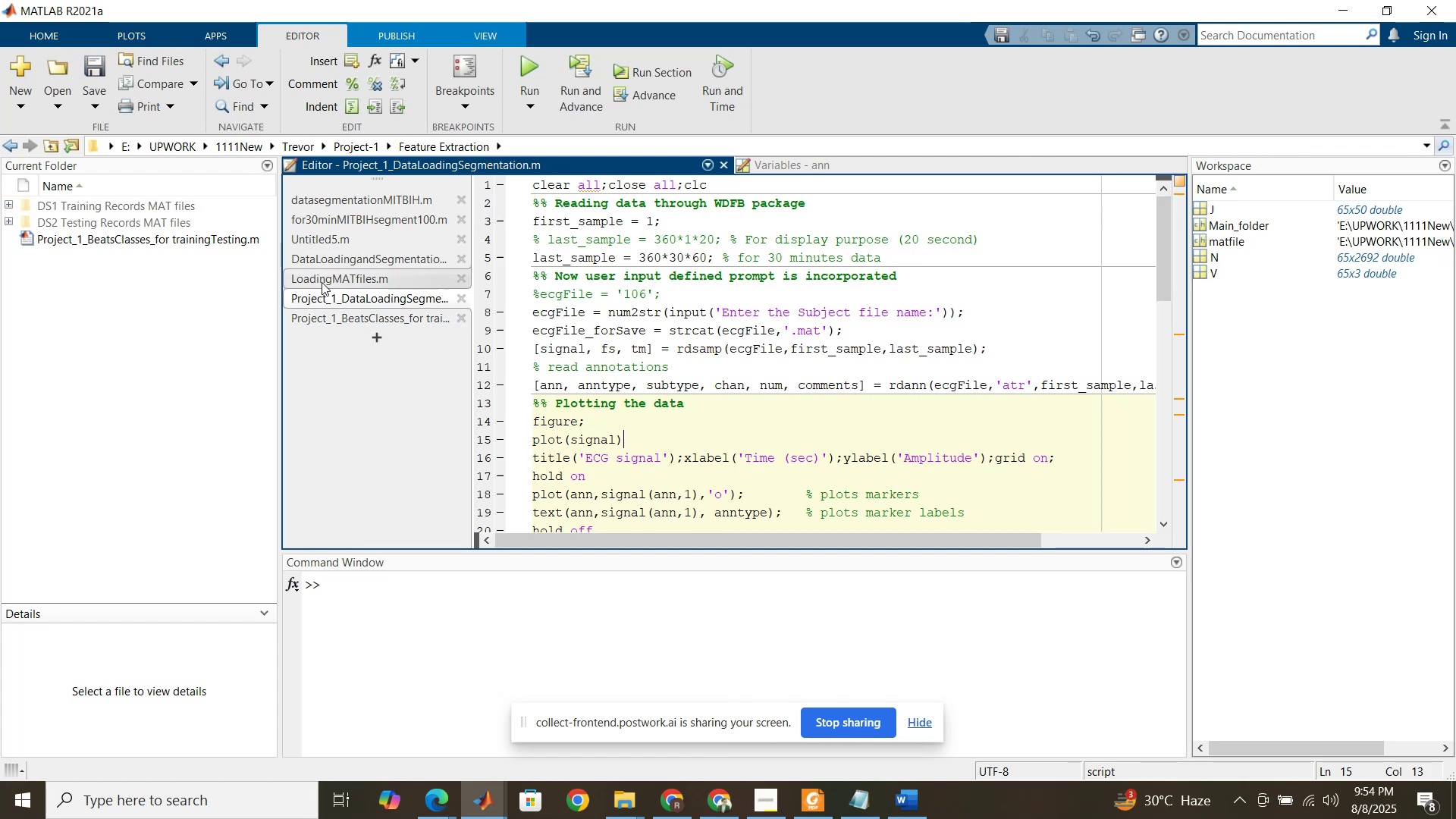 
left_click([323, 282])
 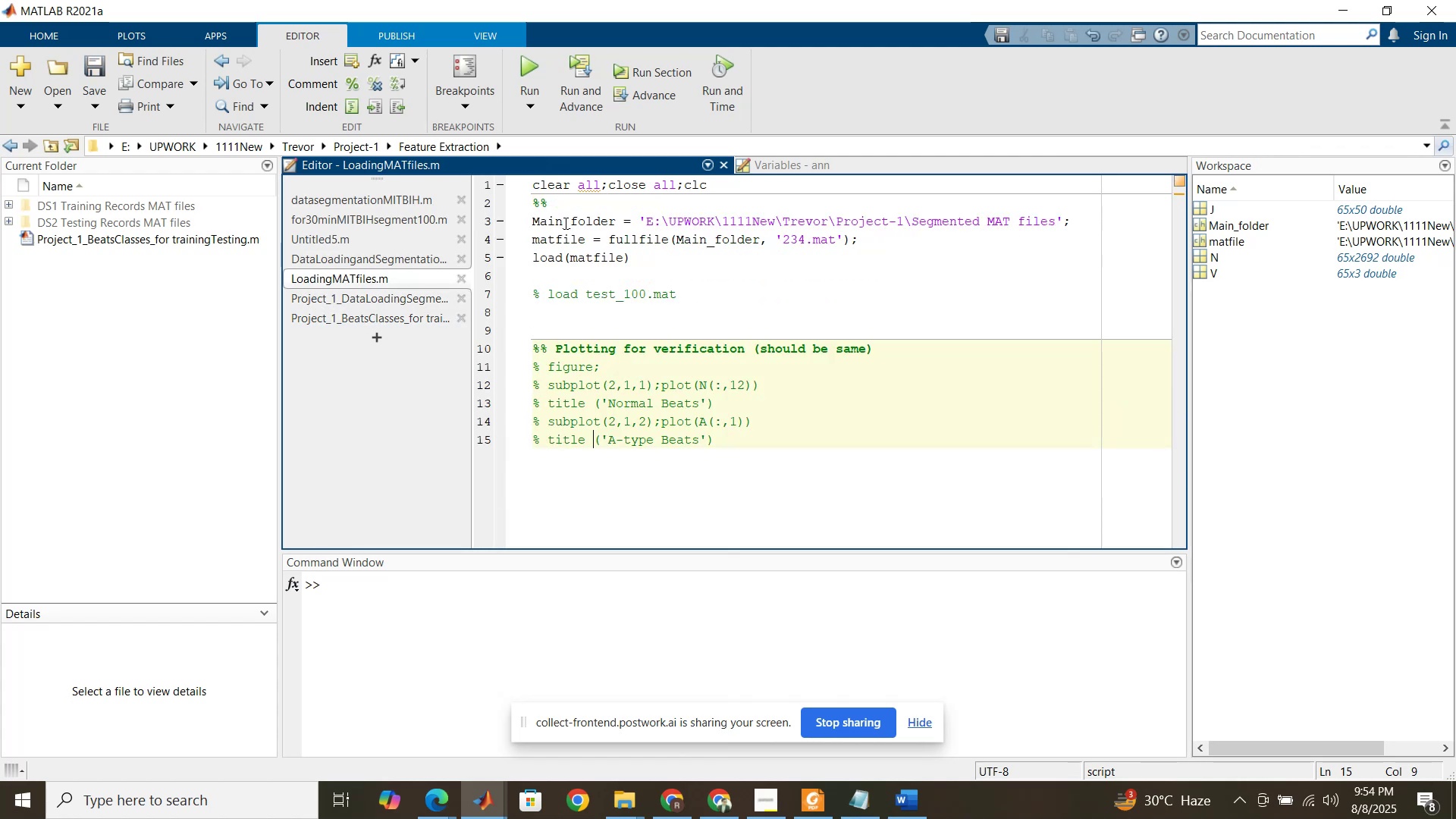 
left_click([560, 222])
 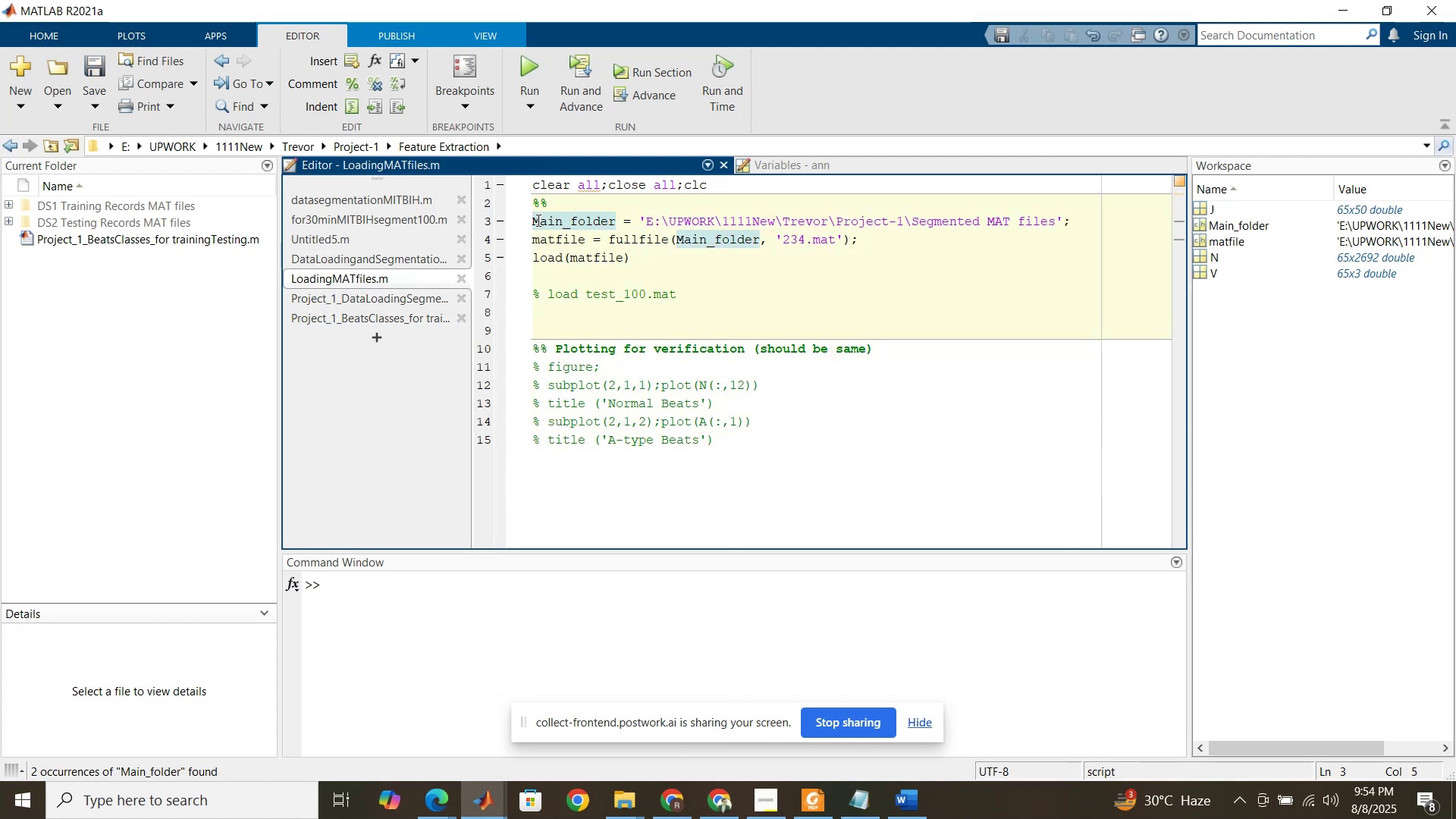 
left_click_drag(start_coordinate=[532, 222], to_coordinate=[871, 252])
 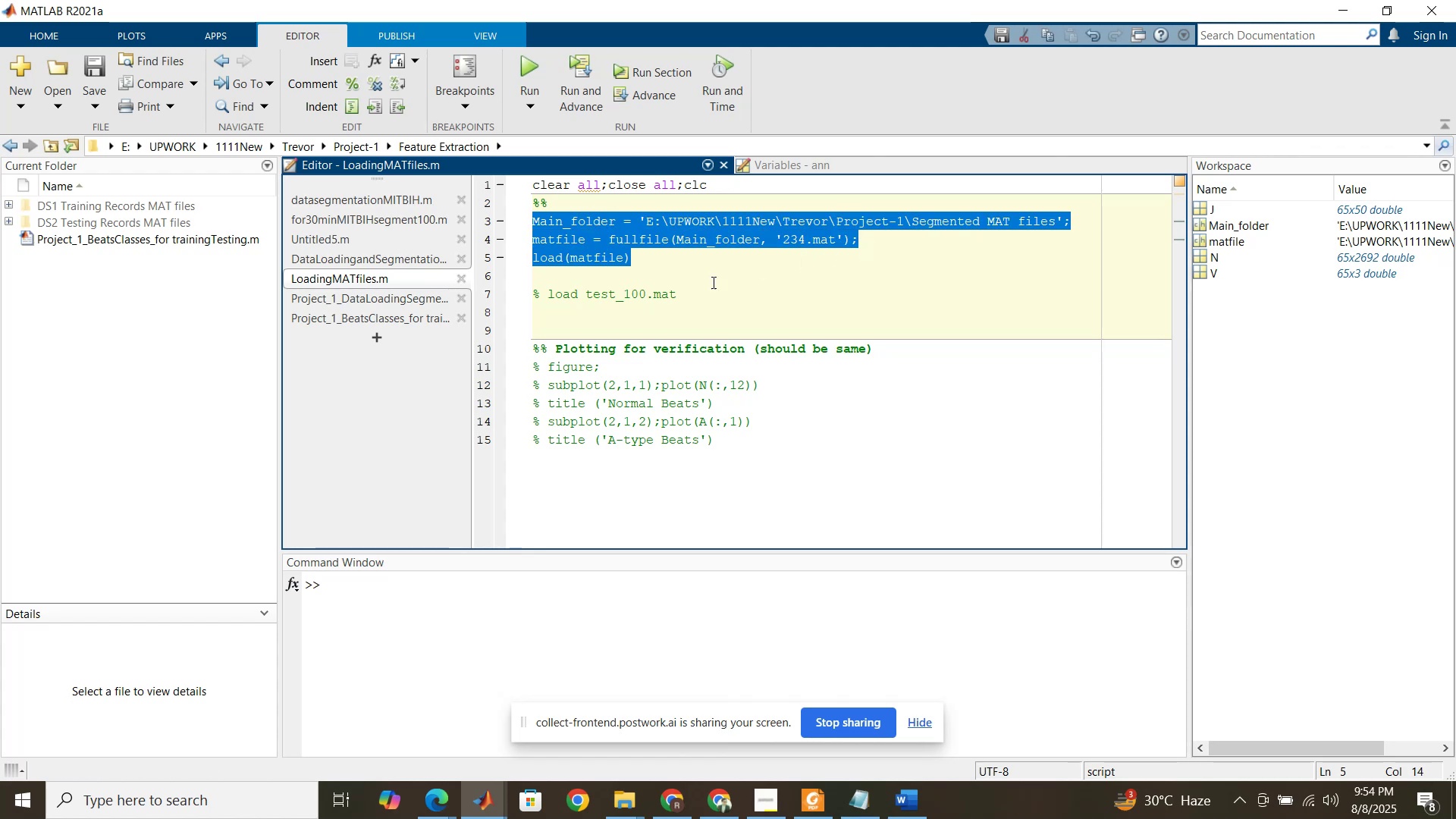 
key(Control+C)
 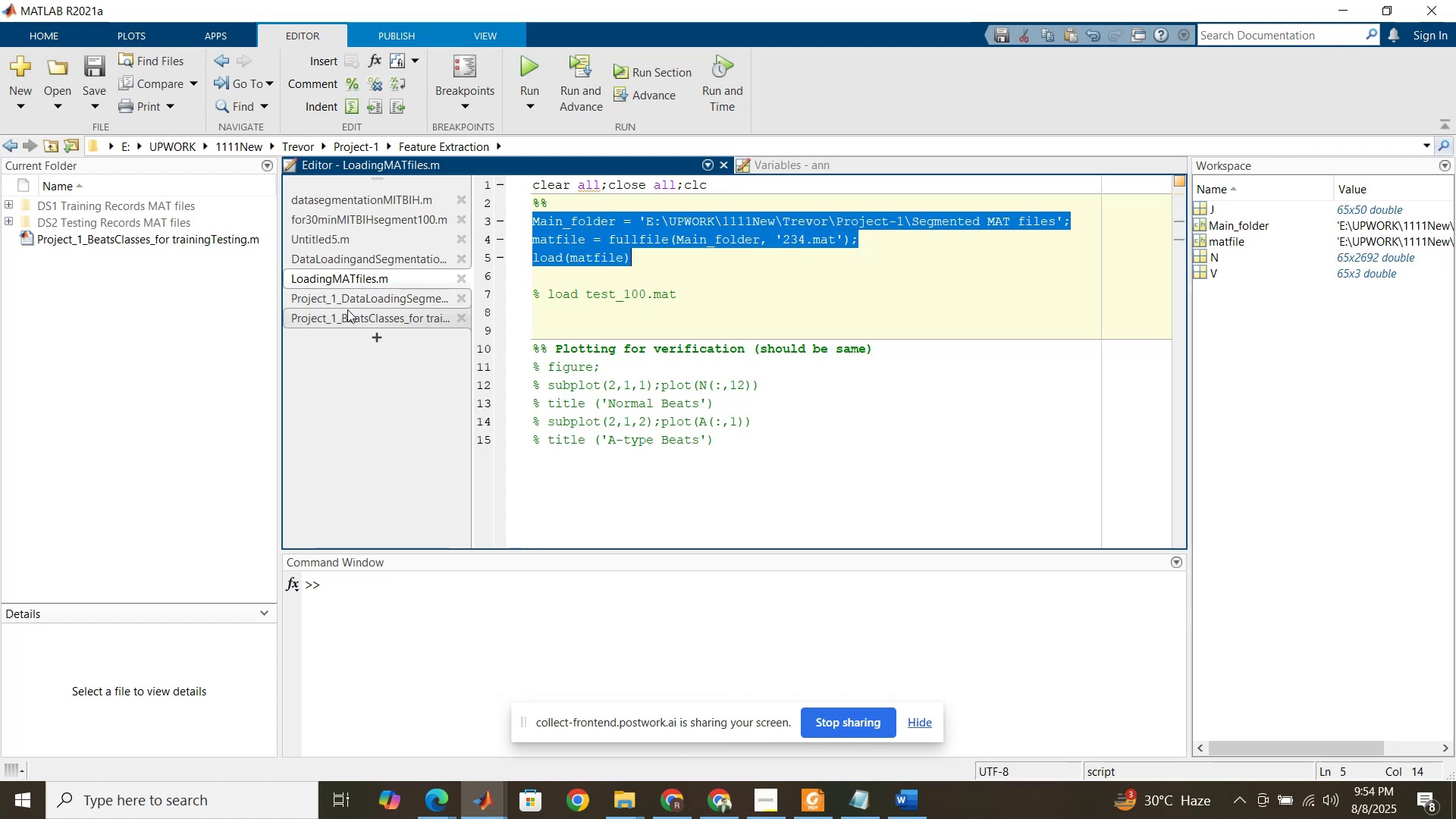 
left_click([347, 309])
 